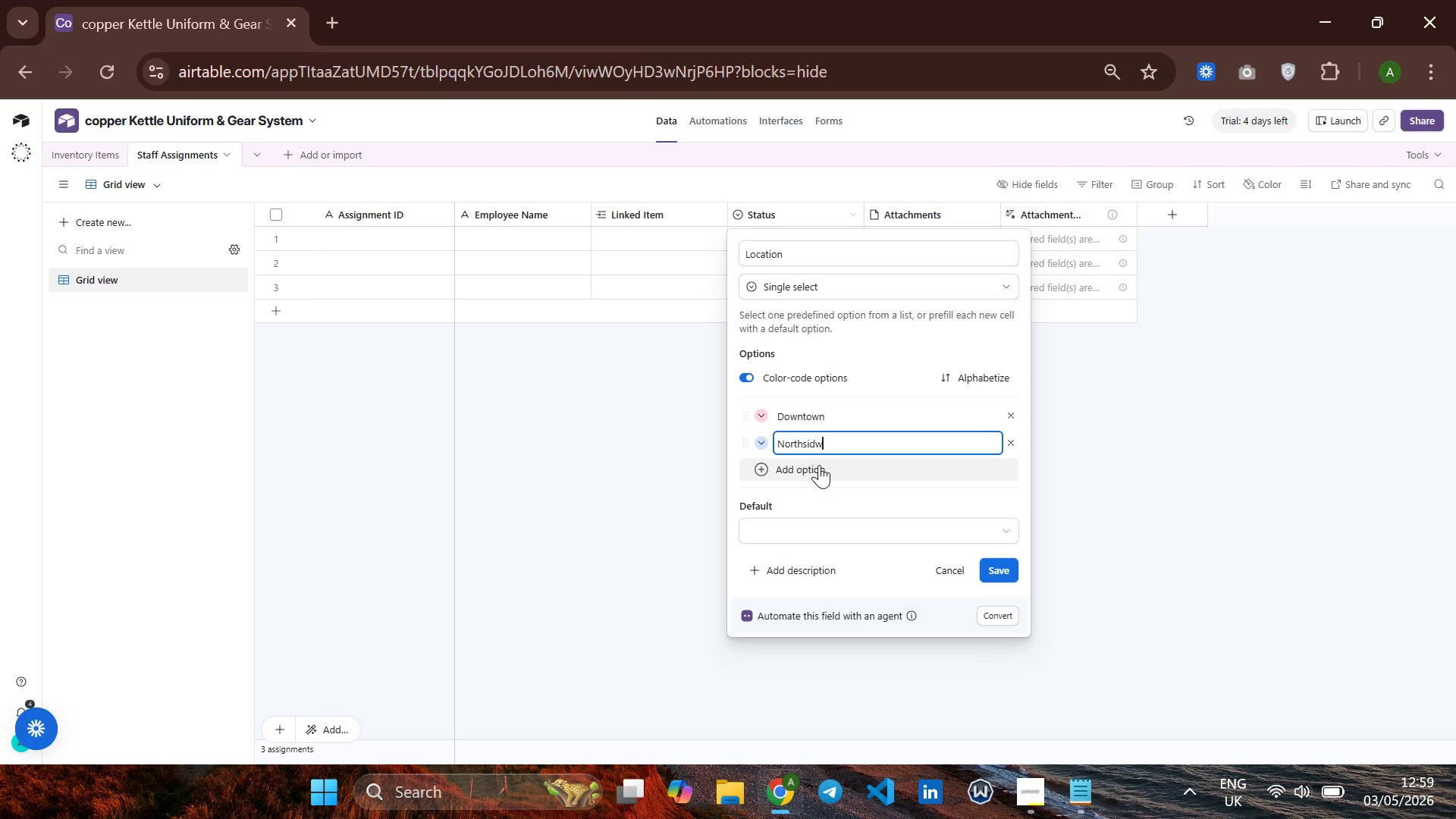 
key(Backspace)
 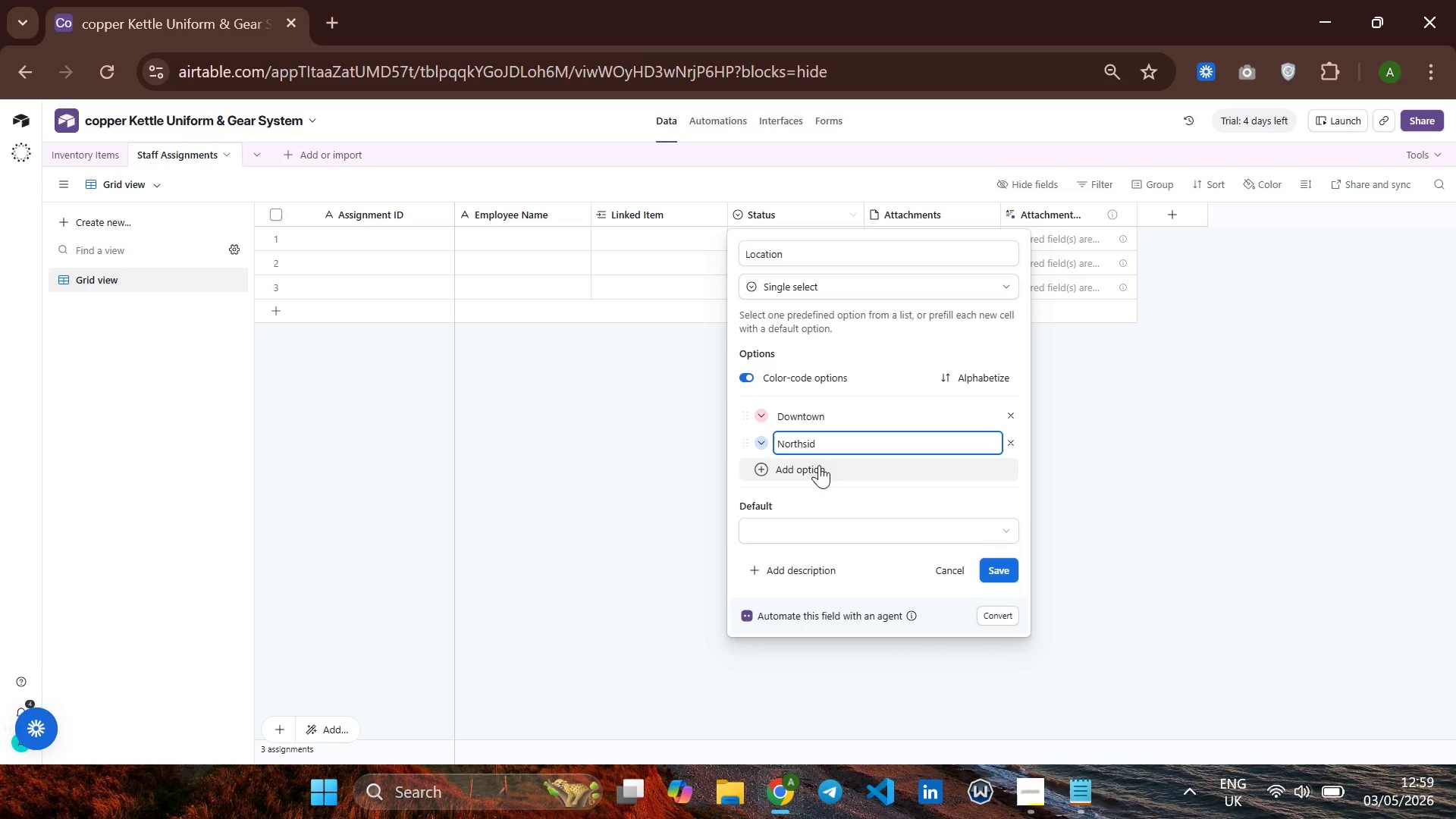 
key(E)
 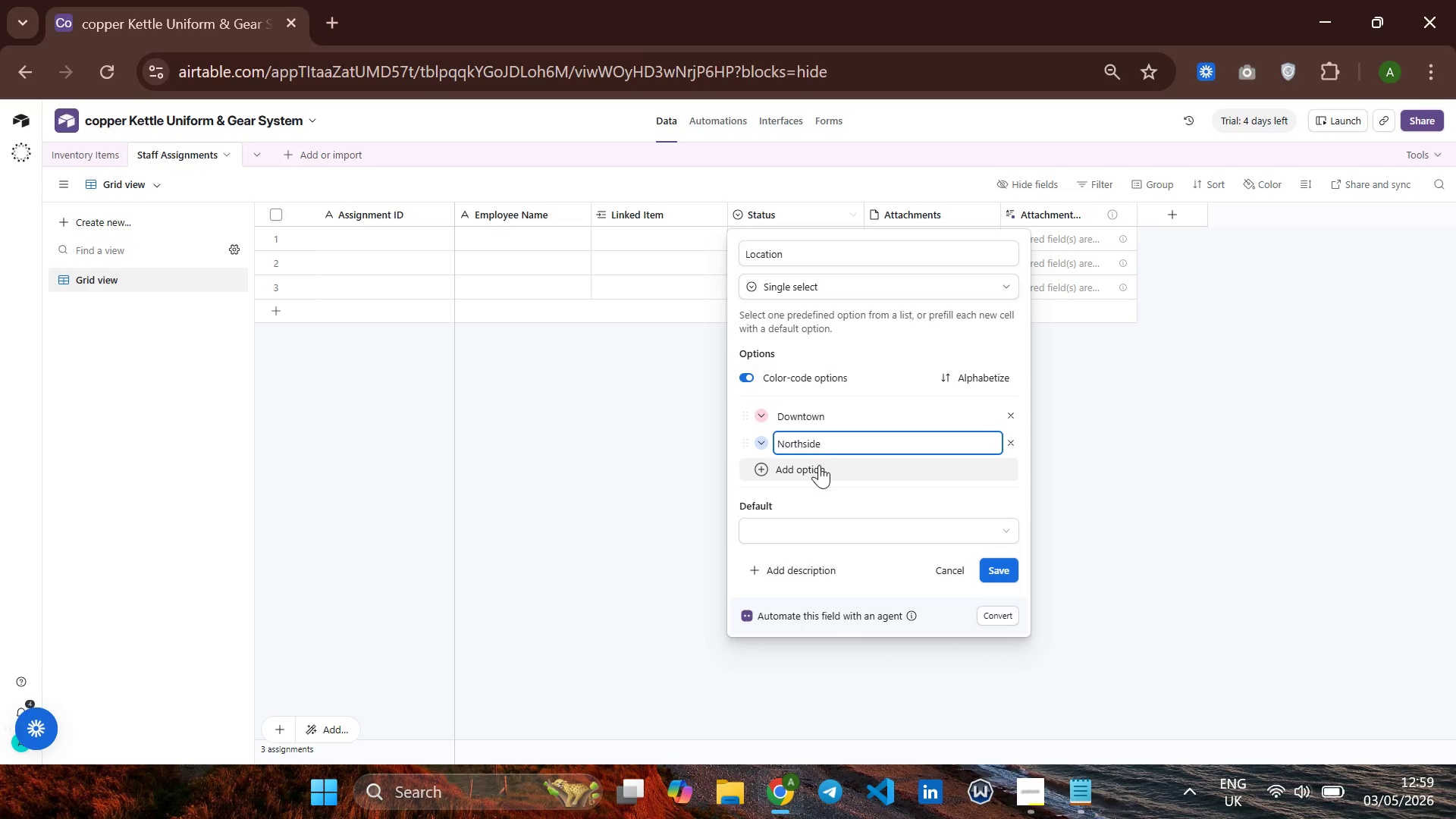 
key(Enter)
 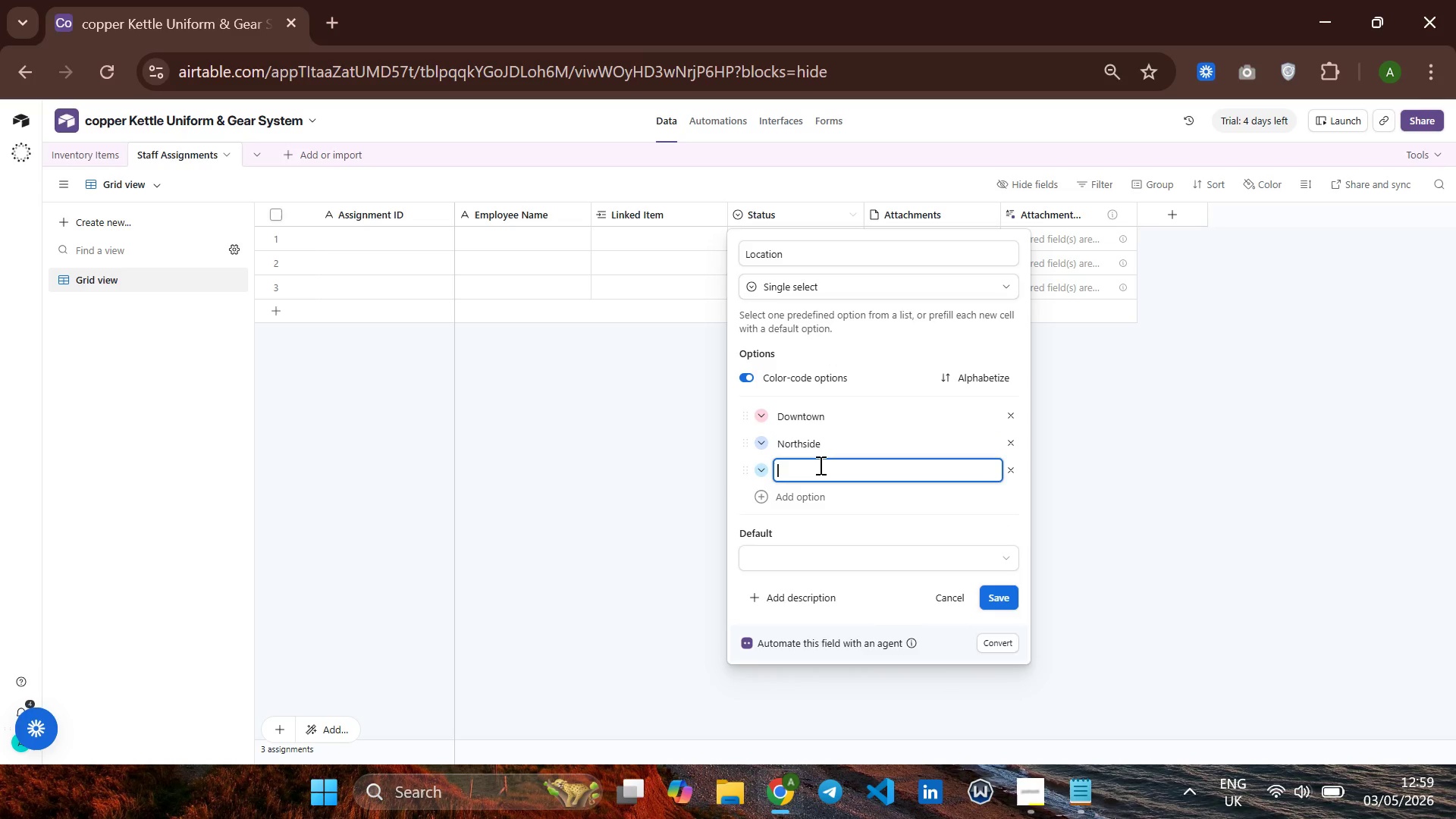 
type(West End)
 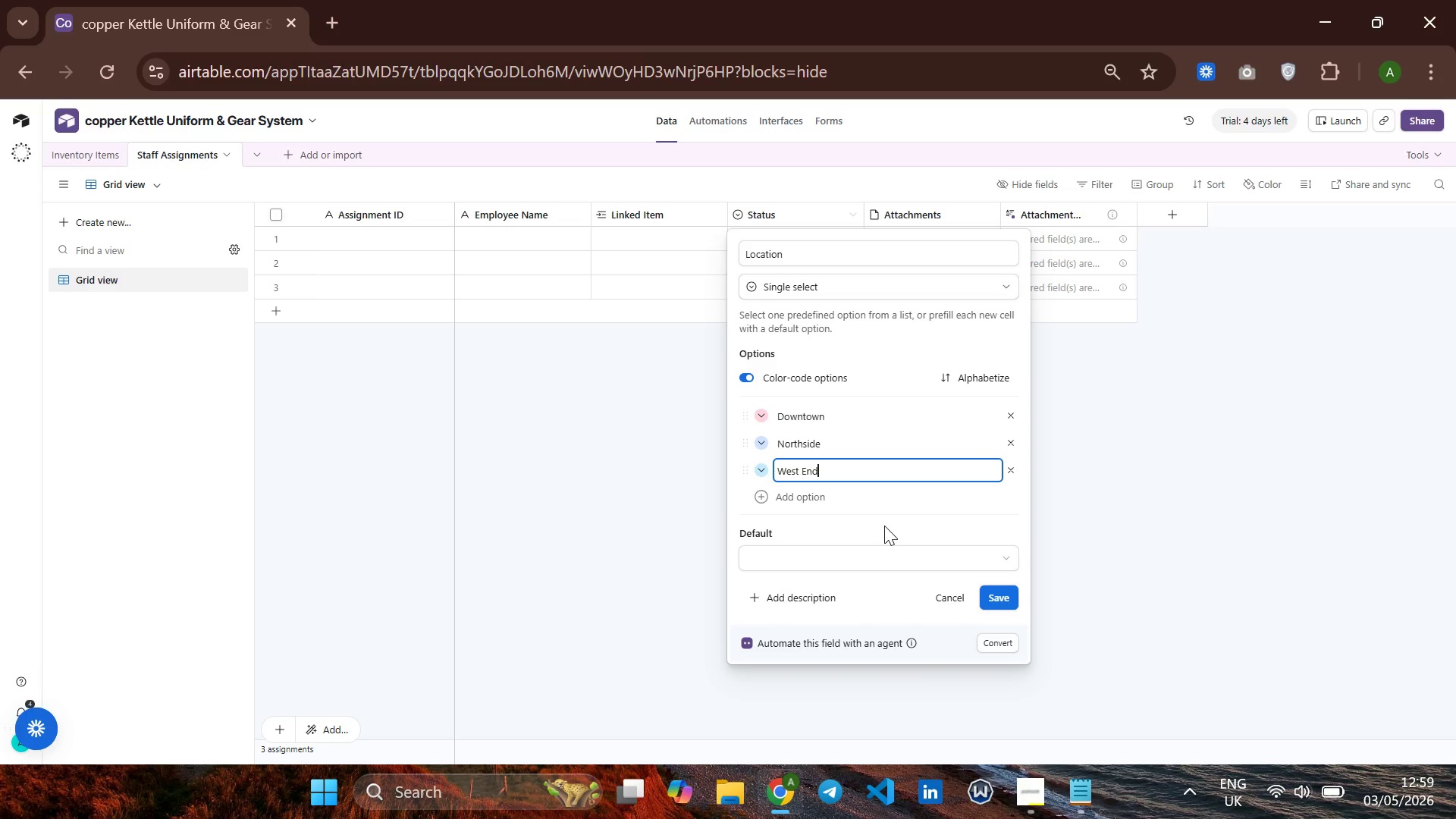 
left_click([994, 596])
 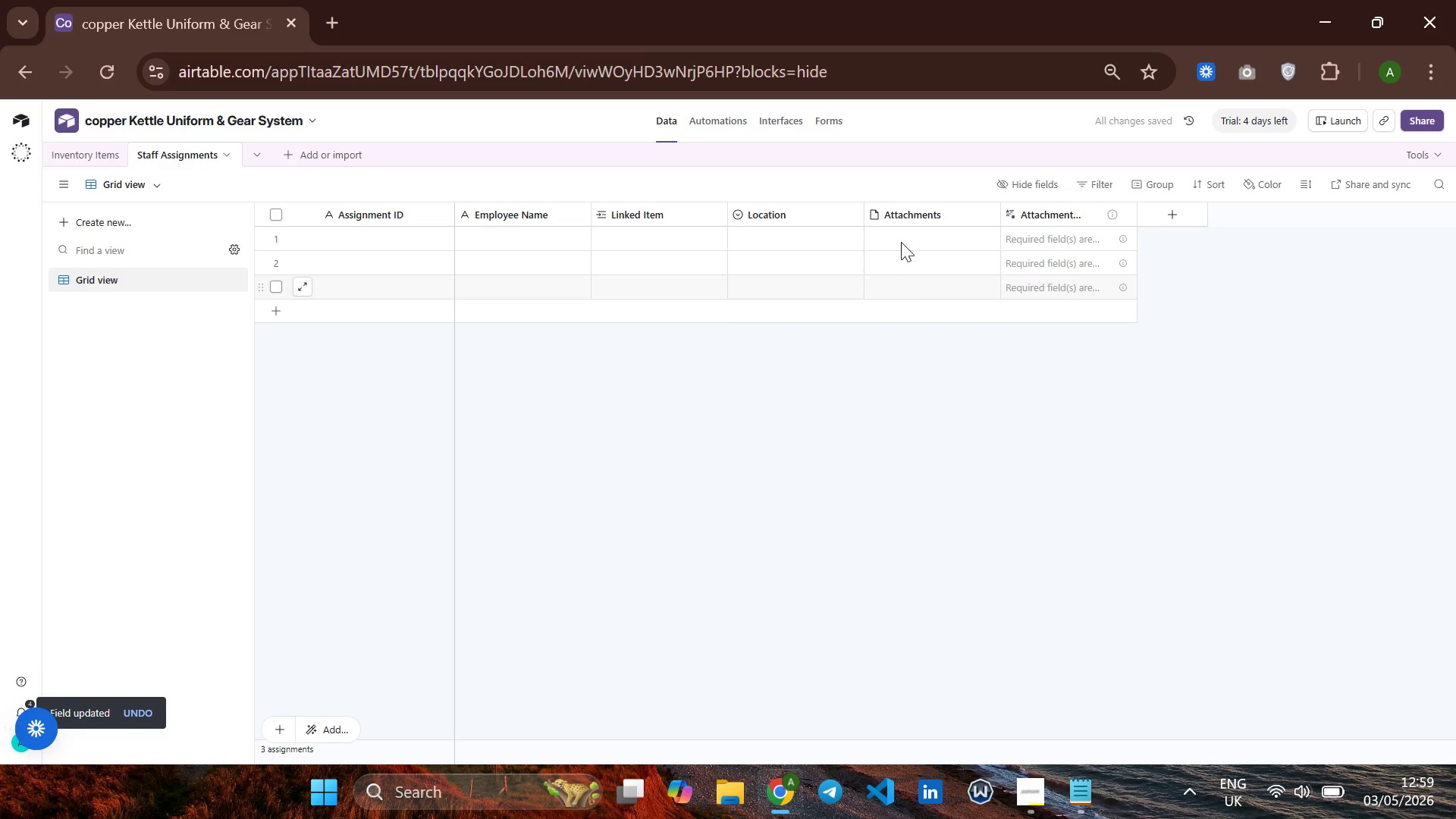 
right_click([896, 218])
 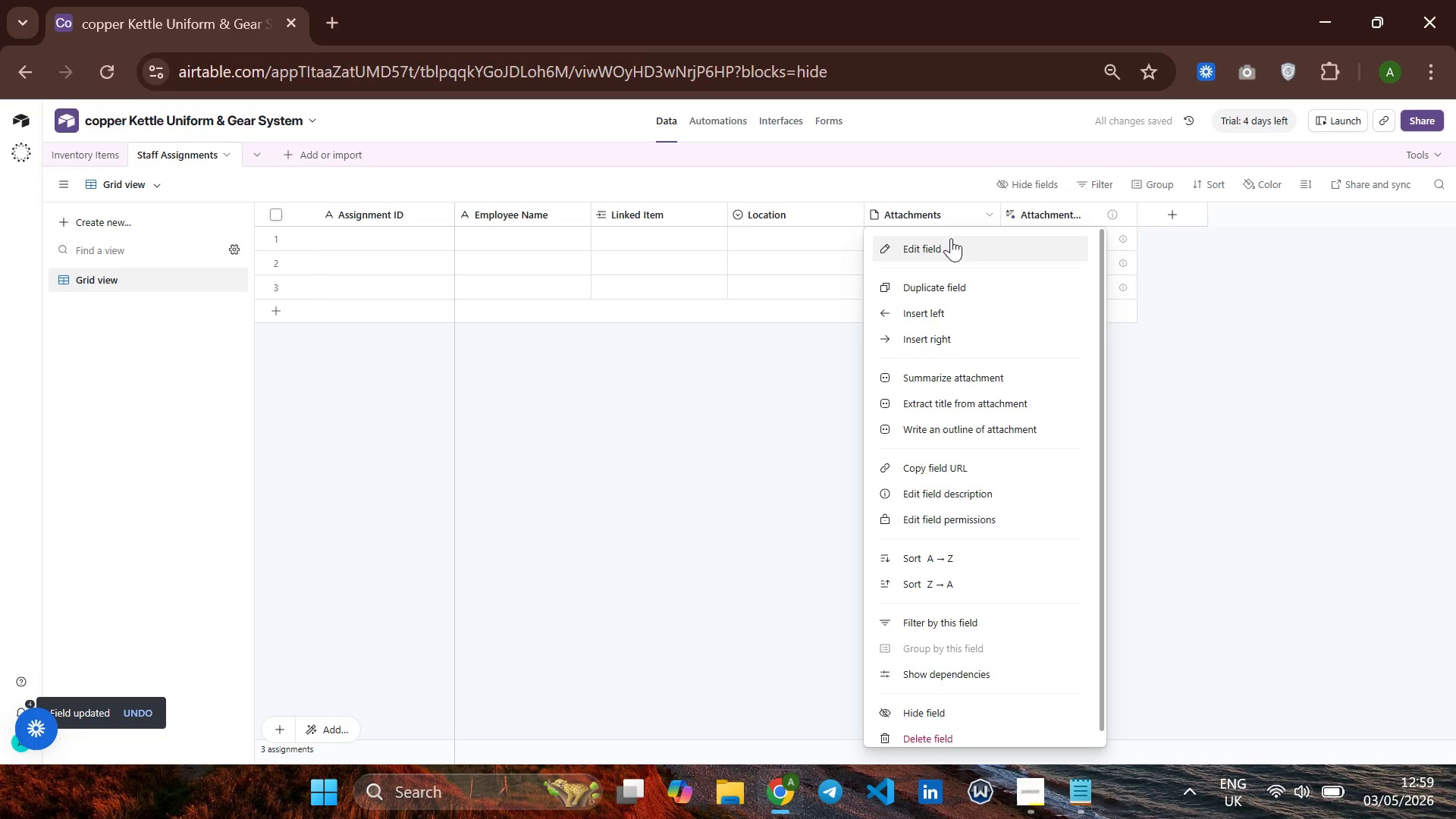 
left_click([951, 240])
 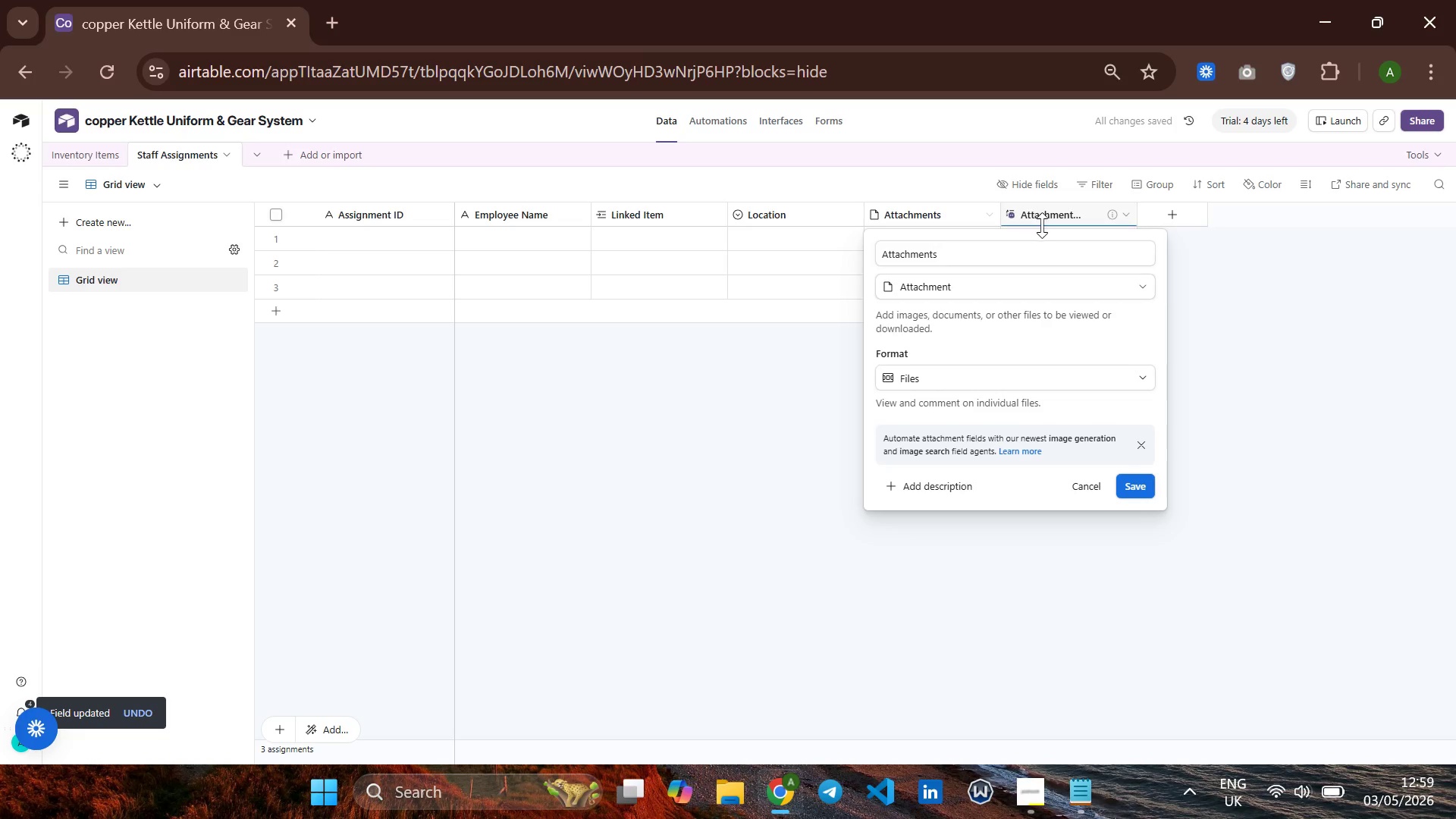 
left_click([1013, 259])
 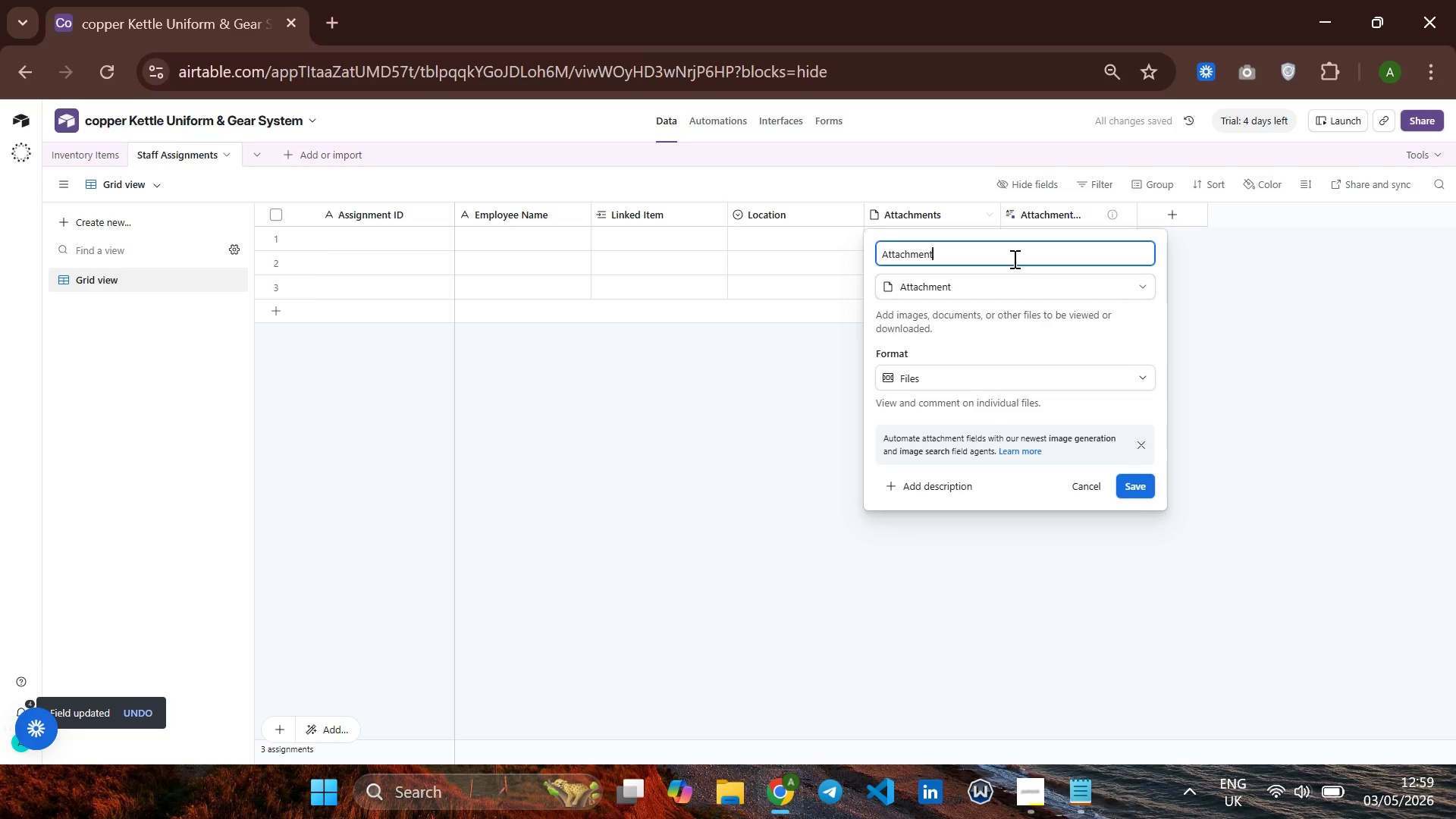 
hold_key(key=Backspace, duration=1.03)
 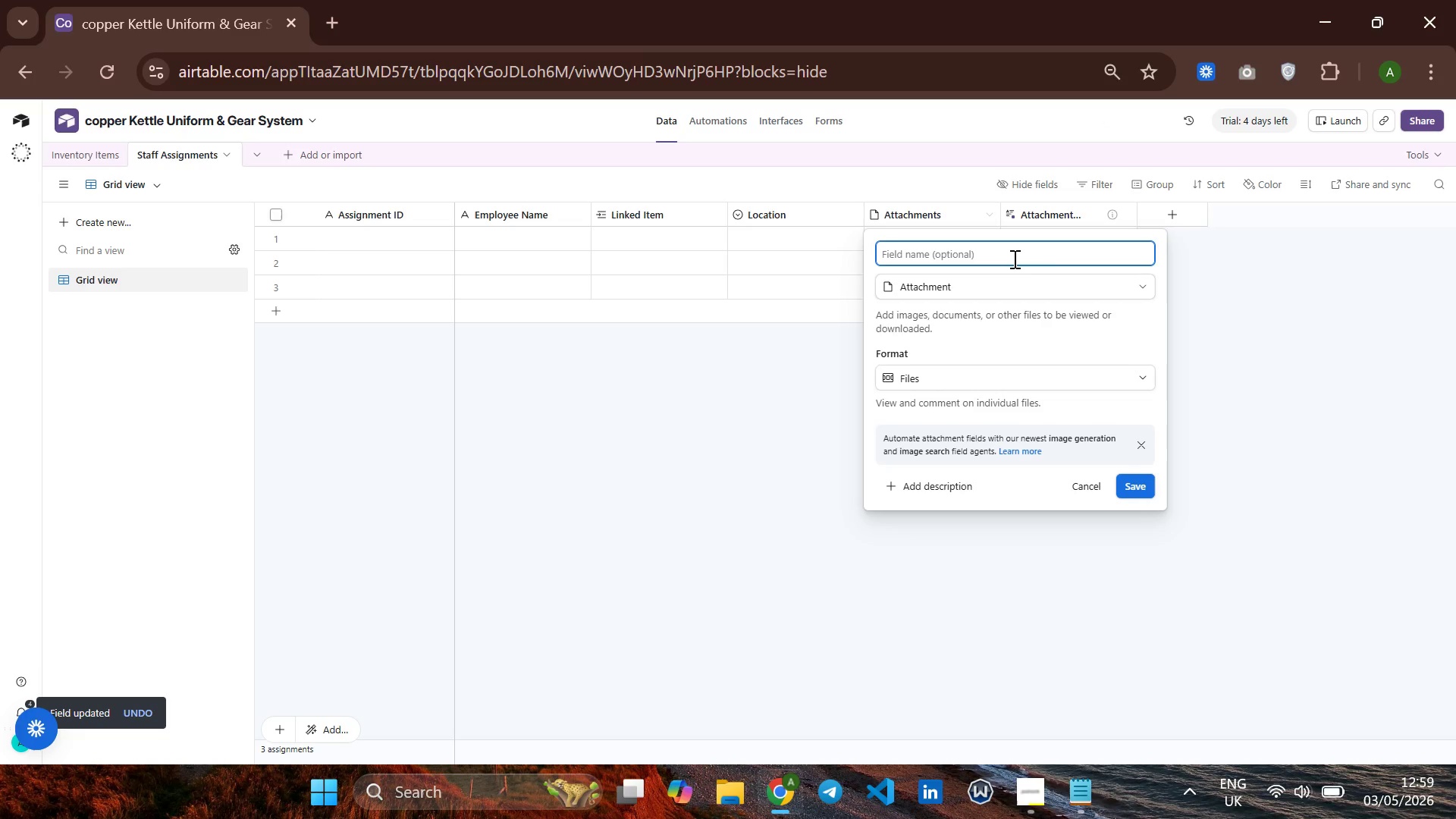 
type(Assignment Status)
 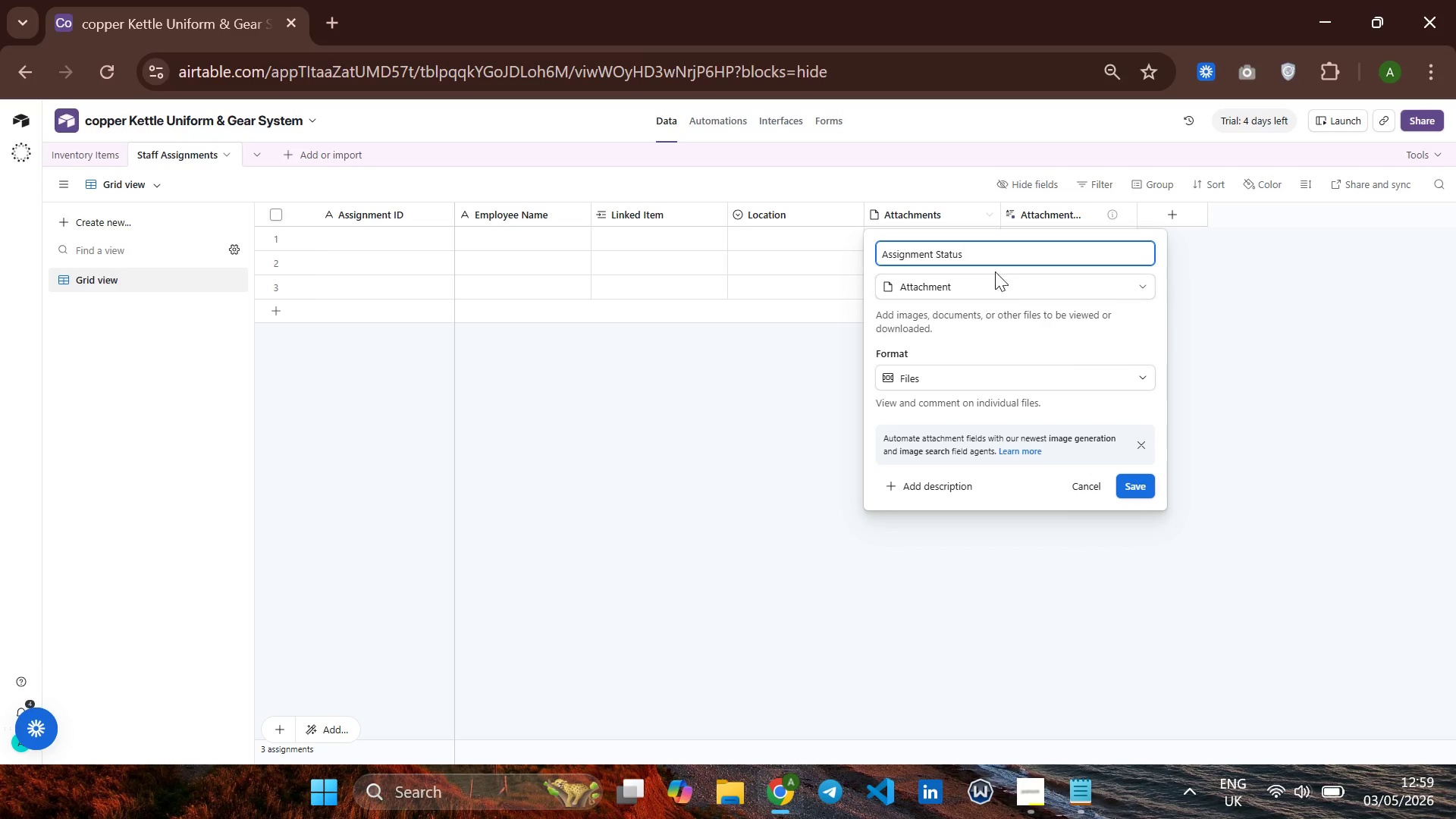 
left_click([984, 277])
 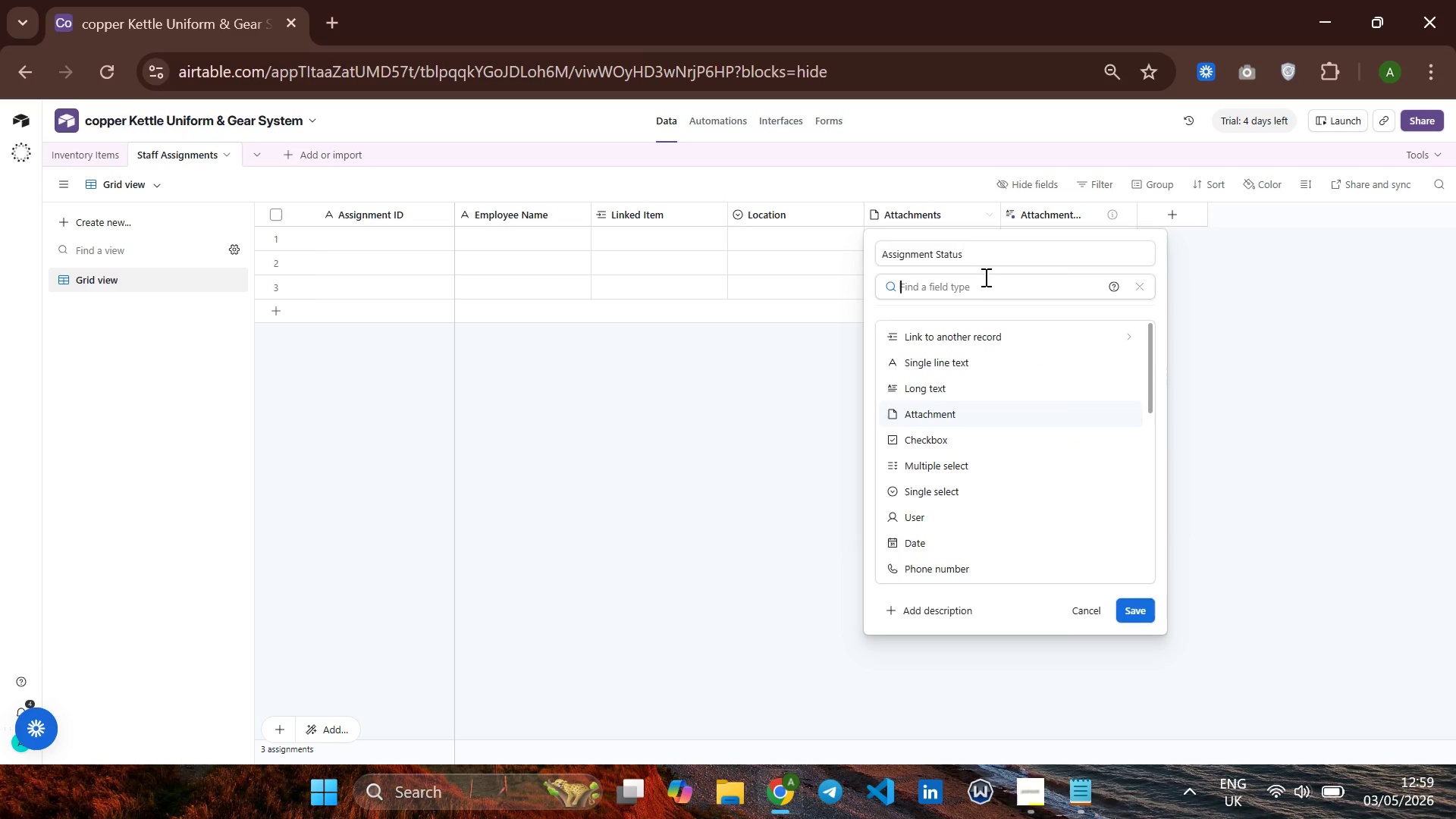 
type(singl)
 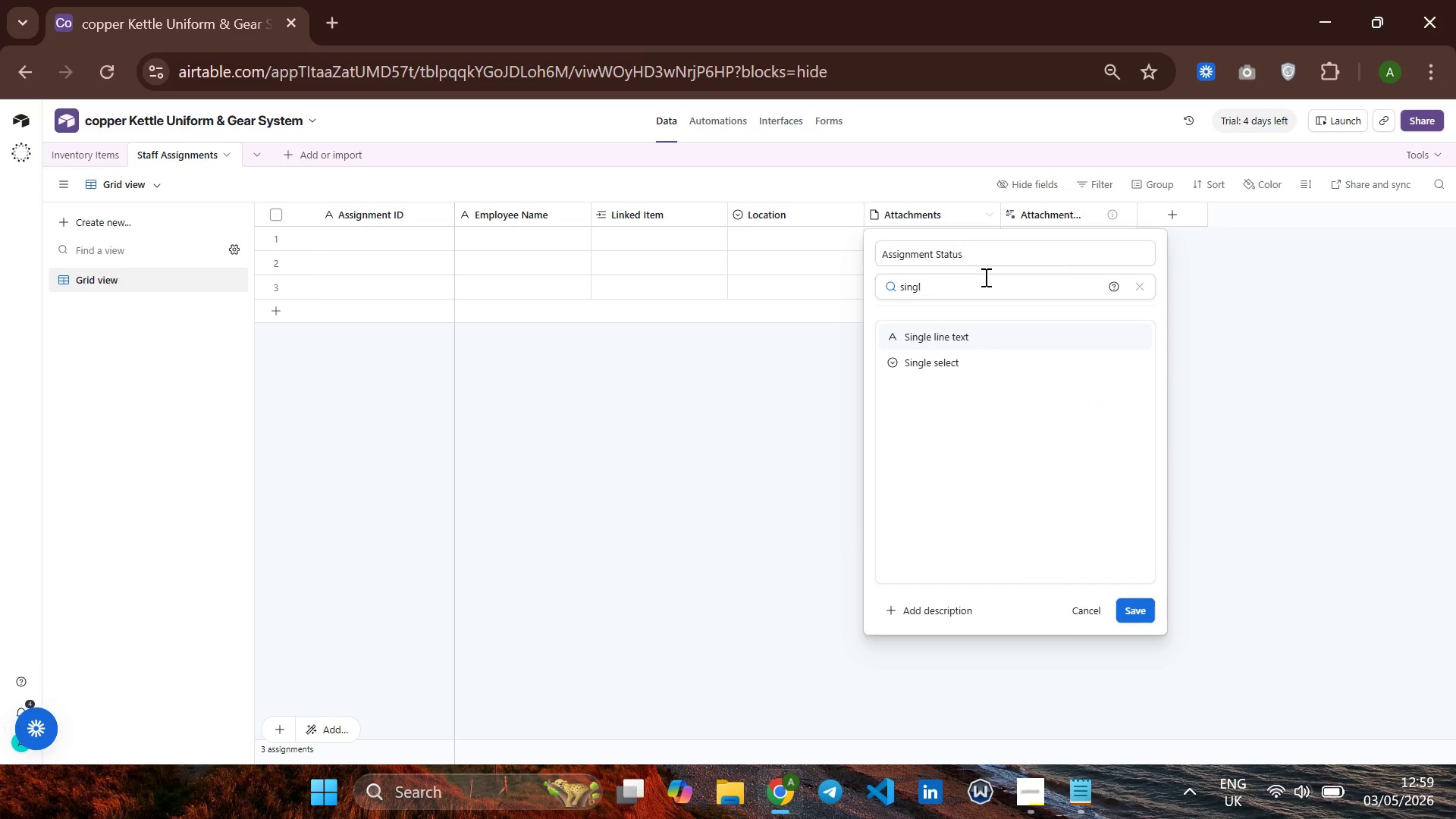 
key(ArrowDown)
 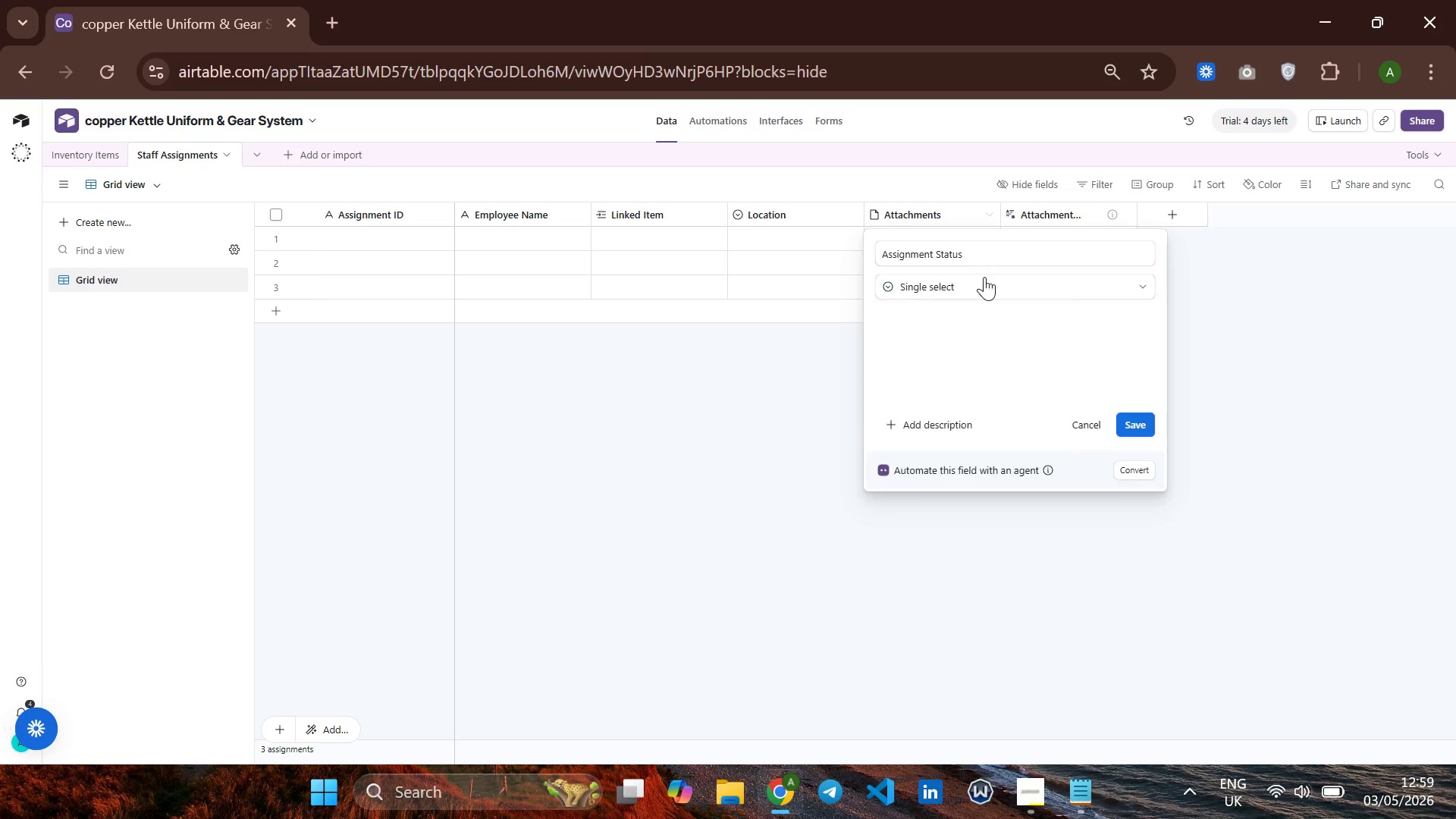 
key(Enter)
 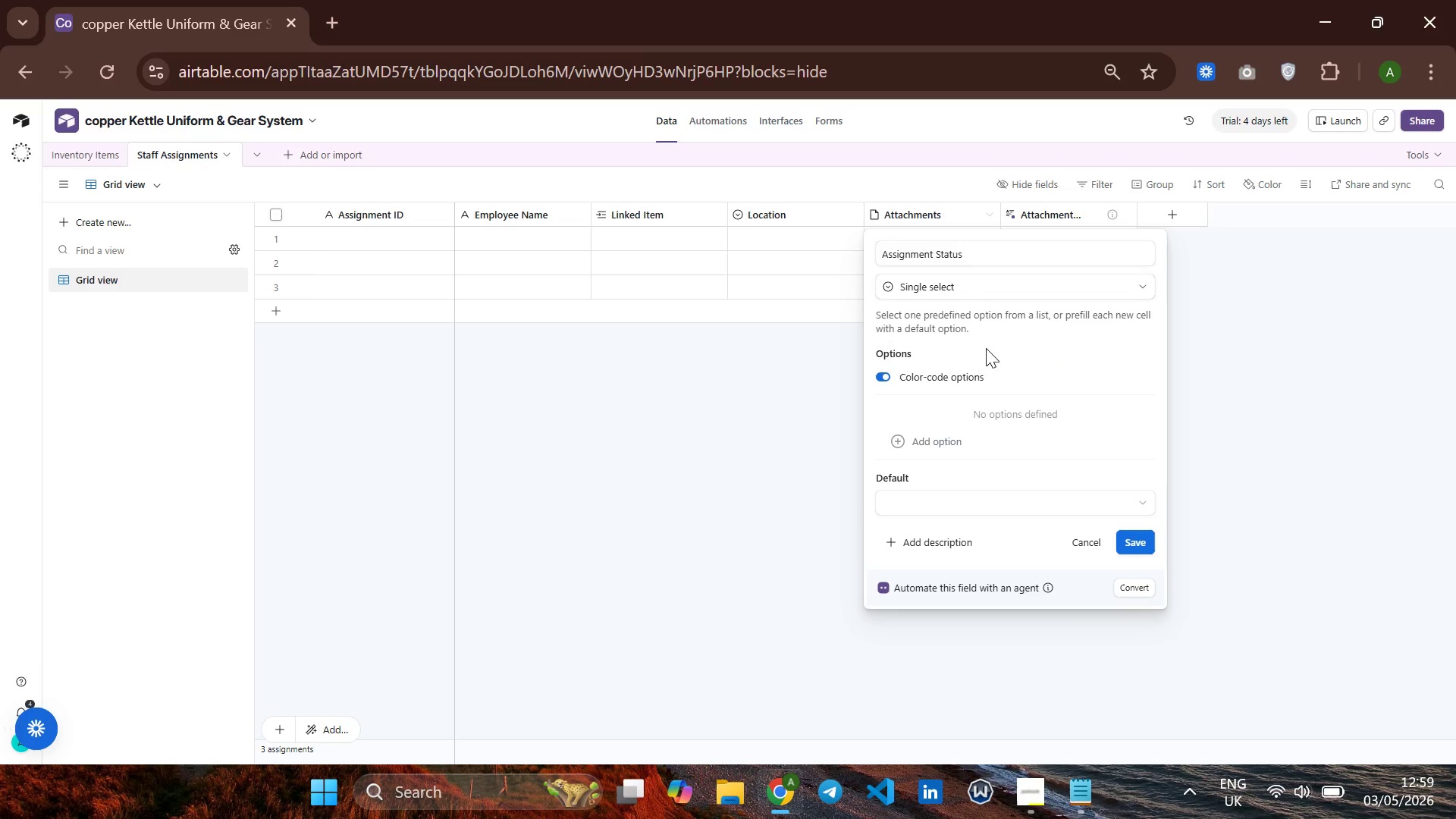 
left_click([910, 439])
 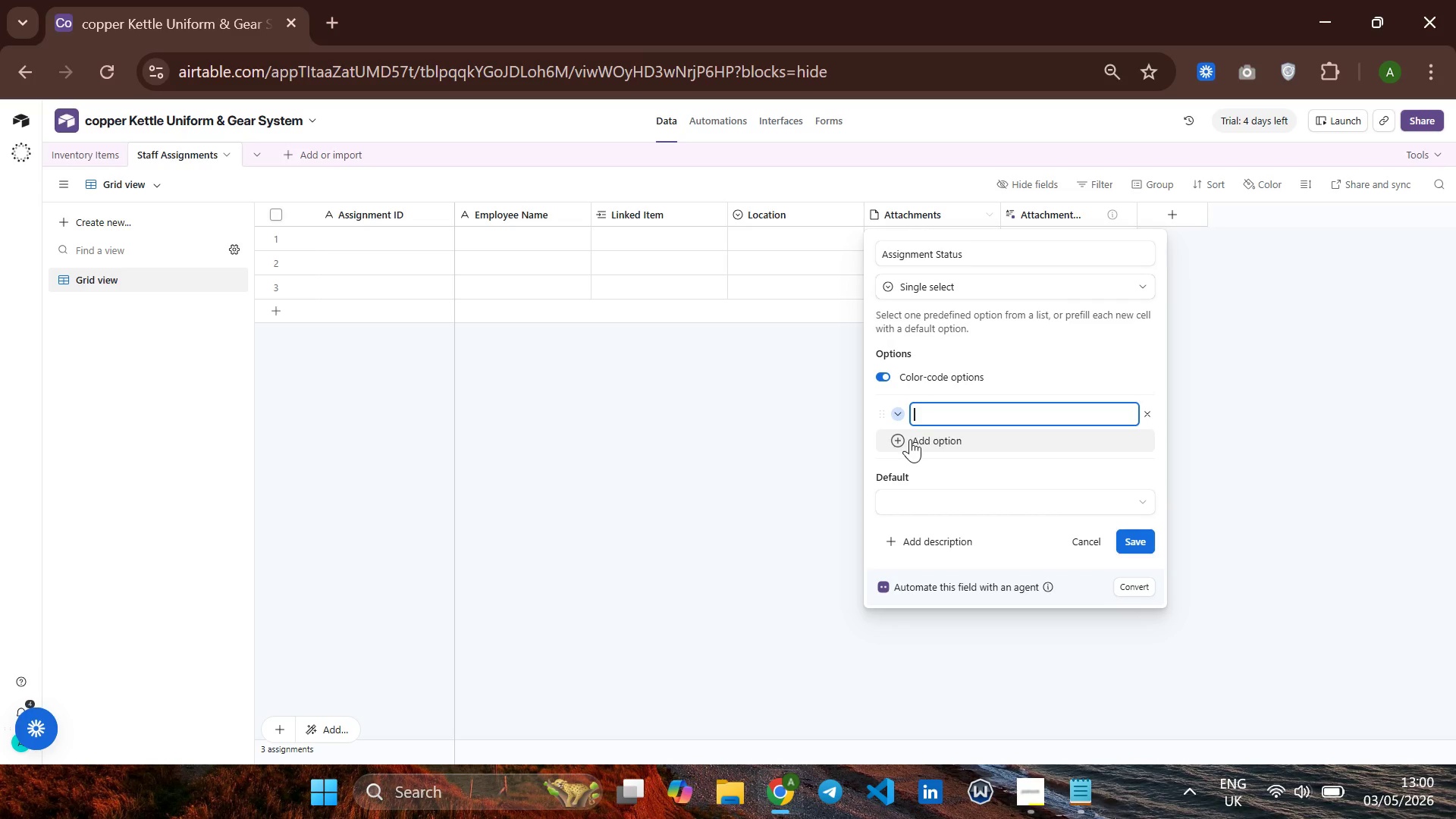 
type(Actin)
key(Backspace)
type(ve )
key(Backspace)
 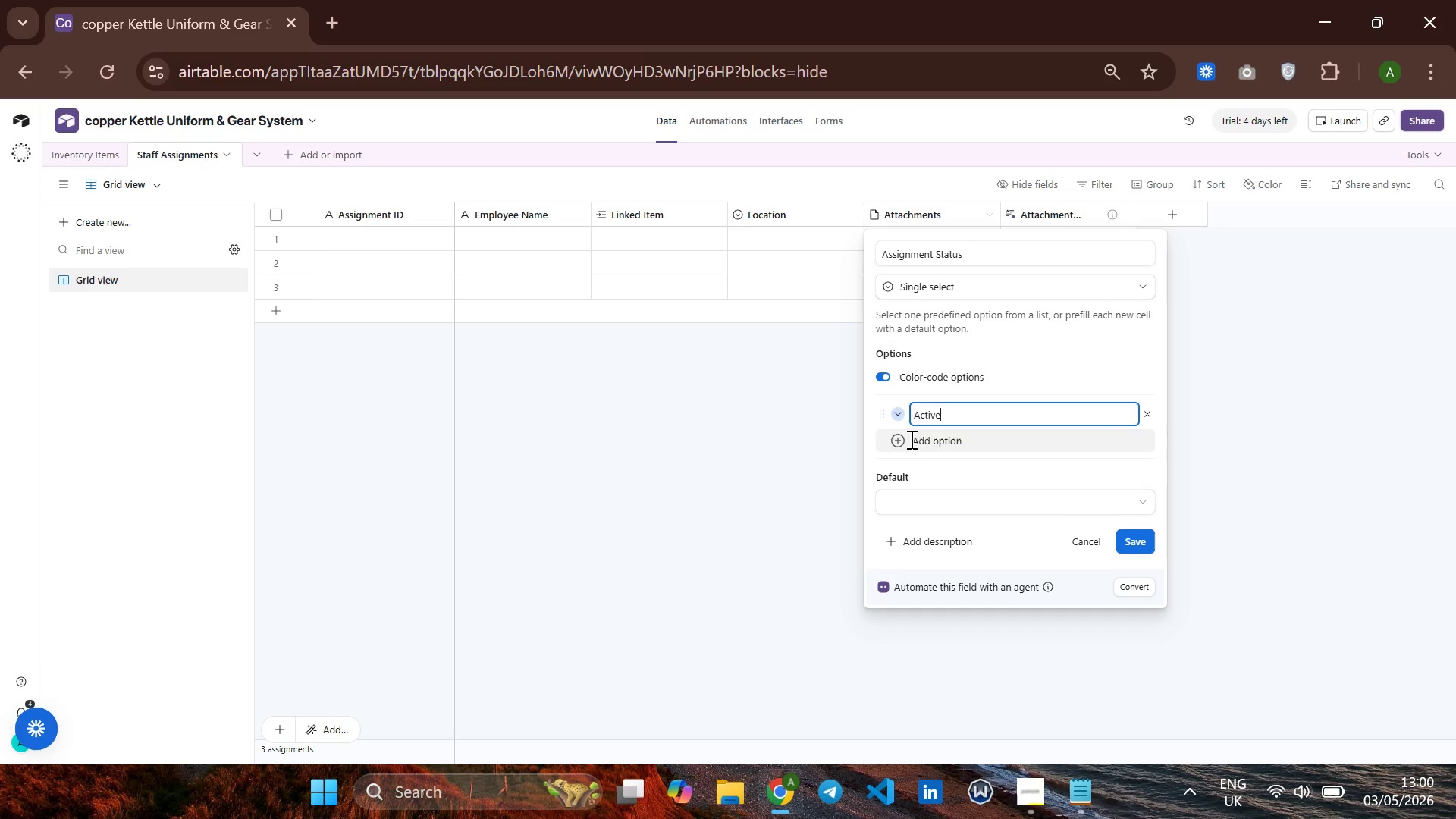 
key(Enter)
 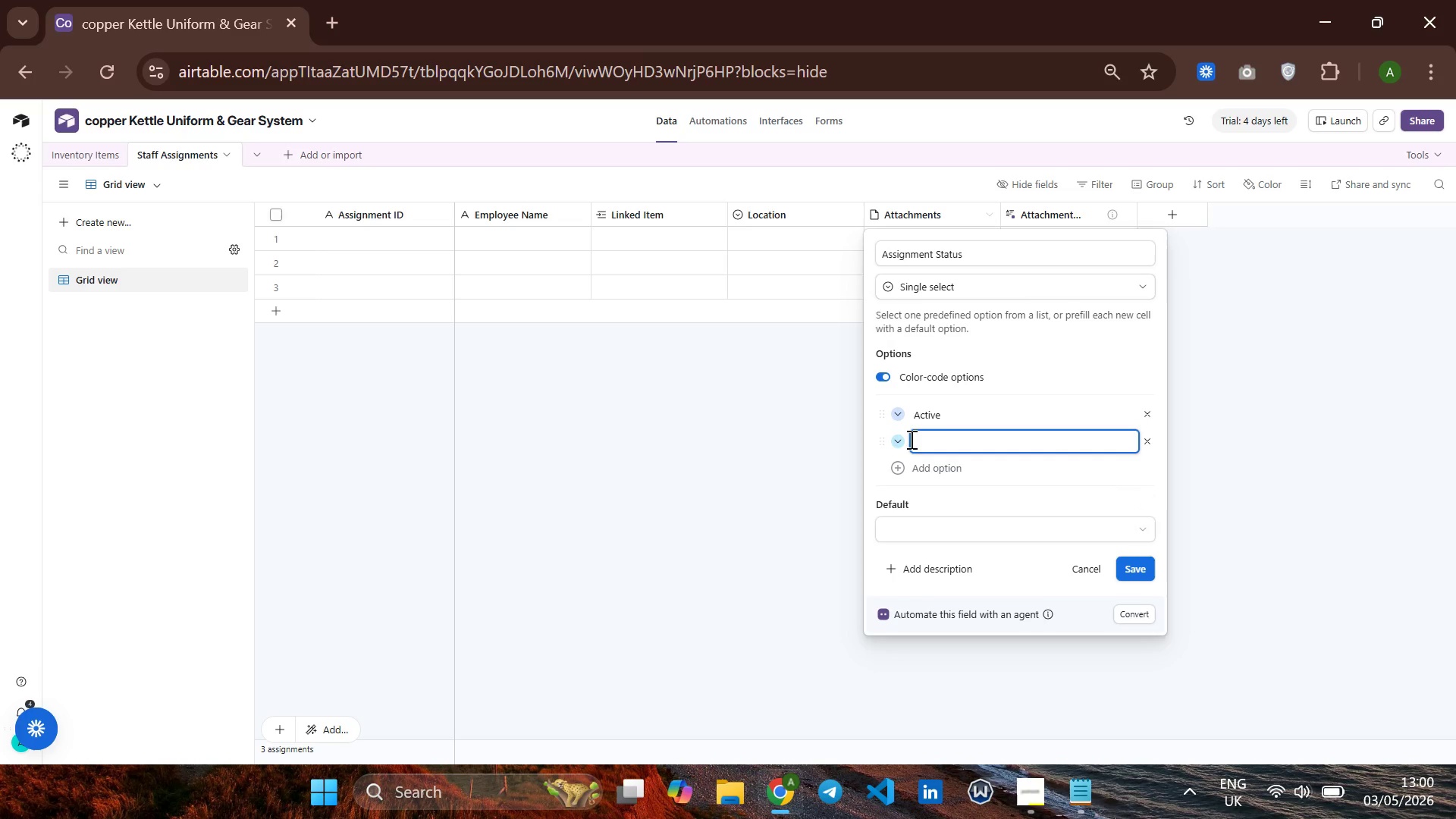 
type(Pending Return)
 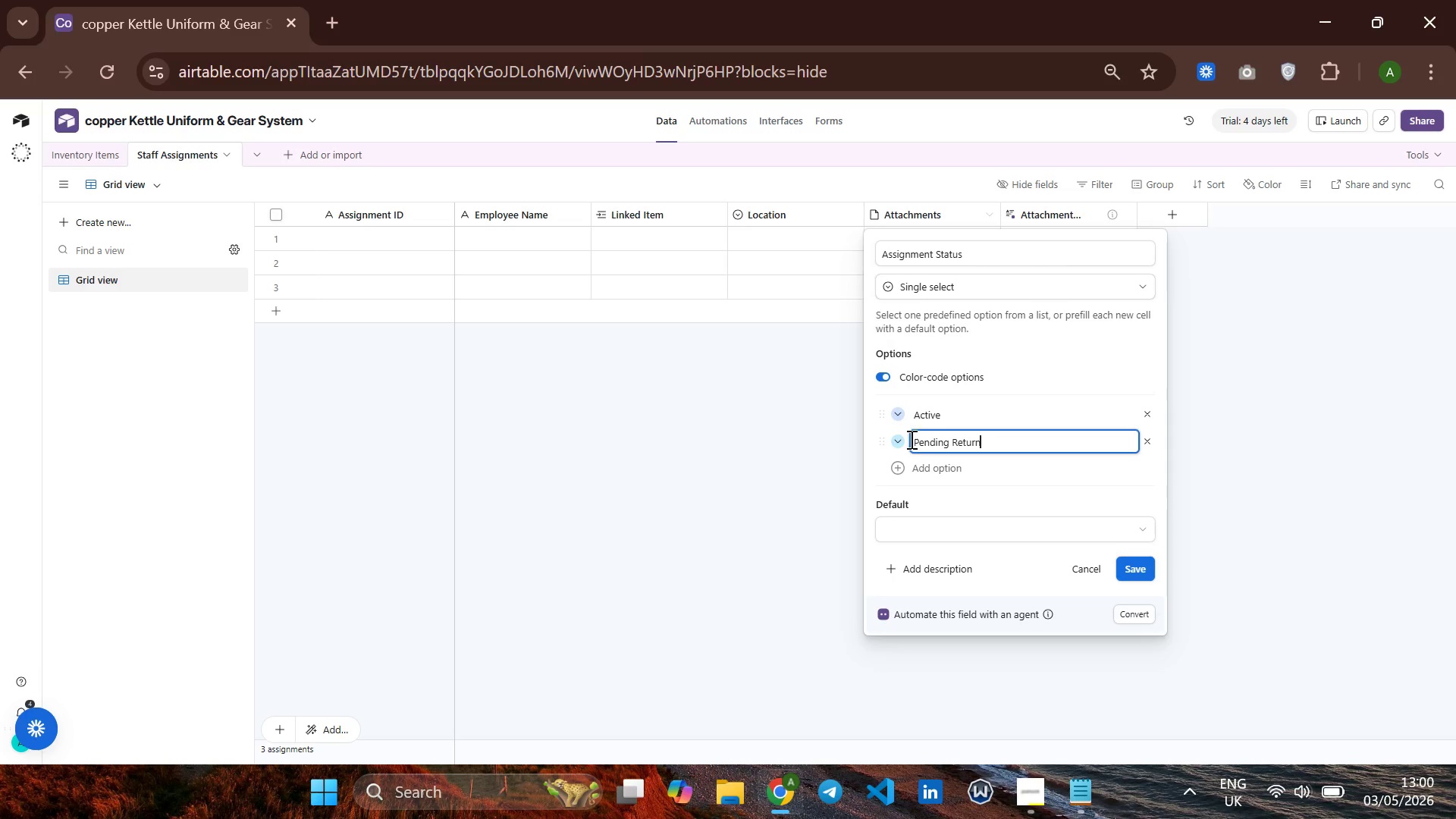 
key(Enter)
 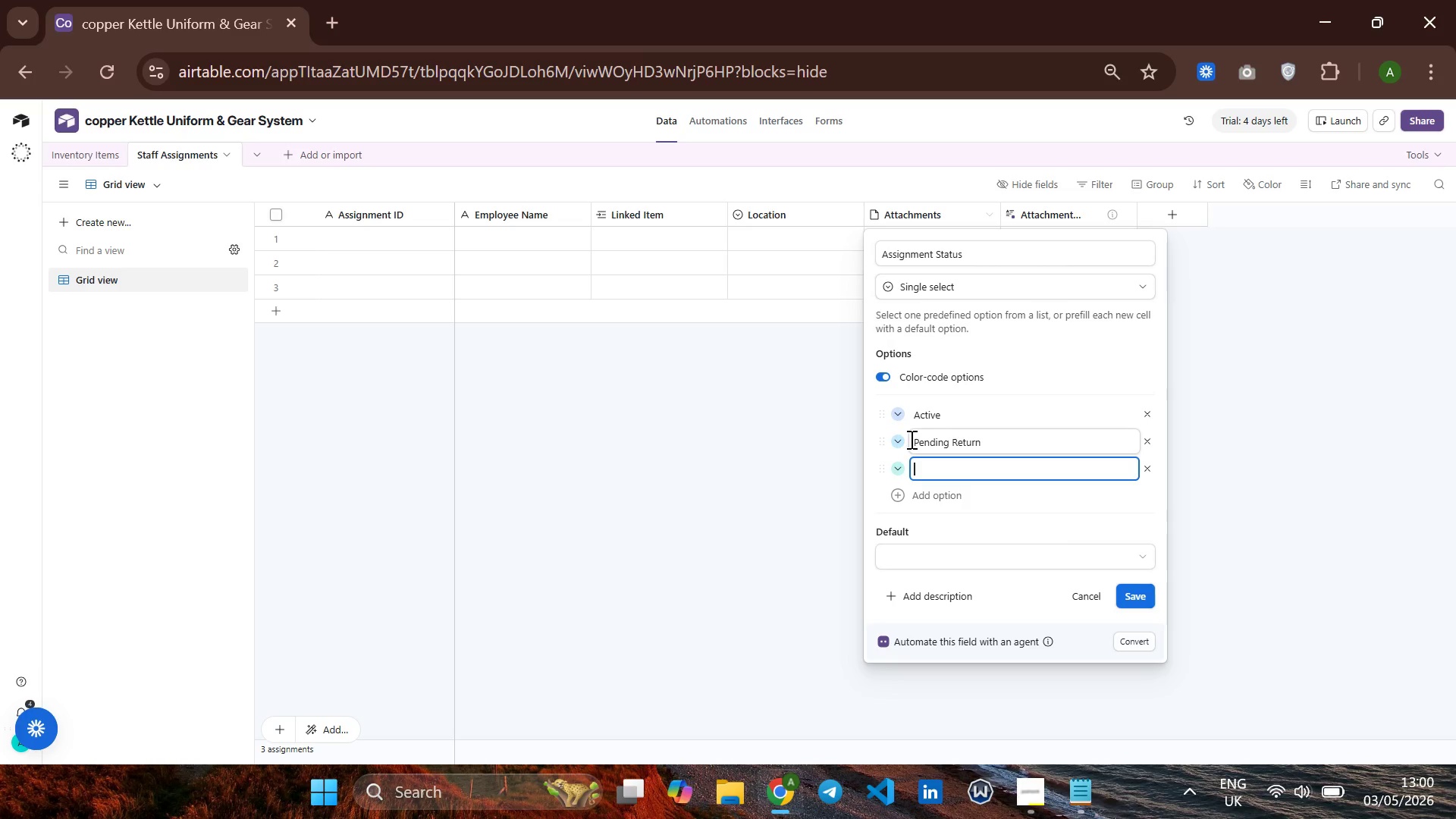 
type(Returned)
 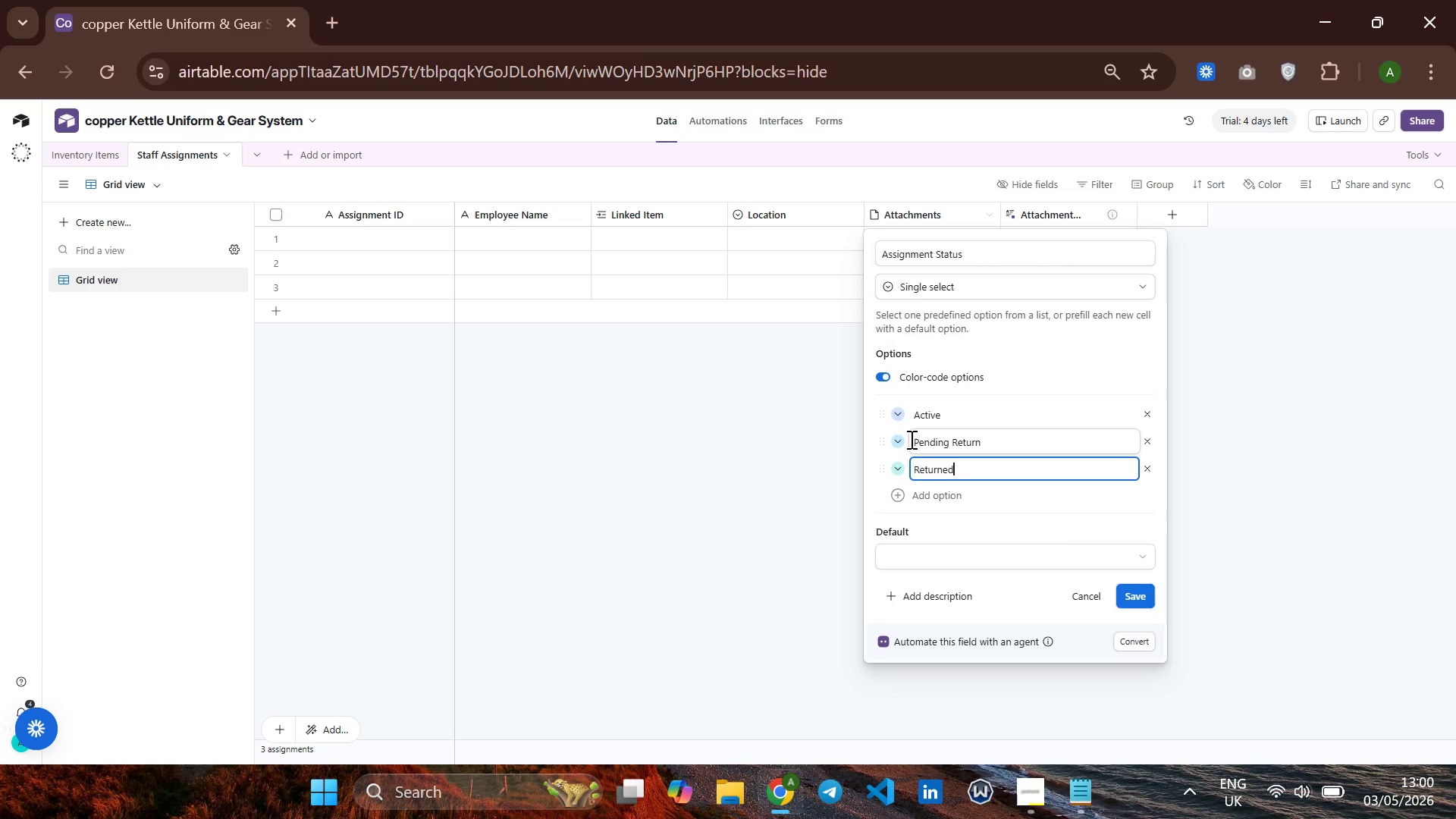 
key(Enter)
 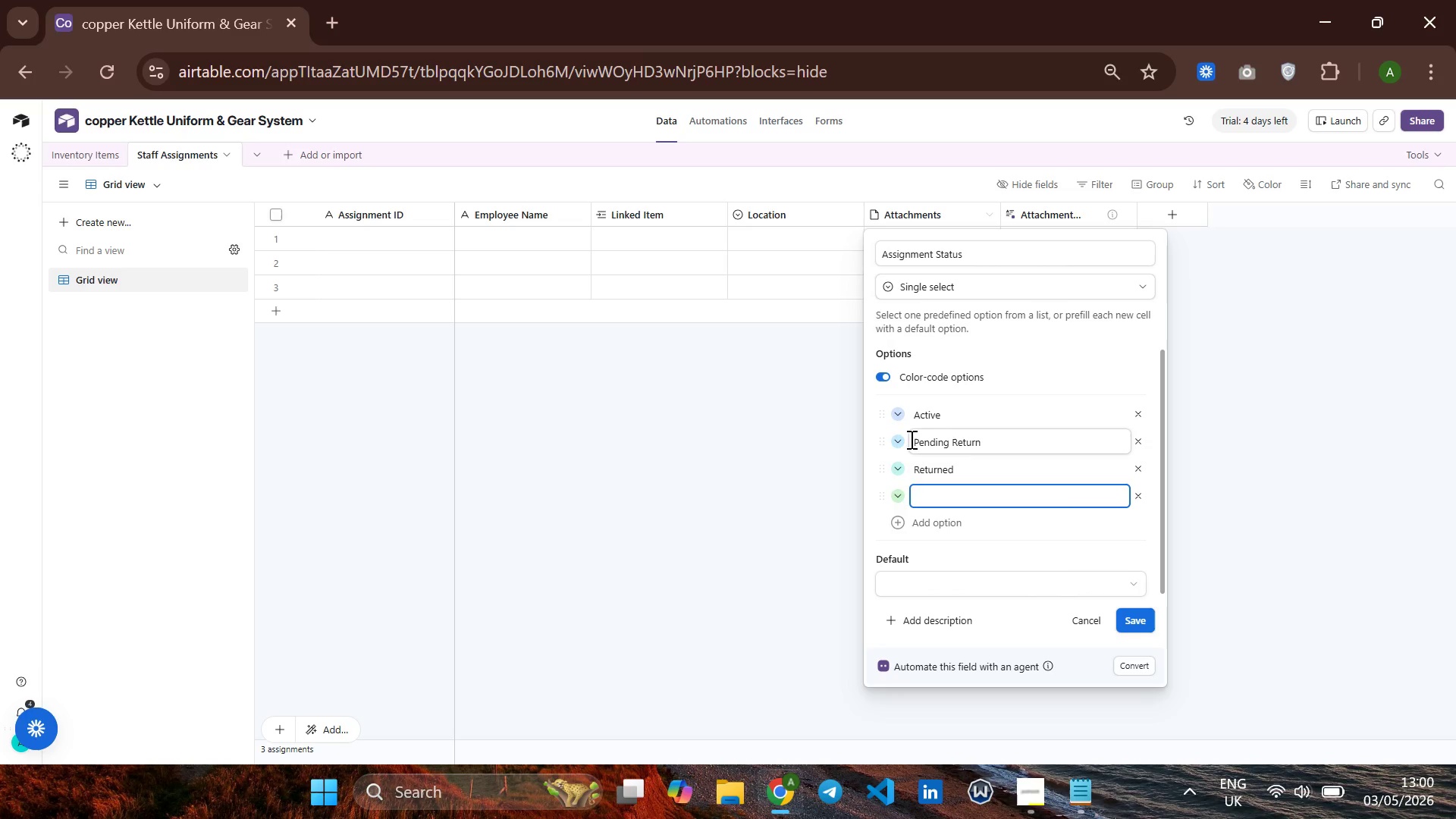 
type(Lost)
 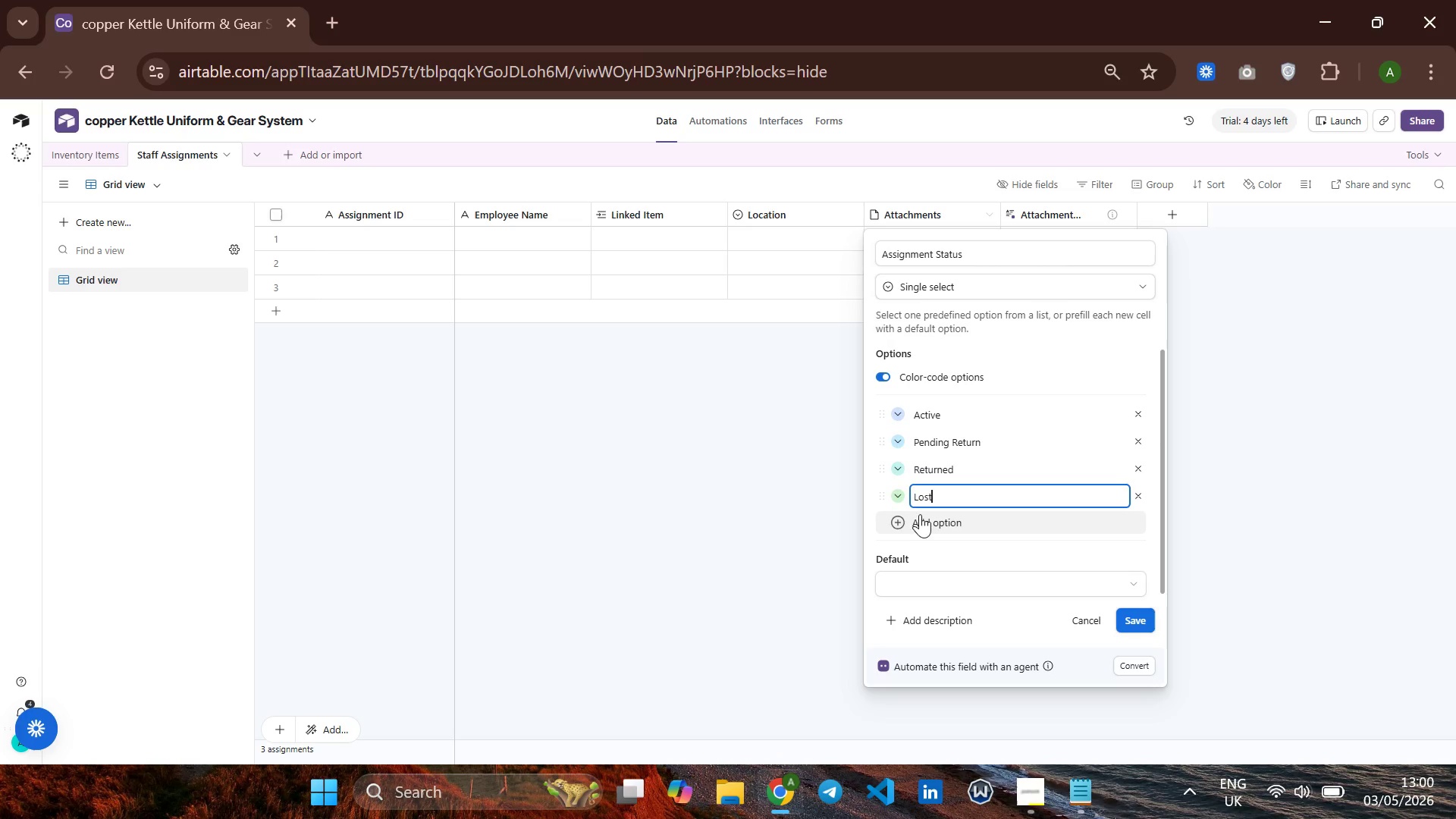 
left_click([896, 500])
 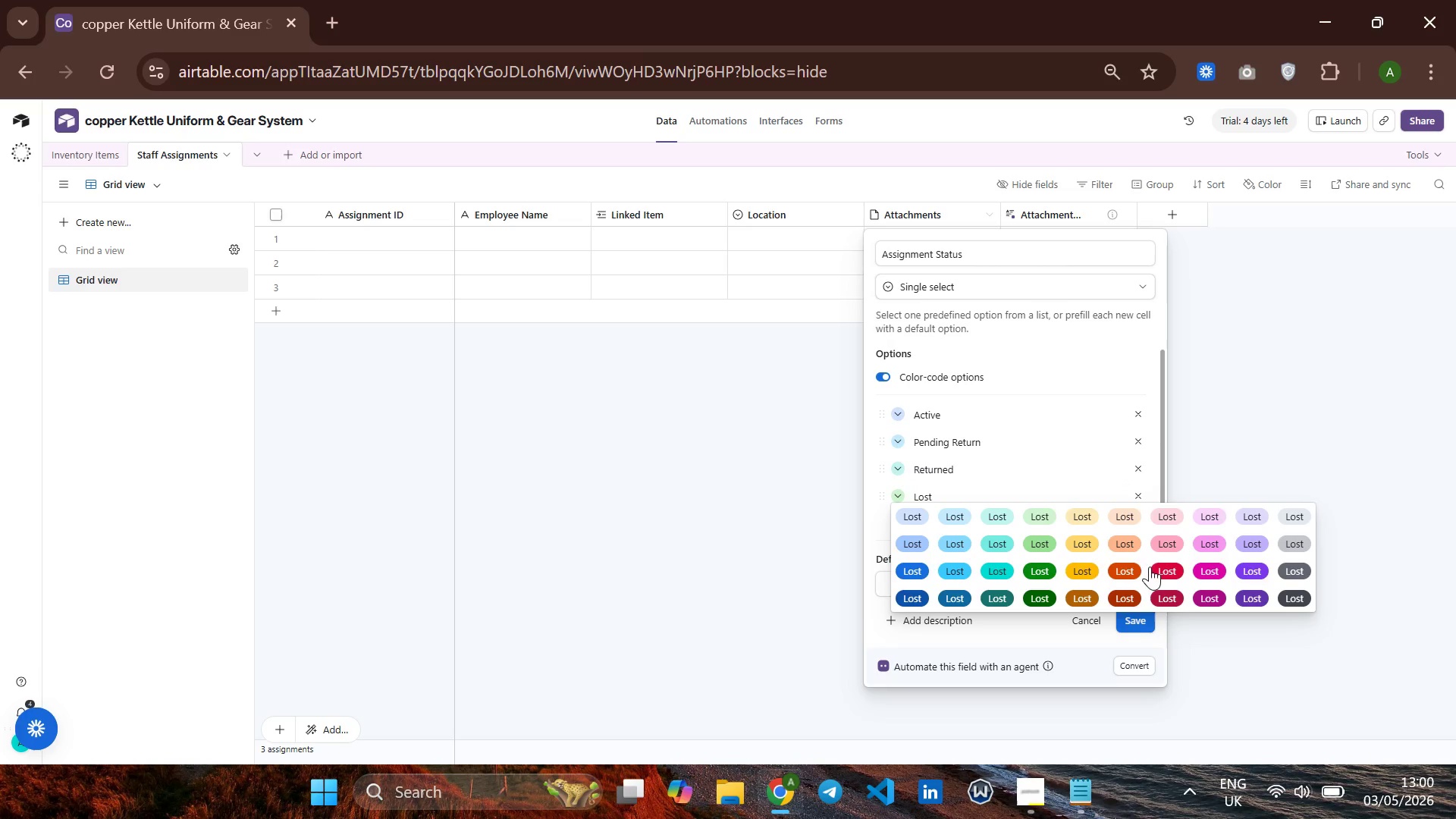 
left_click([1166, 566])
 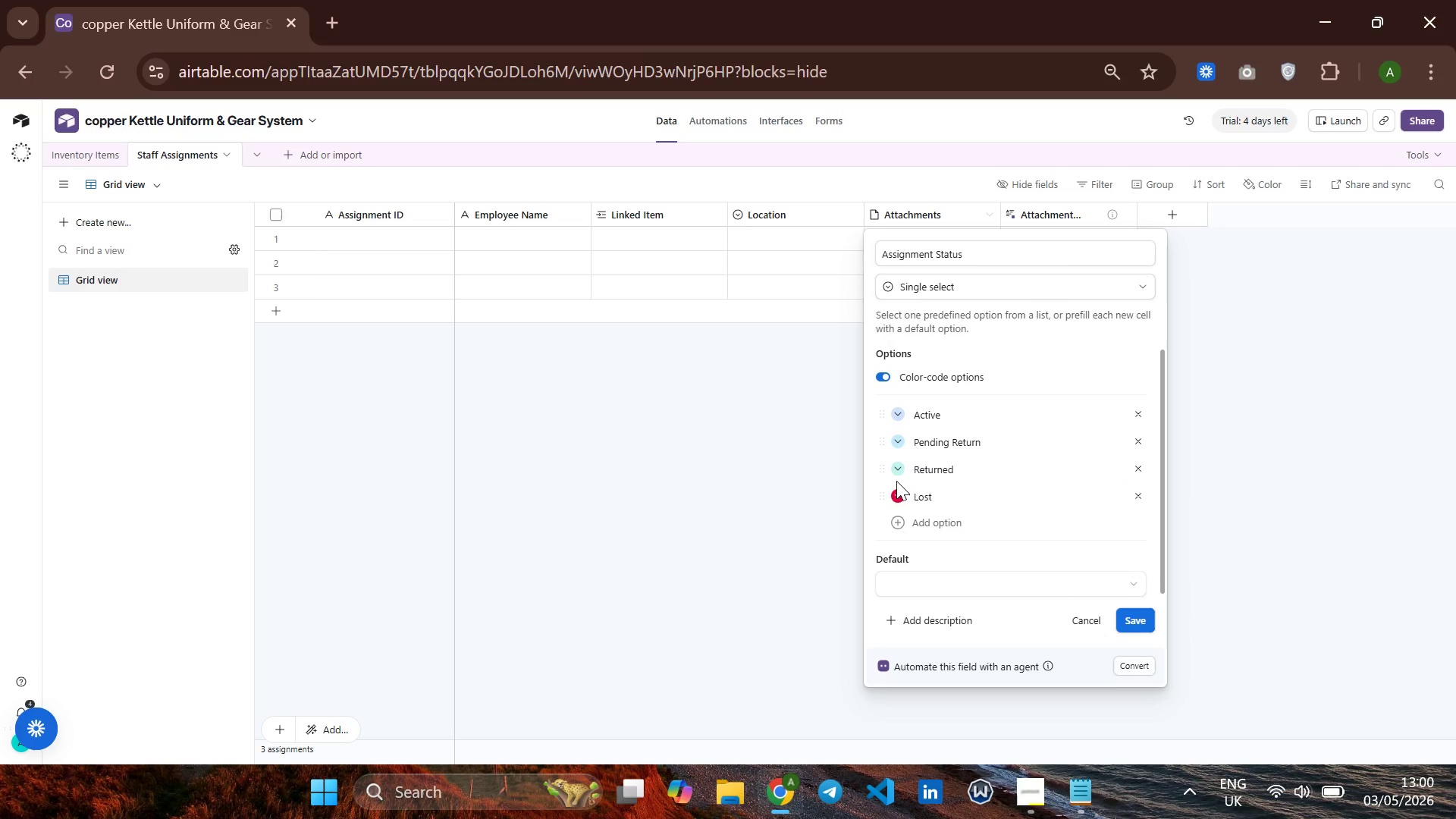 
left_click([895, 471])
 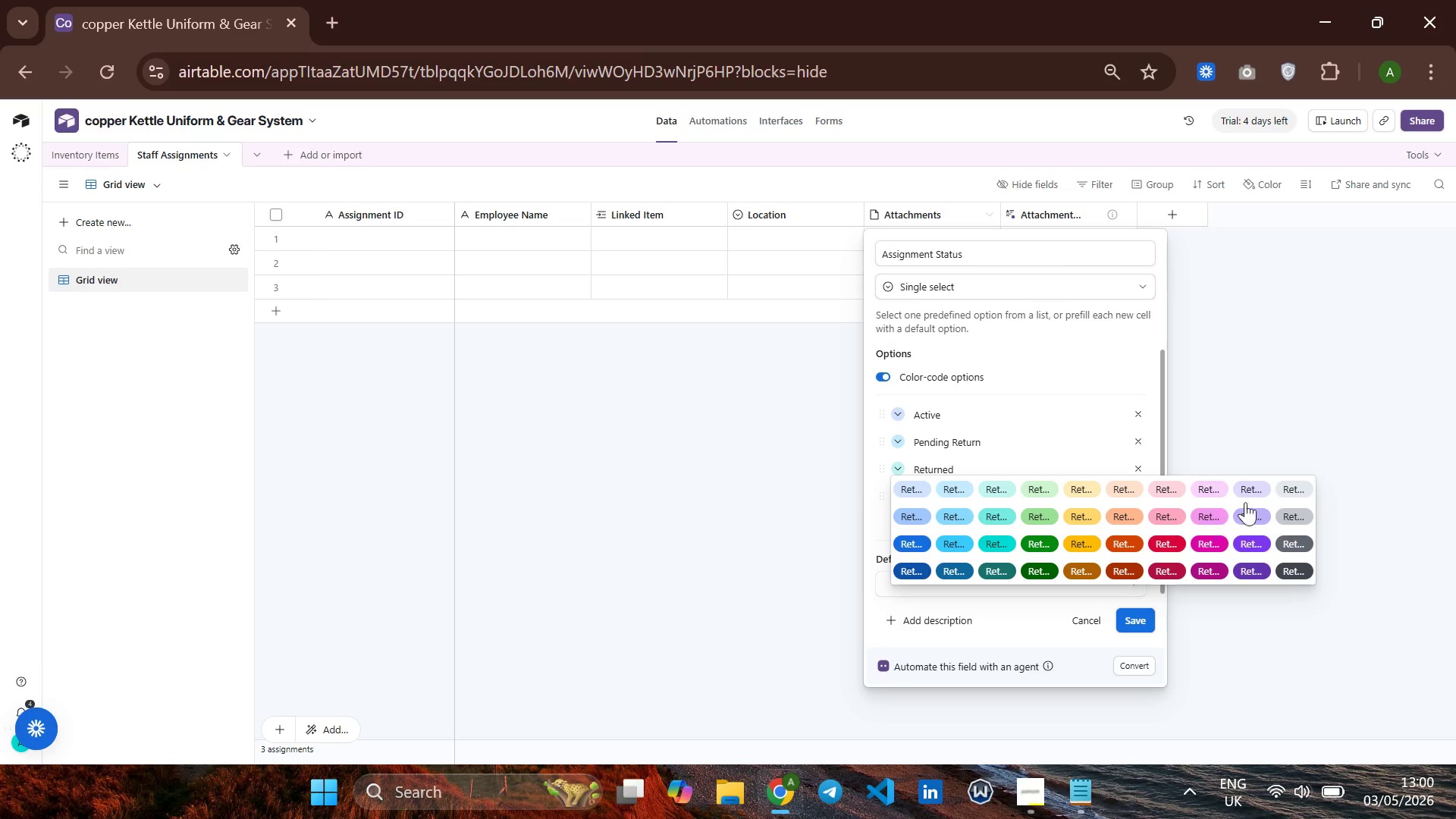 
left_click([1286, 513])
 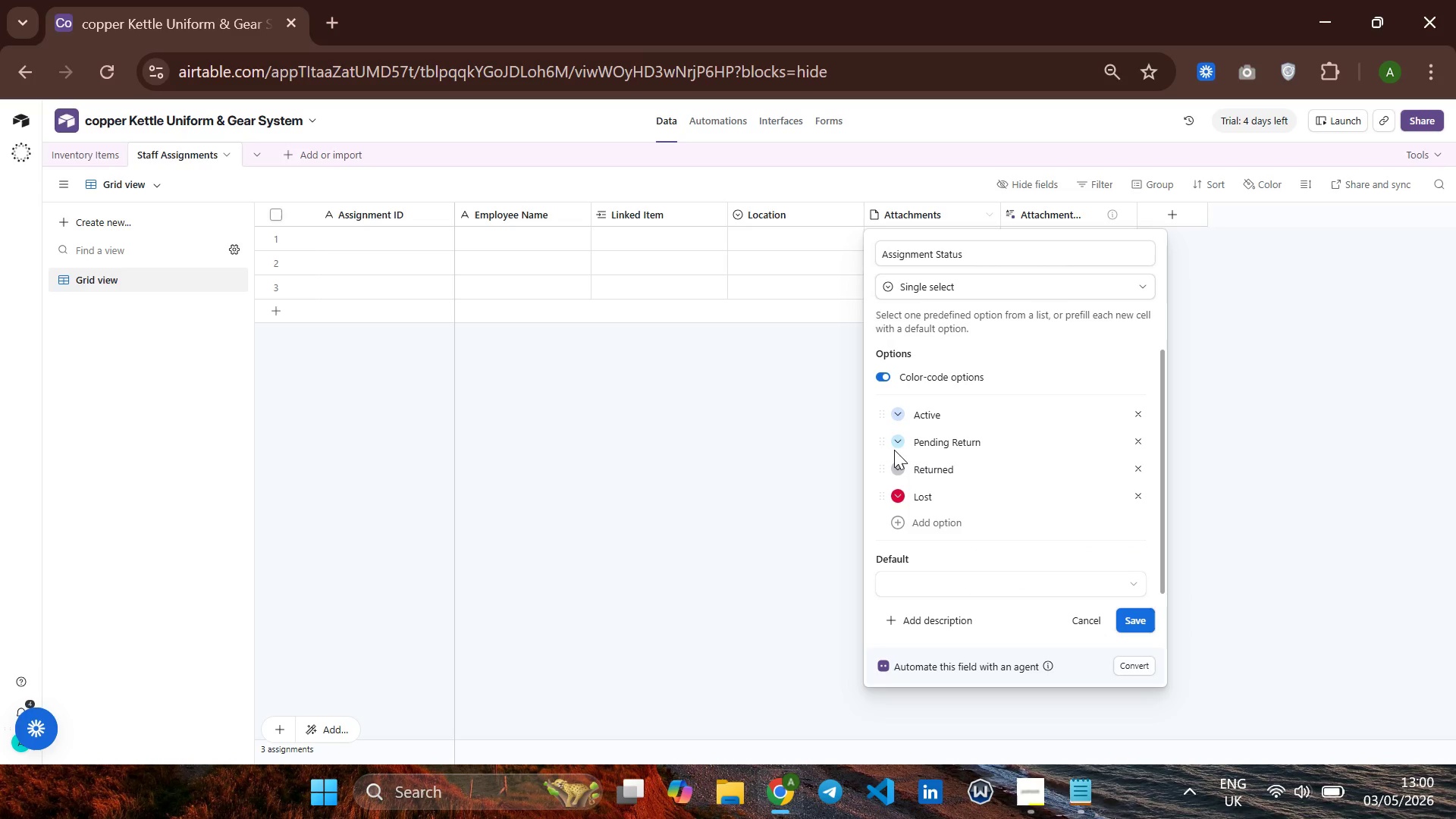 
left_click([900, 438])
 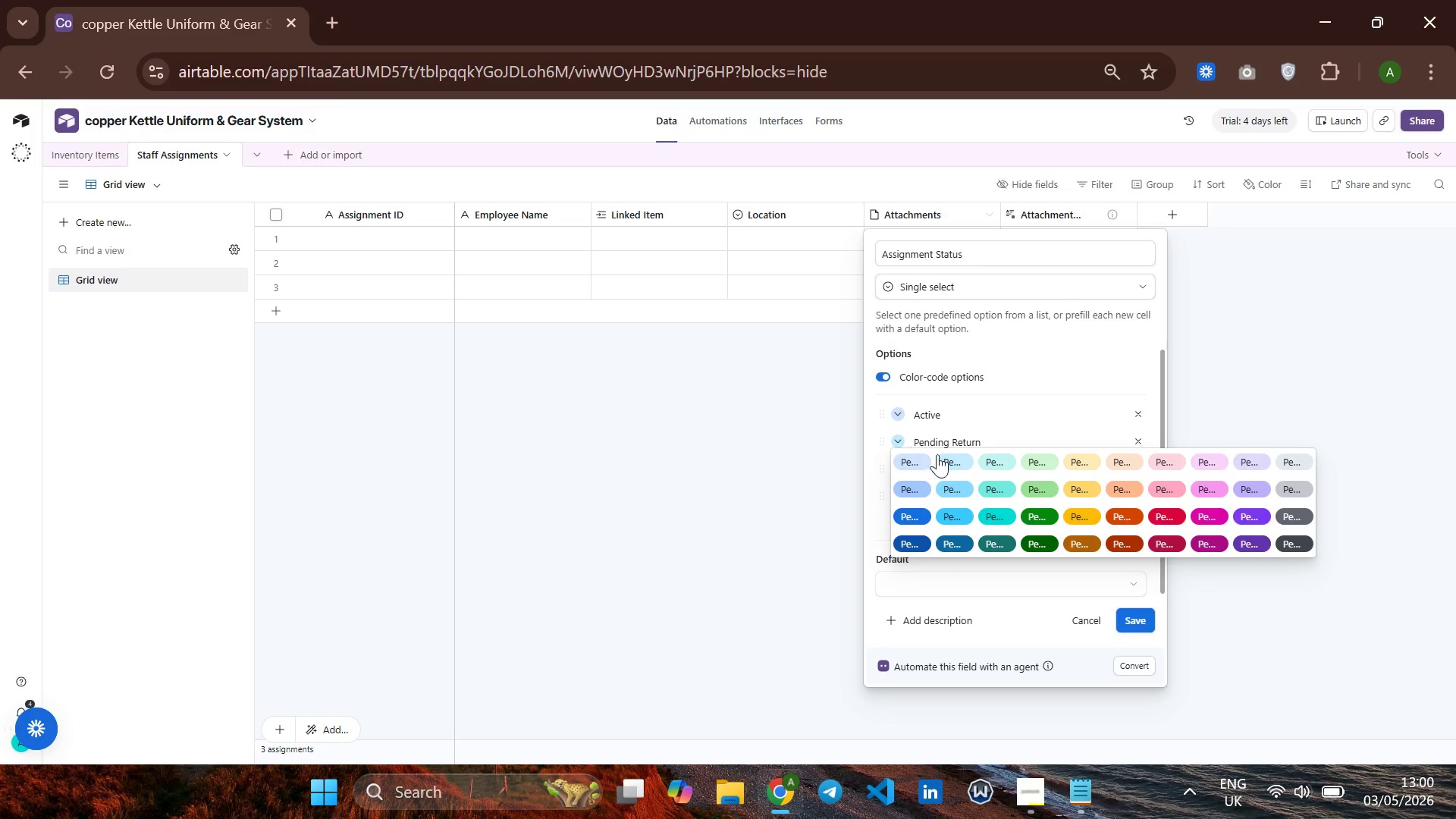 
left_click([1078, 479])
 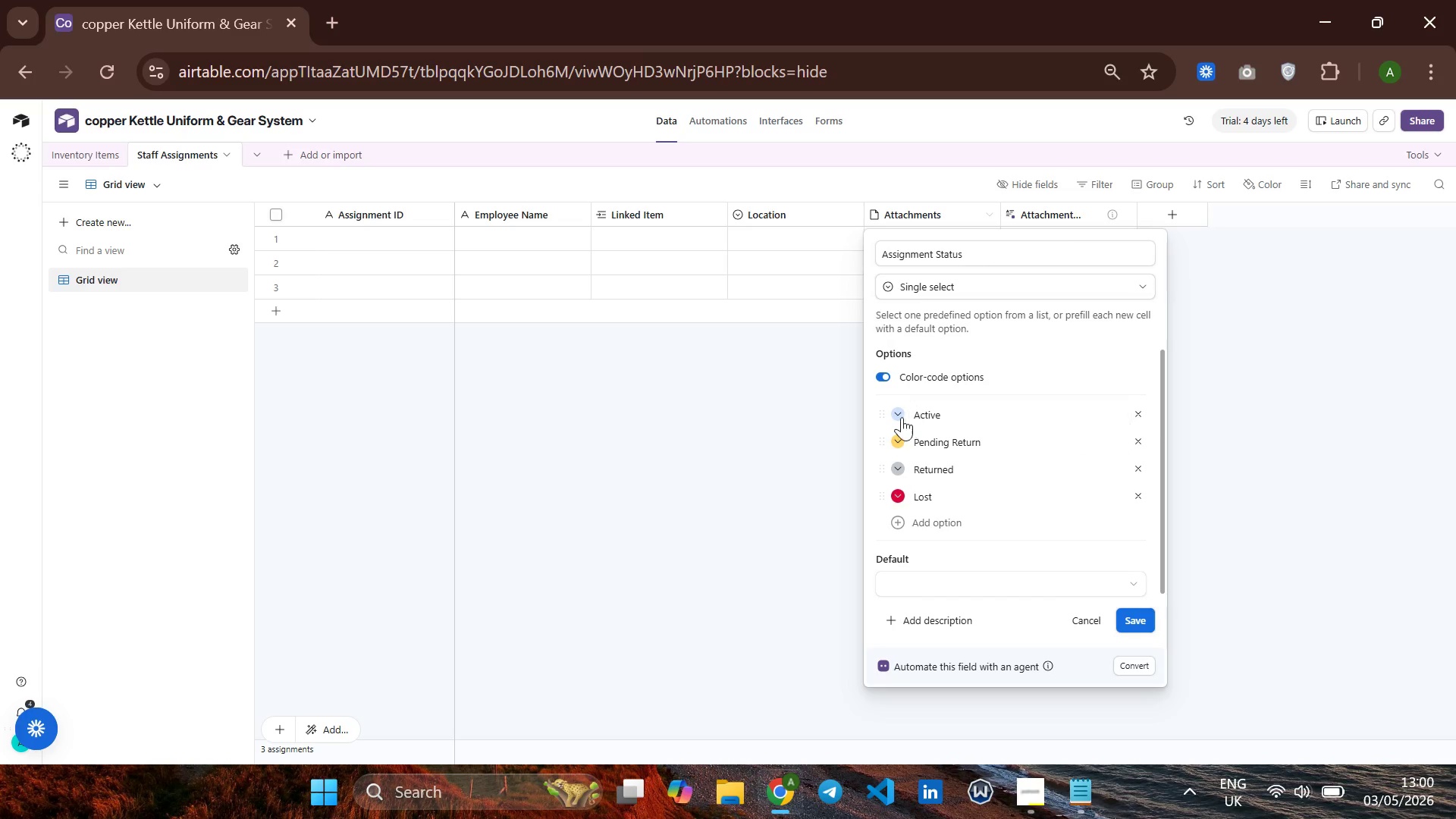 
left_click([899, 416])
 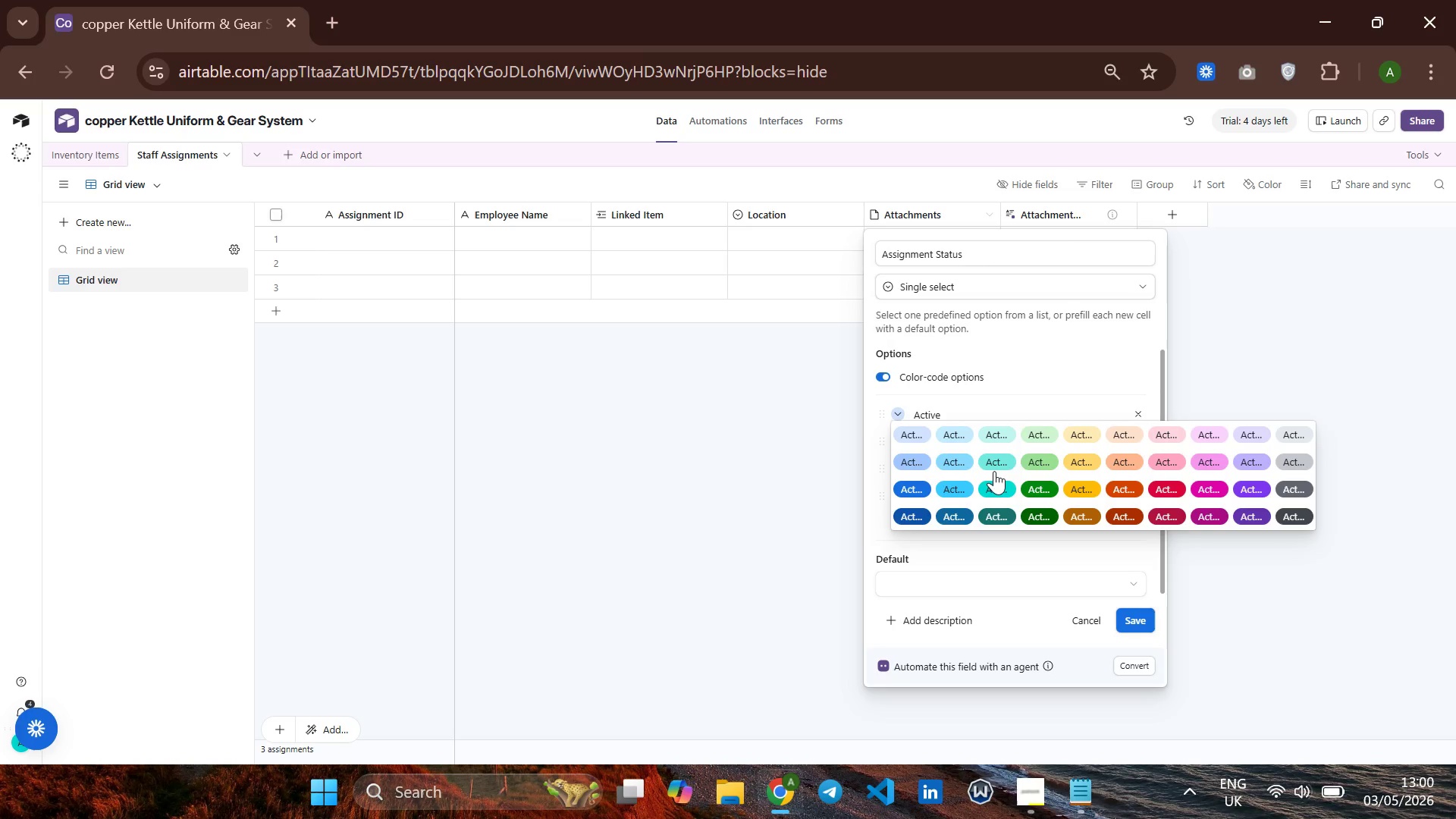 
left_click([1043, 460])
 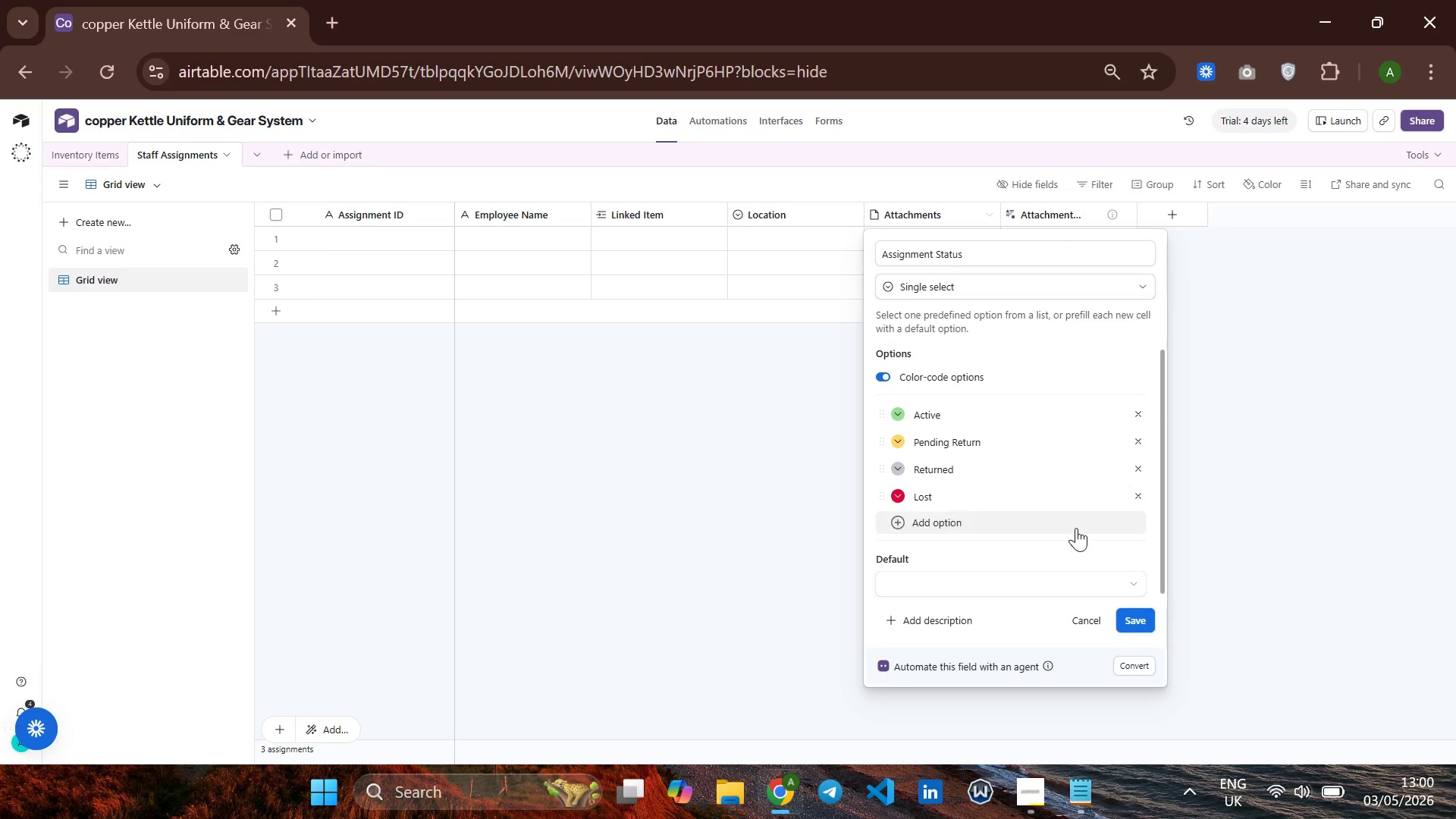 
scroll: coordinate [1076, 528], scroll_direction: down, amount: 2.0
 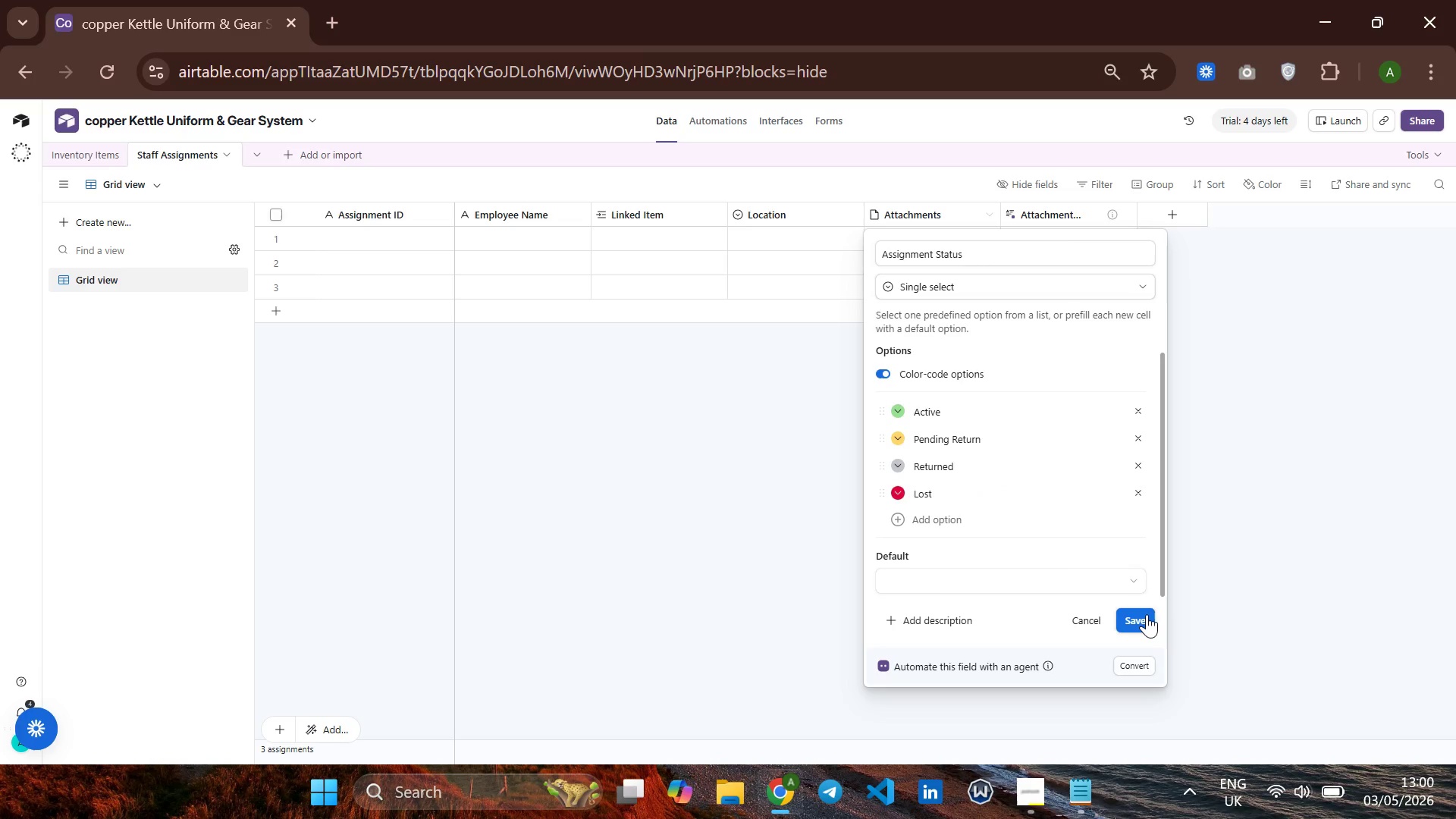 
left_click([1143, 613])
 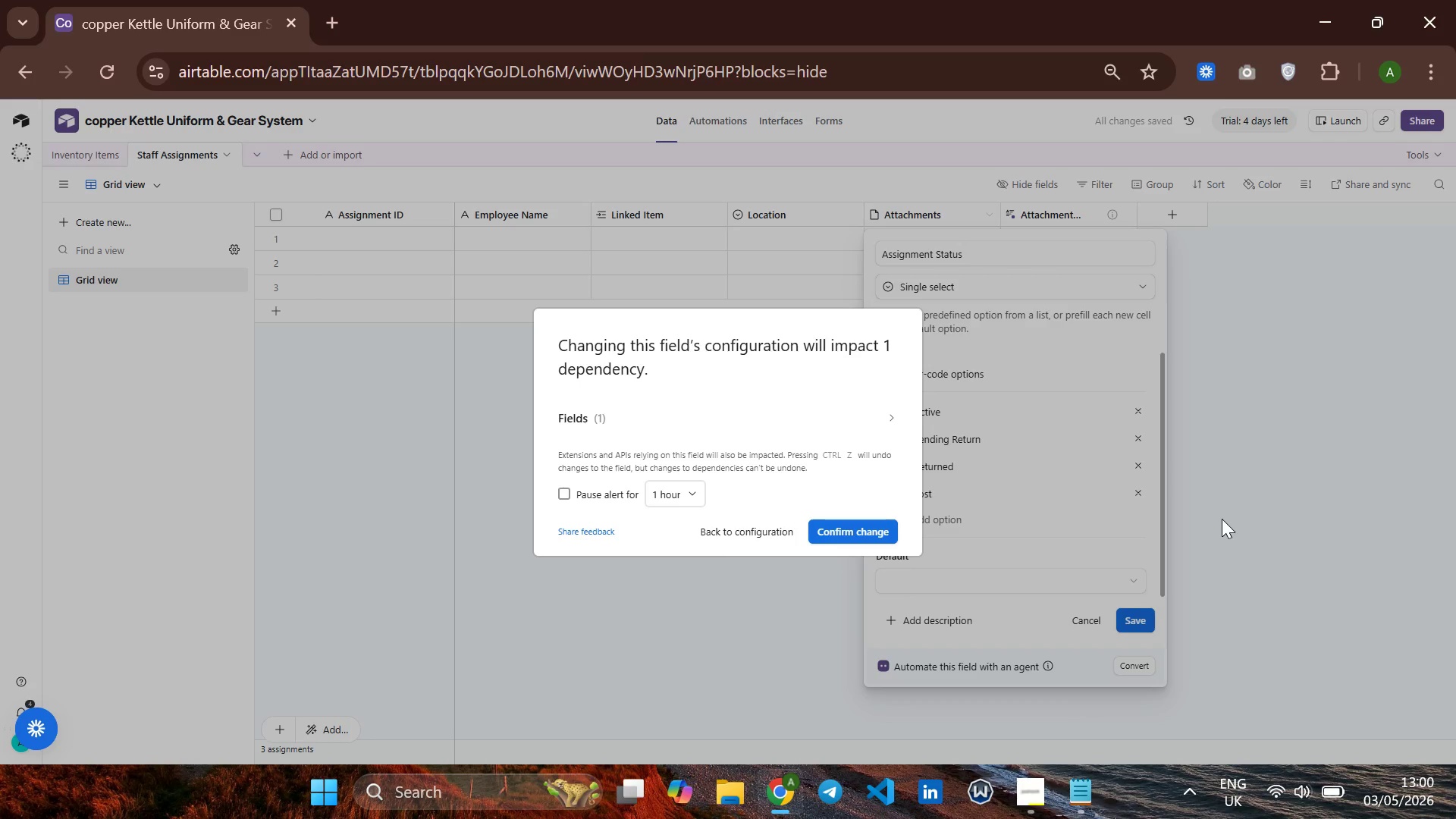 
wait(9.5)
 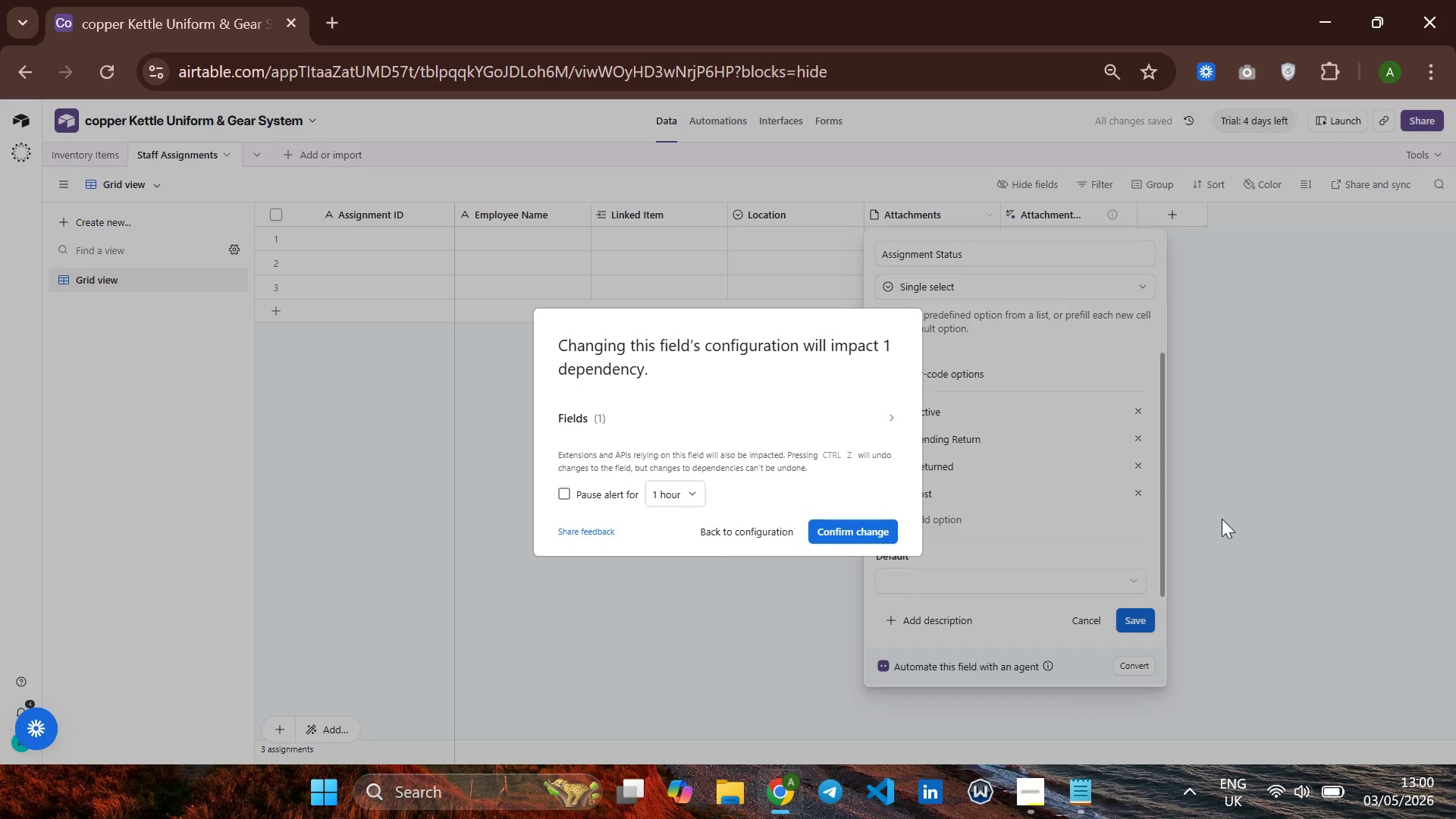 
left_click([857, 531])
 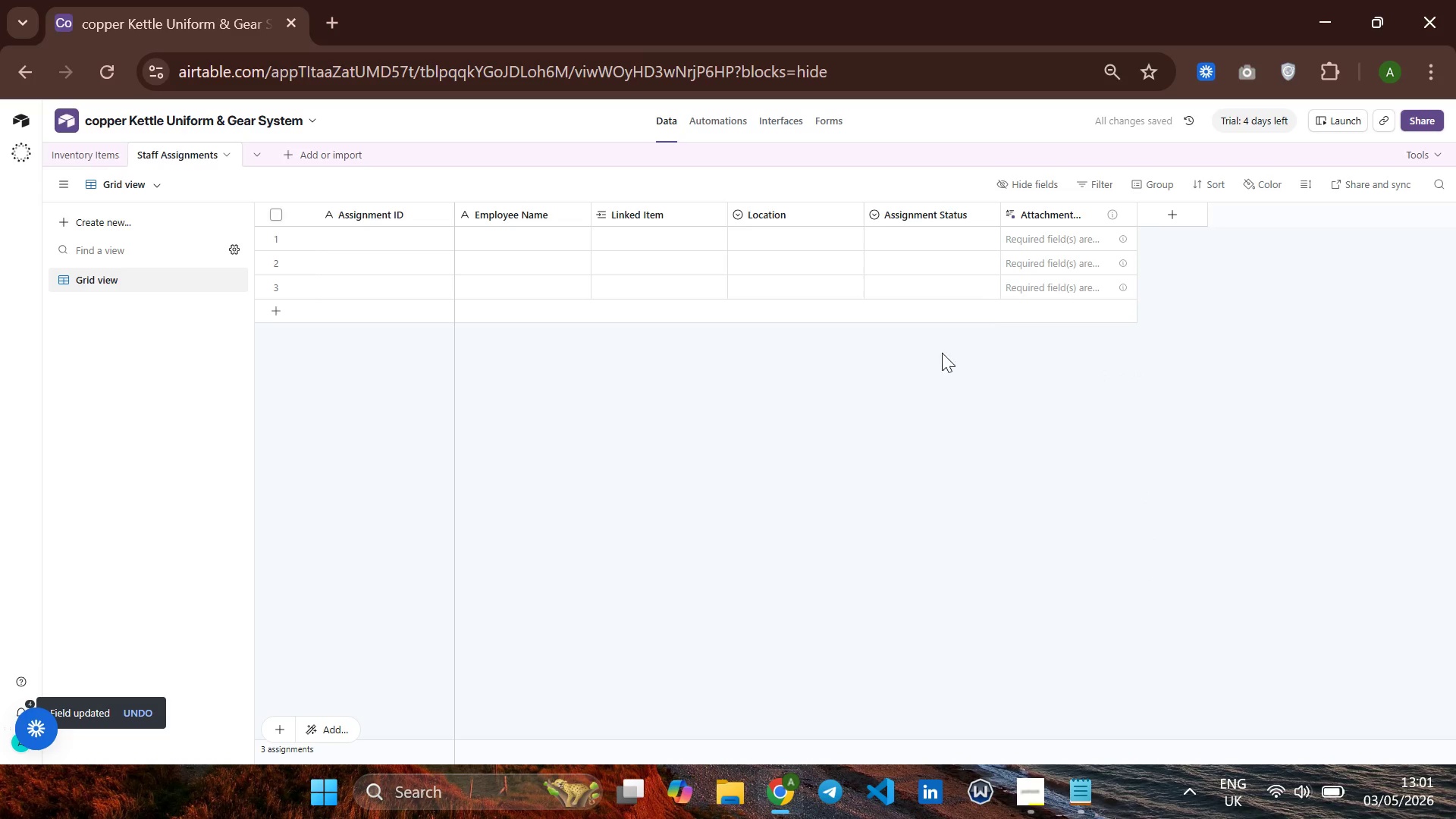 
right_click([1050, 210])
 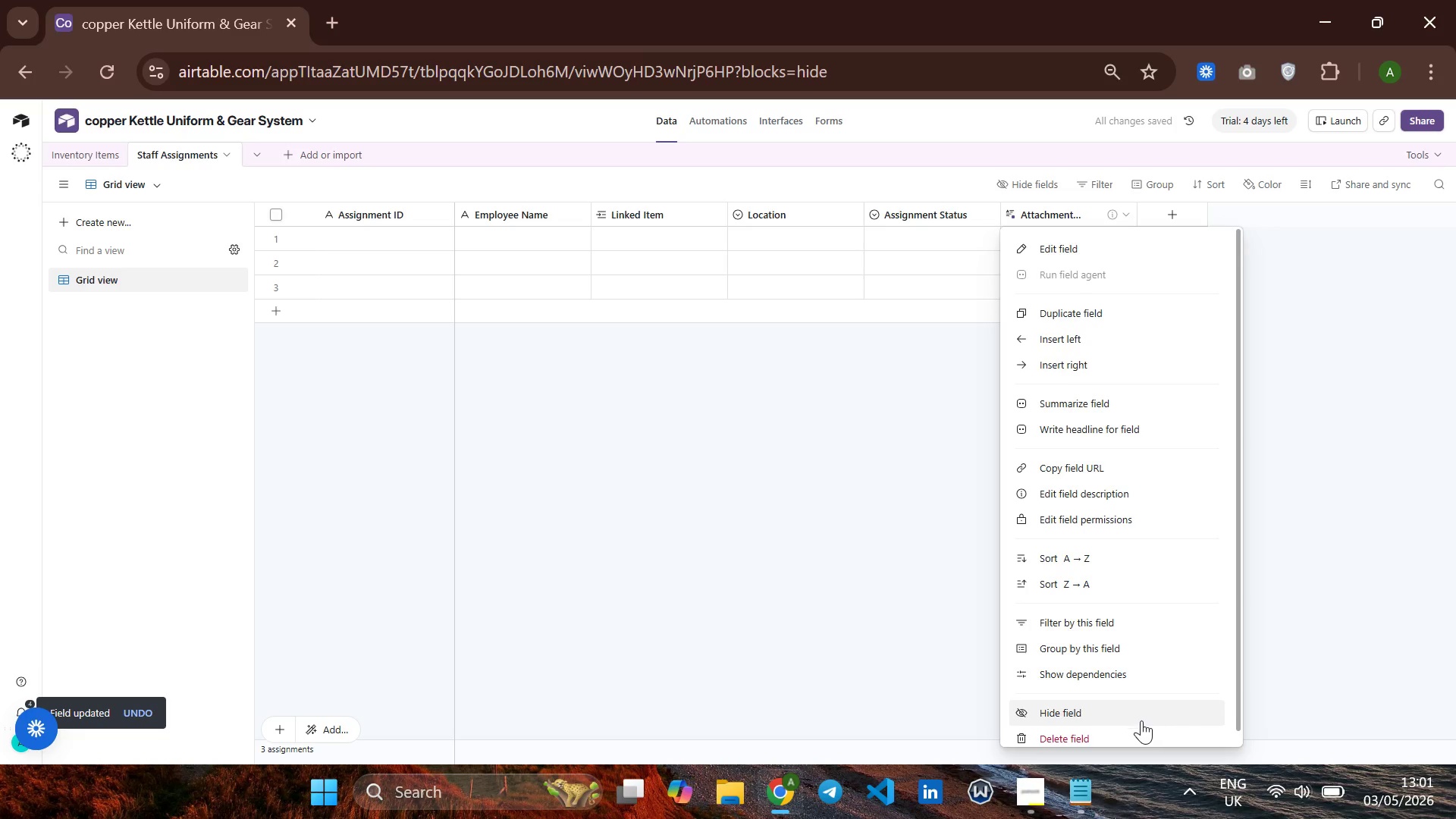 
left_click([1140, 725])
 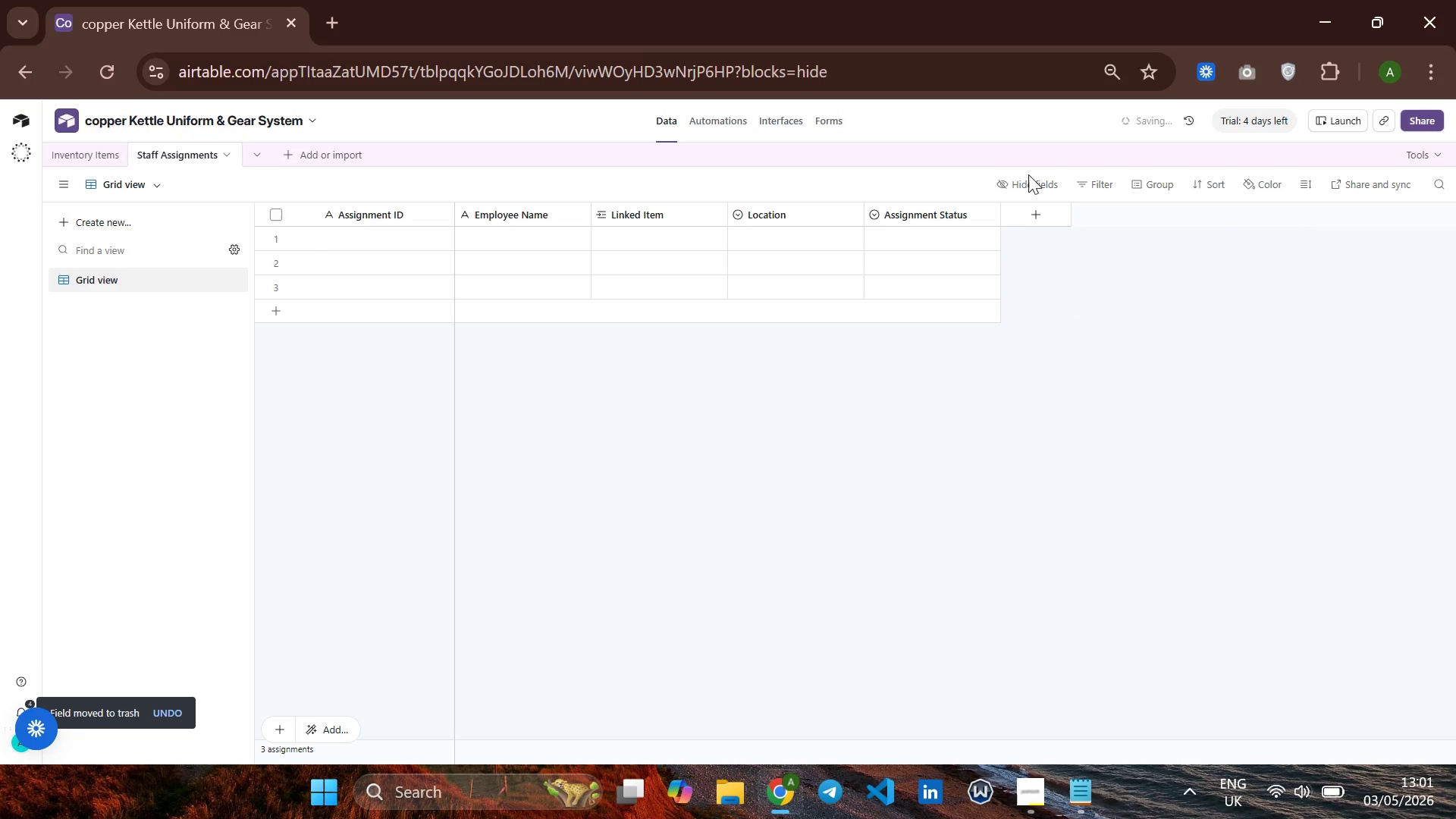 
left_click([1028, 213])
 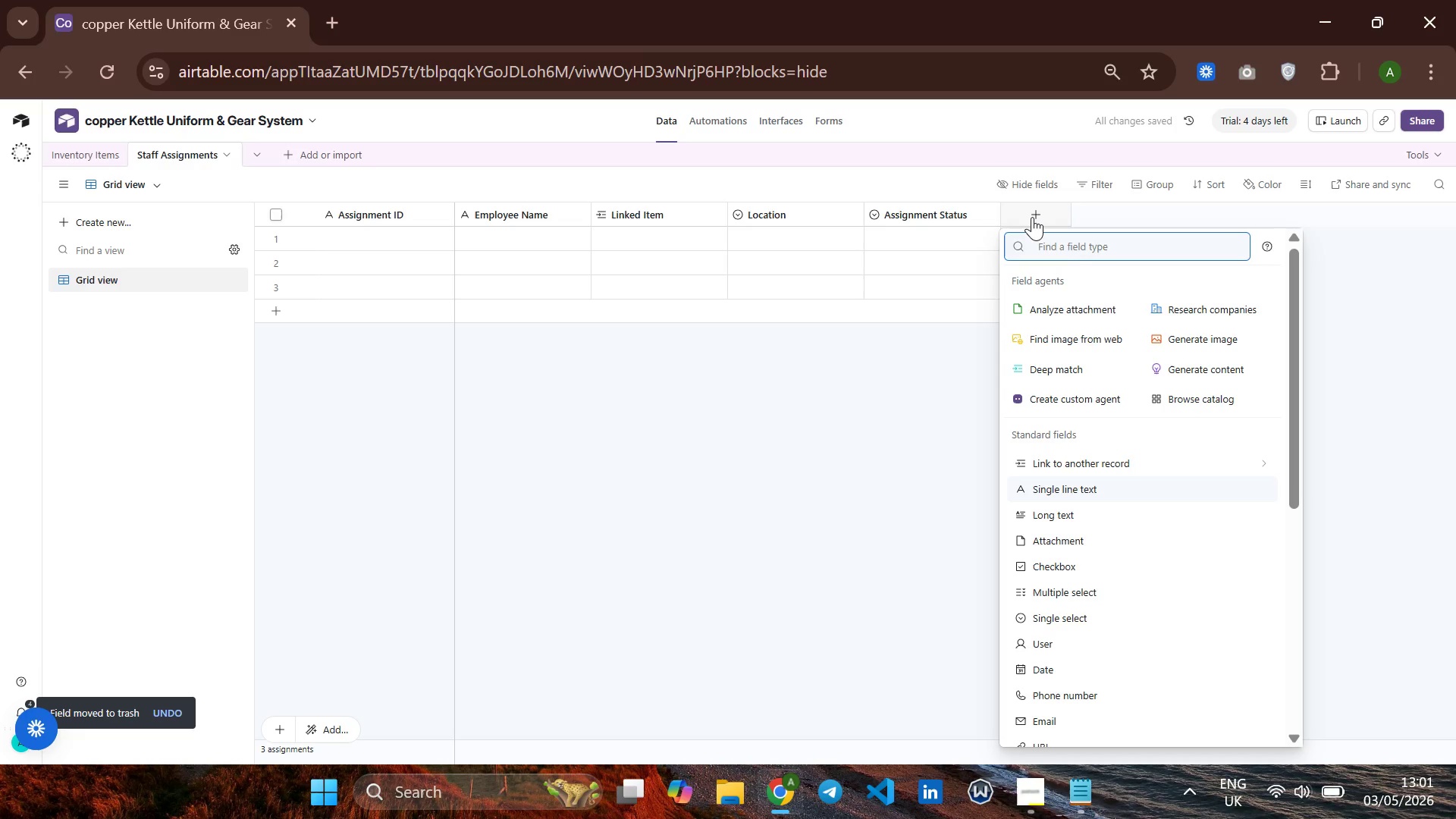 
type(Dta)
key(Backspace)
key(Backspace)
type(ate)
 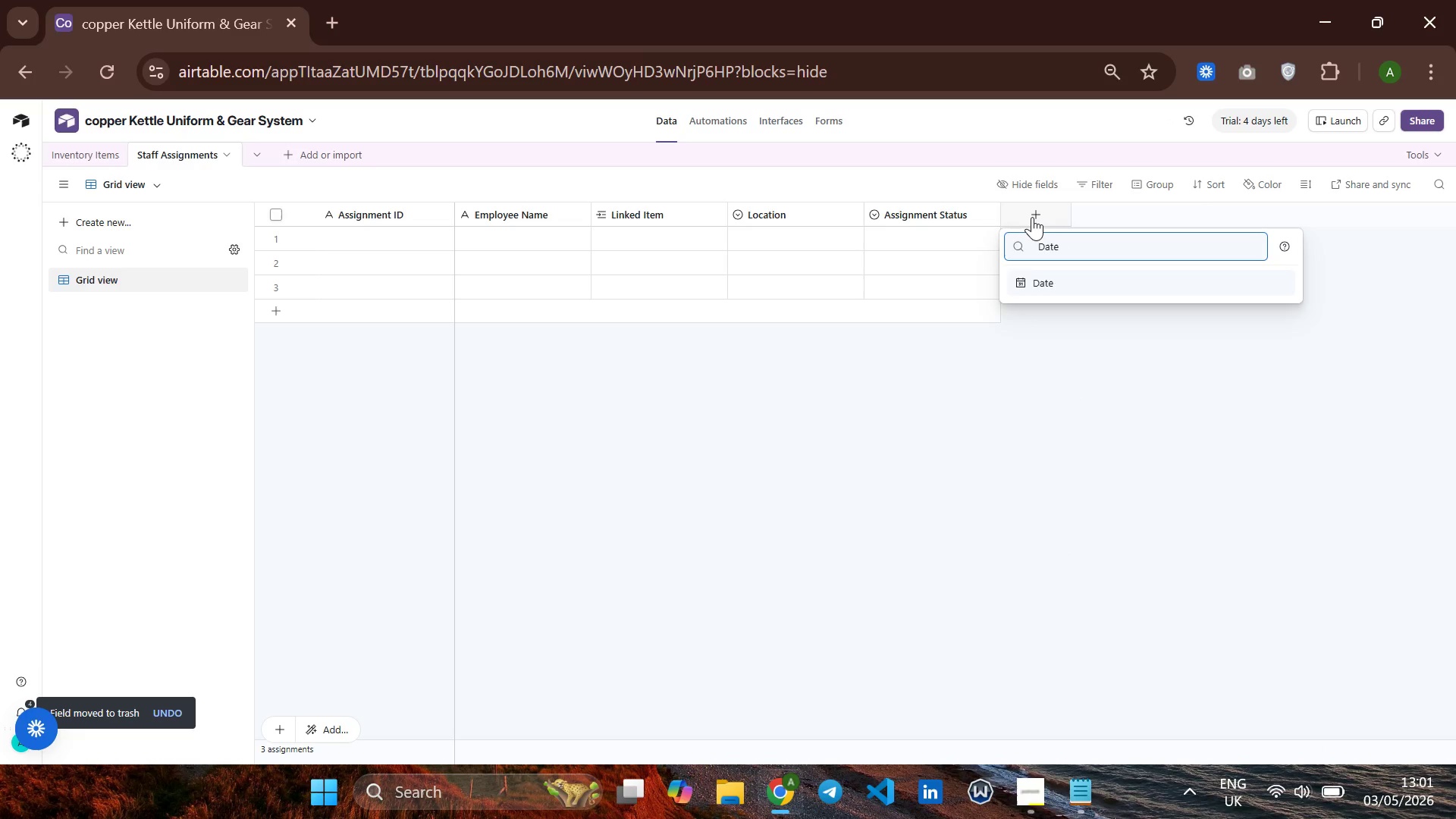 
key(Enter)
 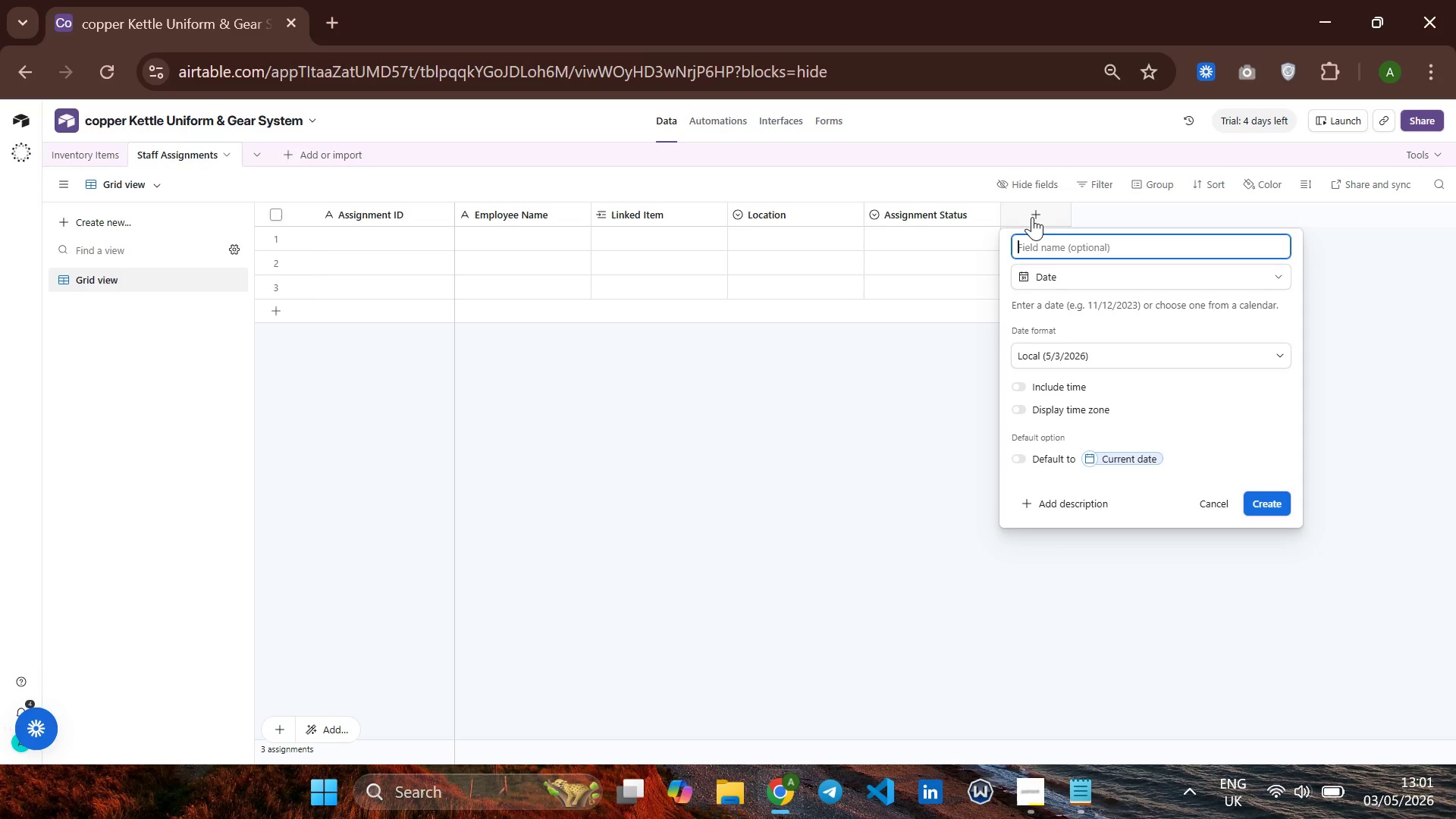 
type(Issue Date)
 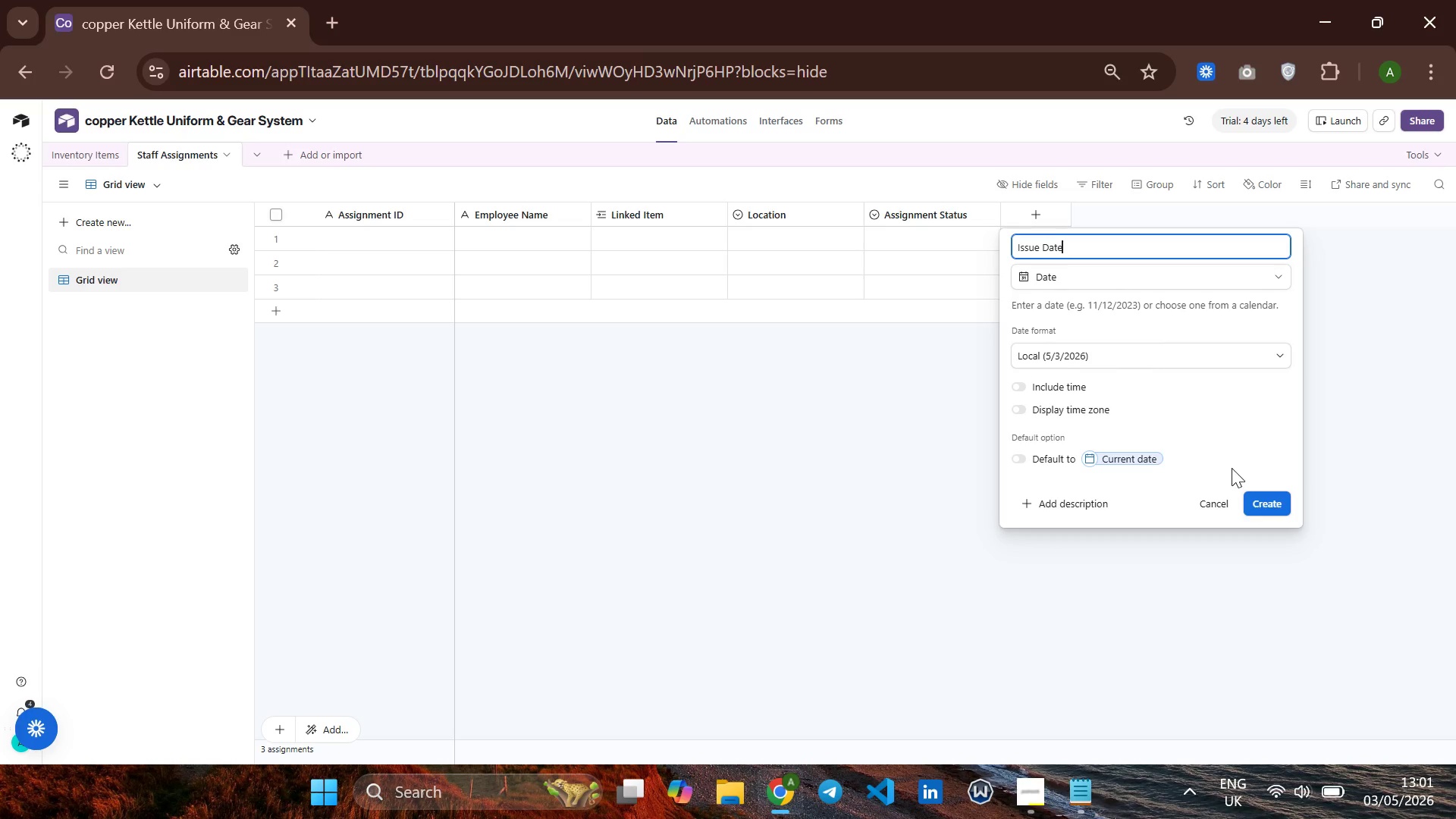 
left_click([1265, 500])
 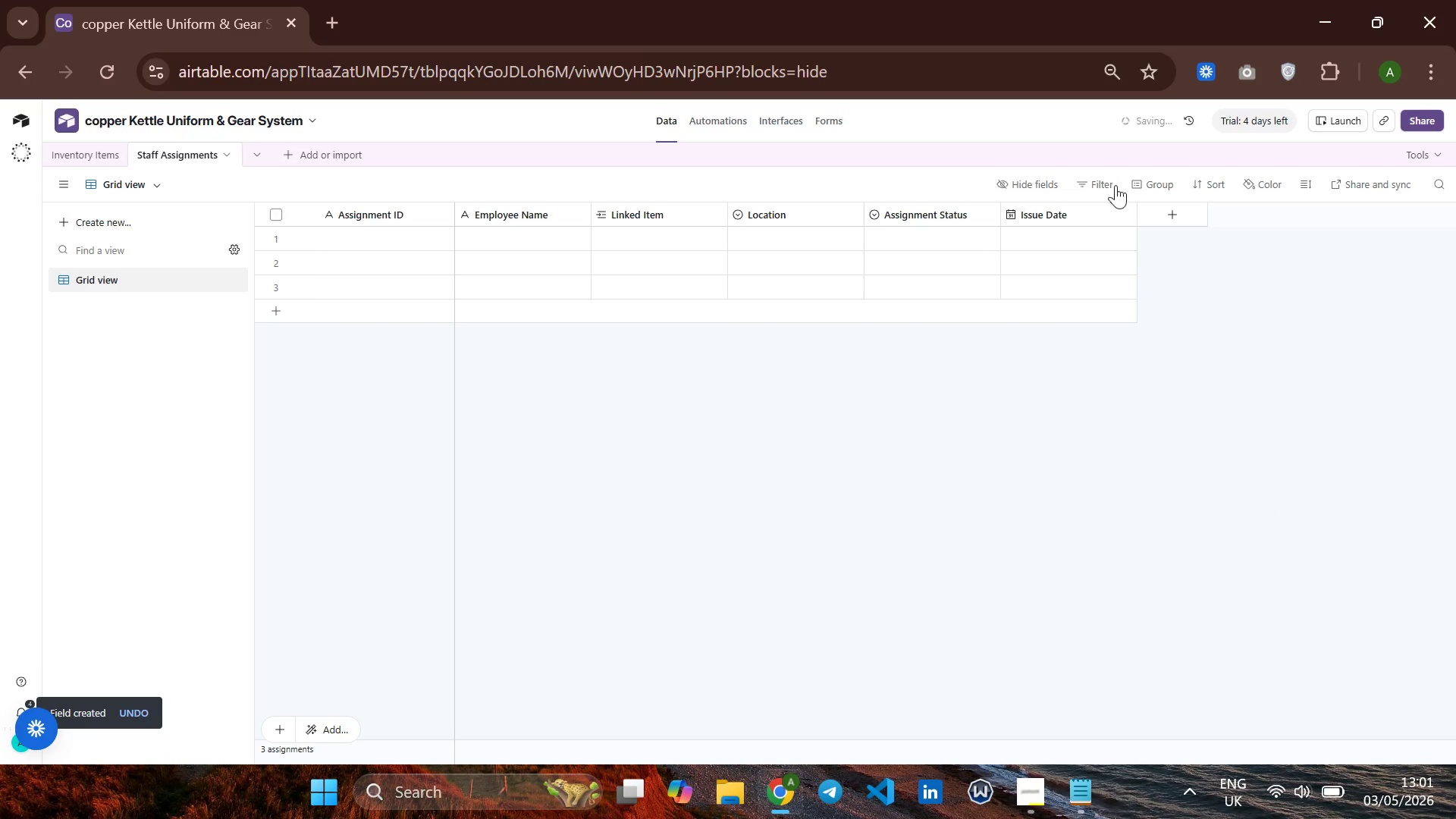 
left_click([1165, 212])
 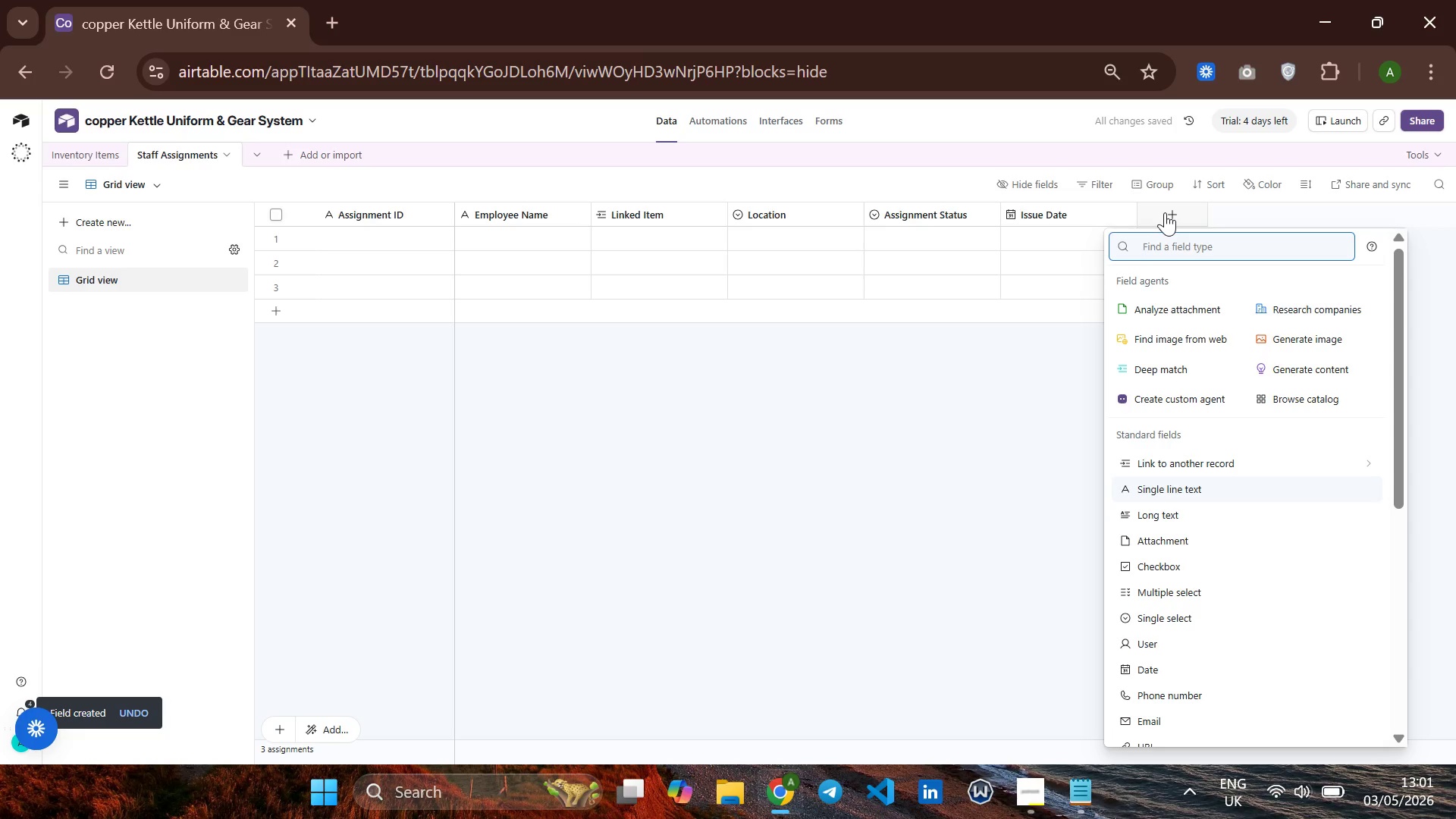 
type(Return Dateda)
 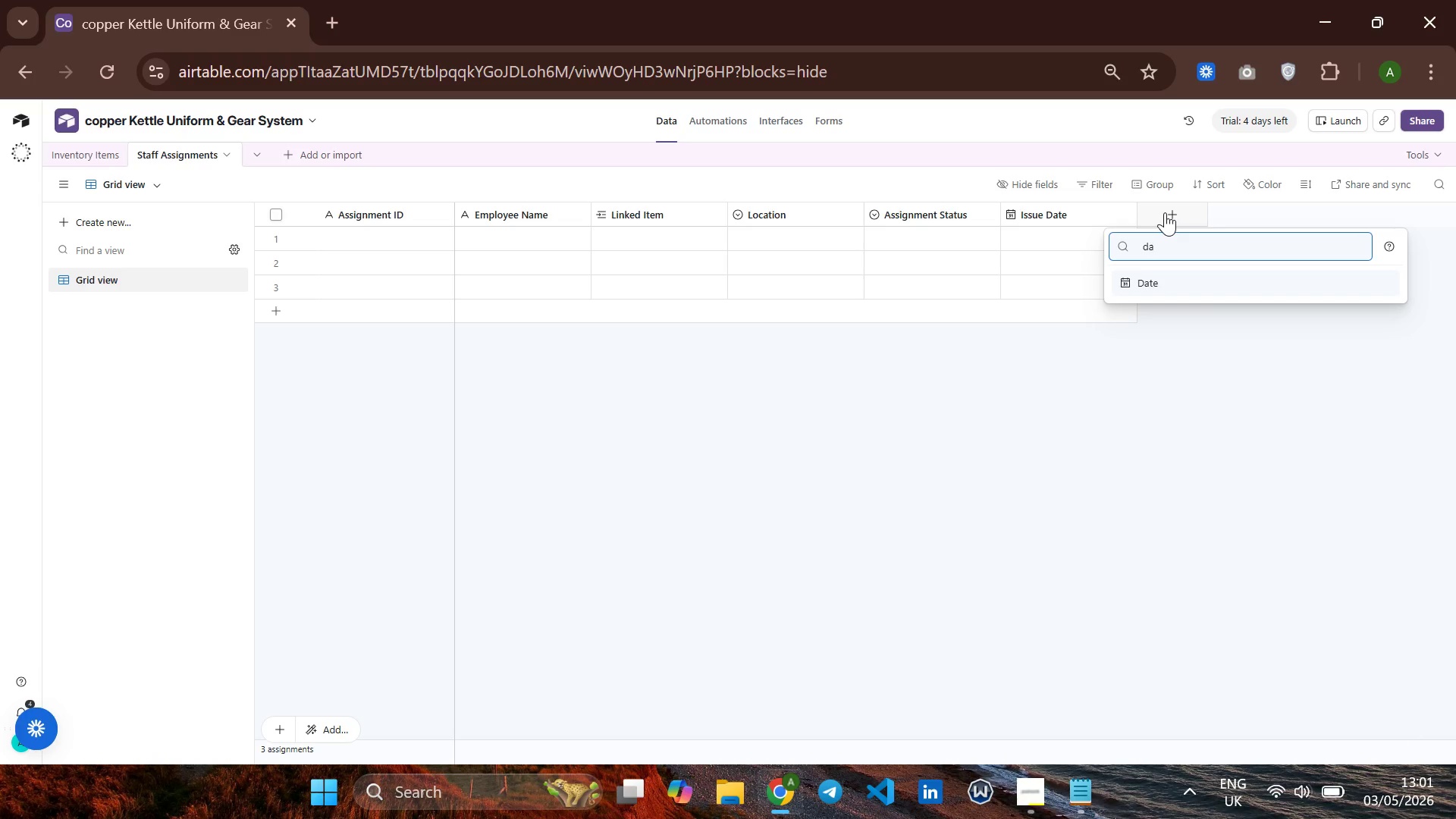 
hold_key(key=Backspace, duration=0.98)
 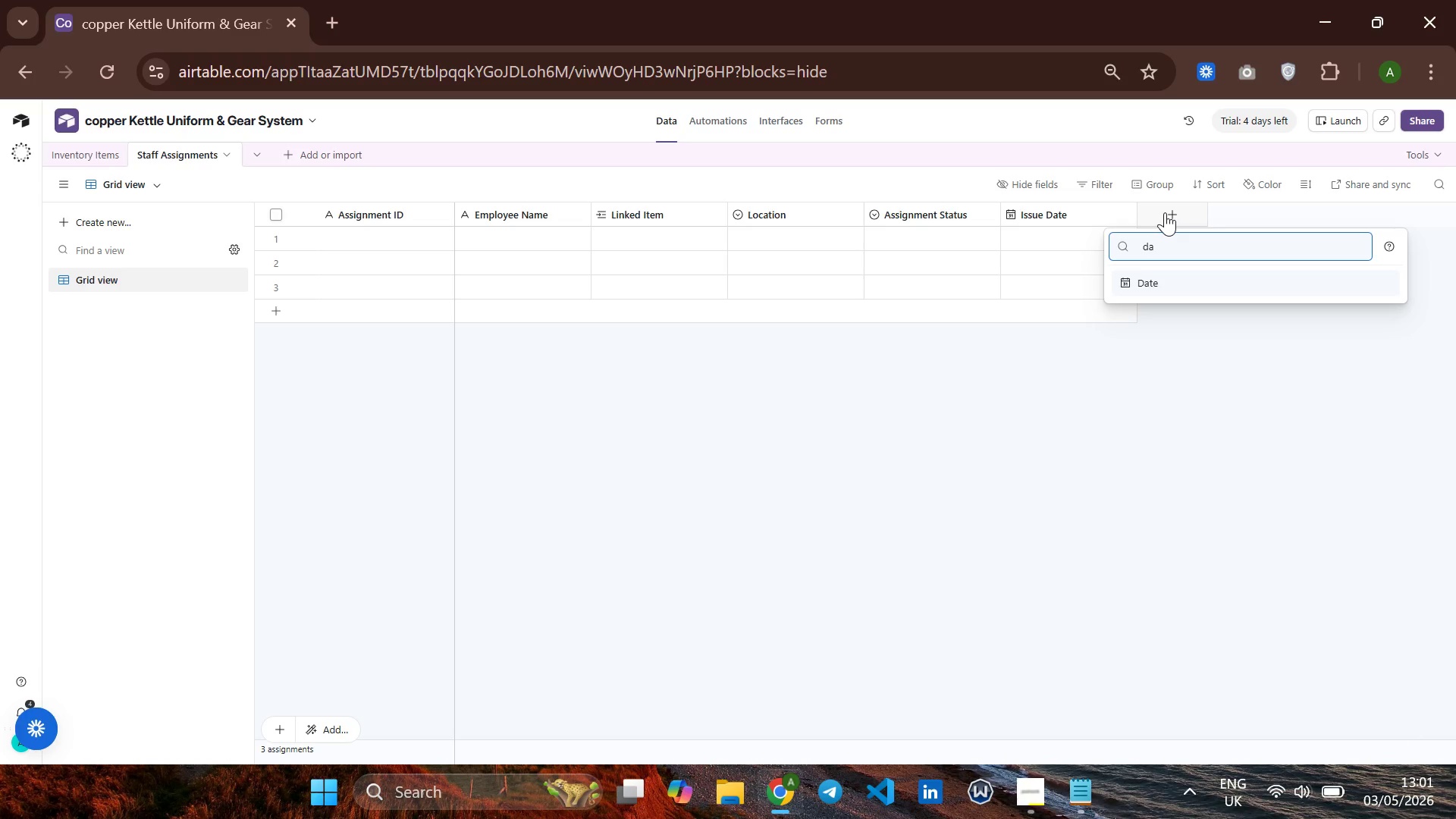 
key(Enter)
 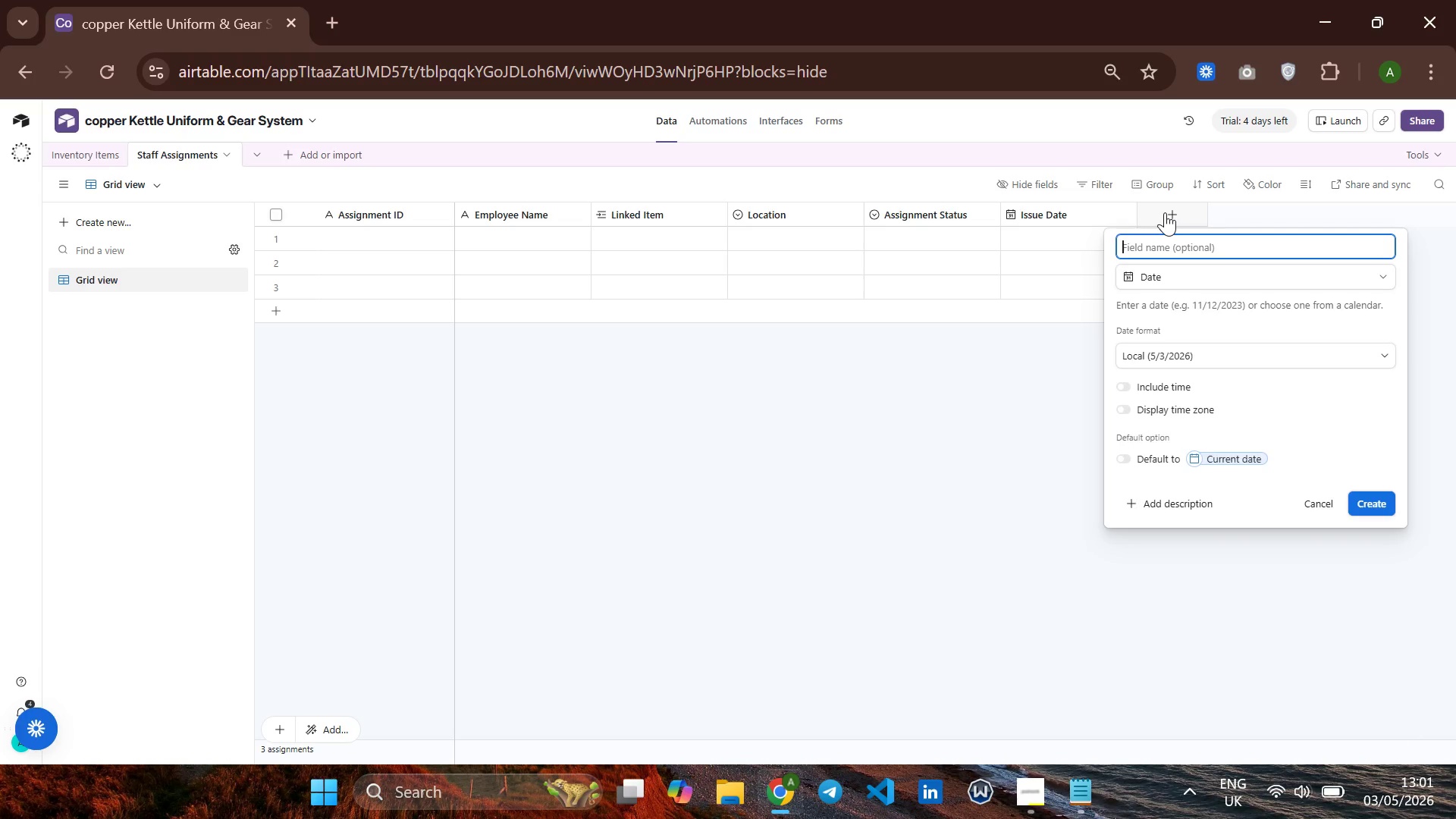 
type(Return Date)
 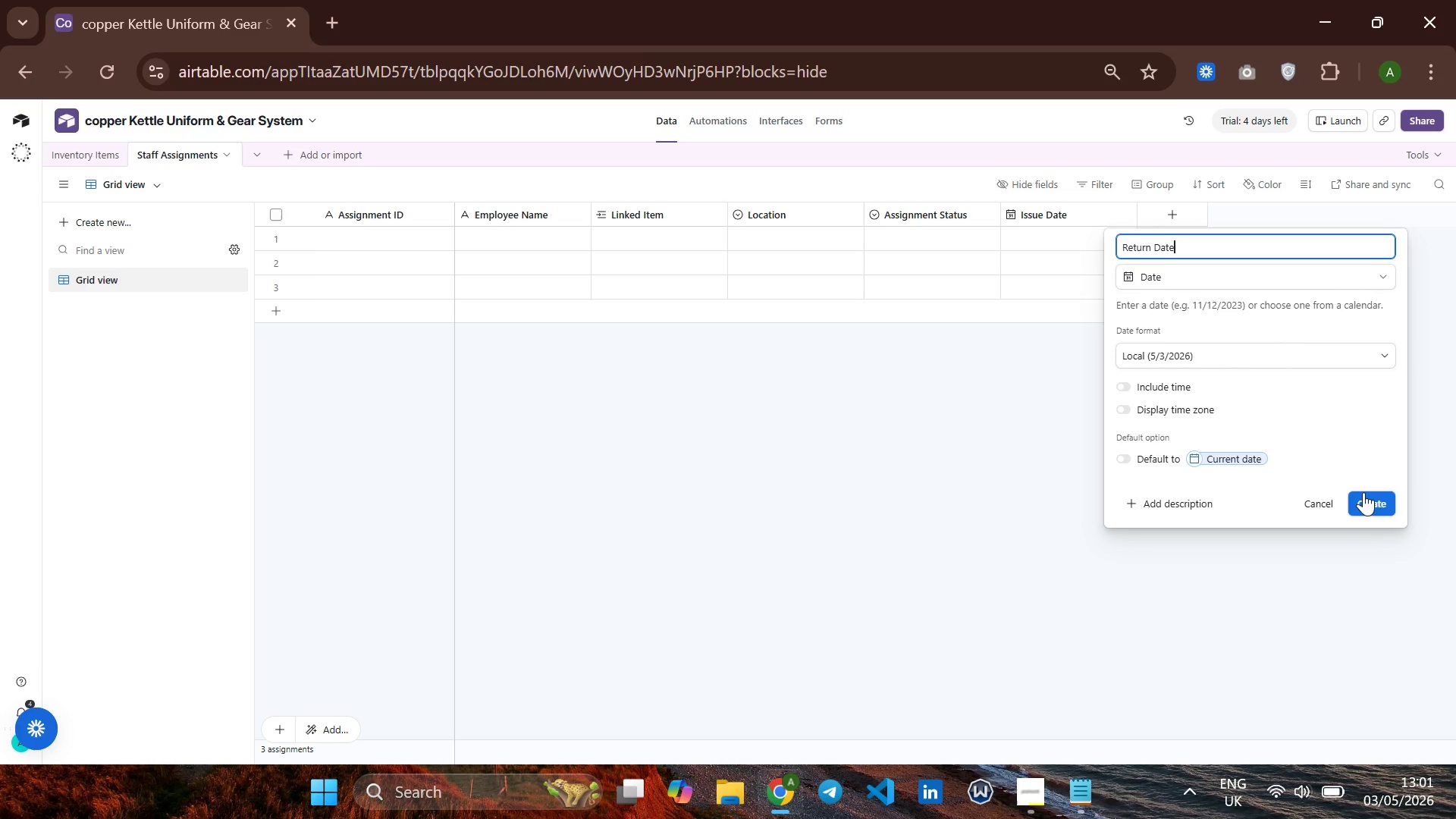 
left_click([1370, 500])
 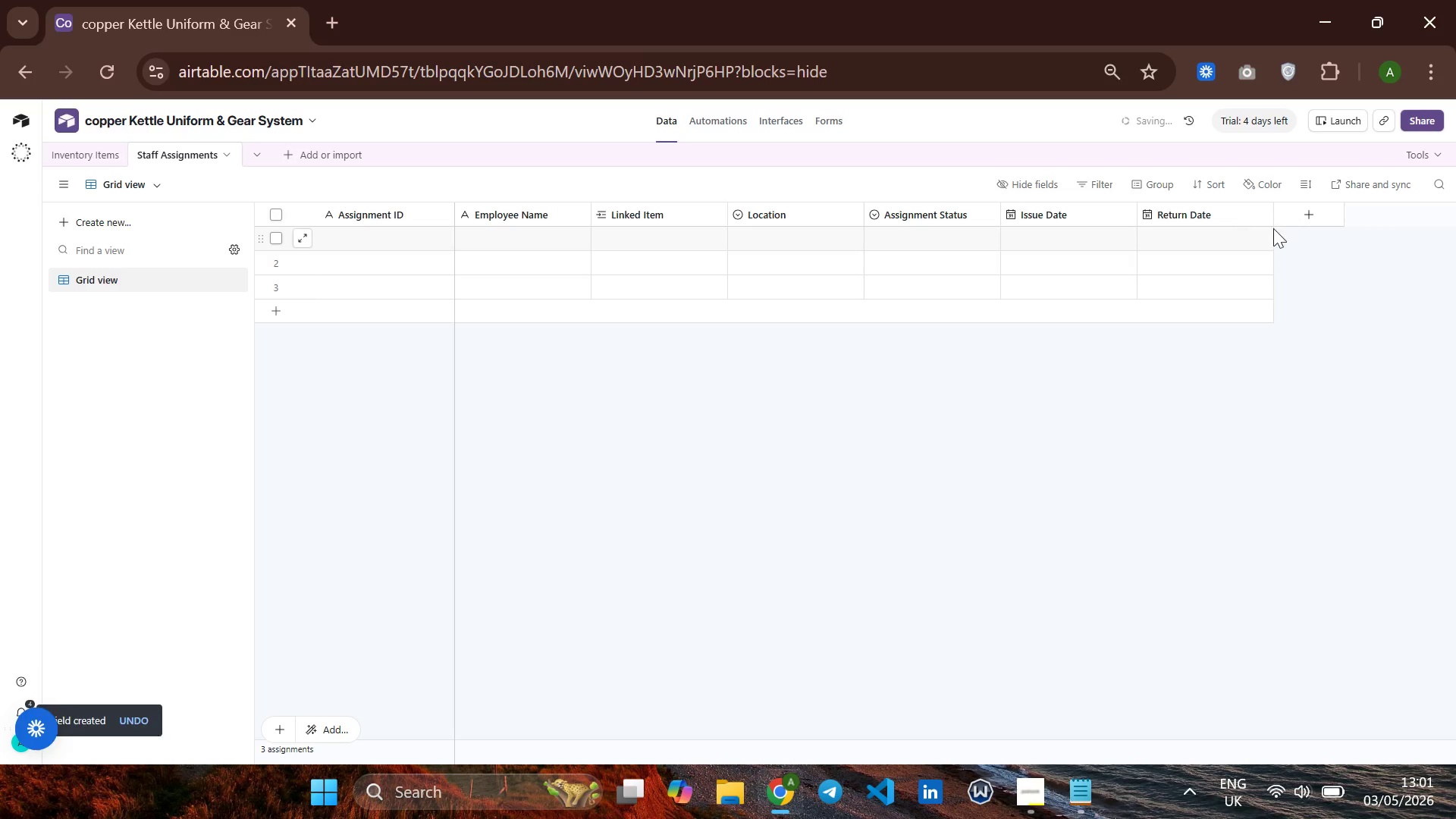 
left_click([1313, 215])
 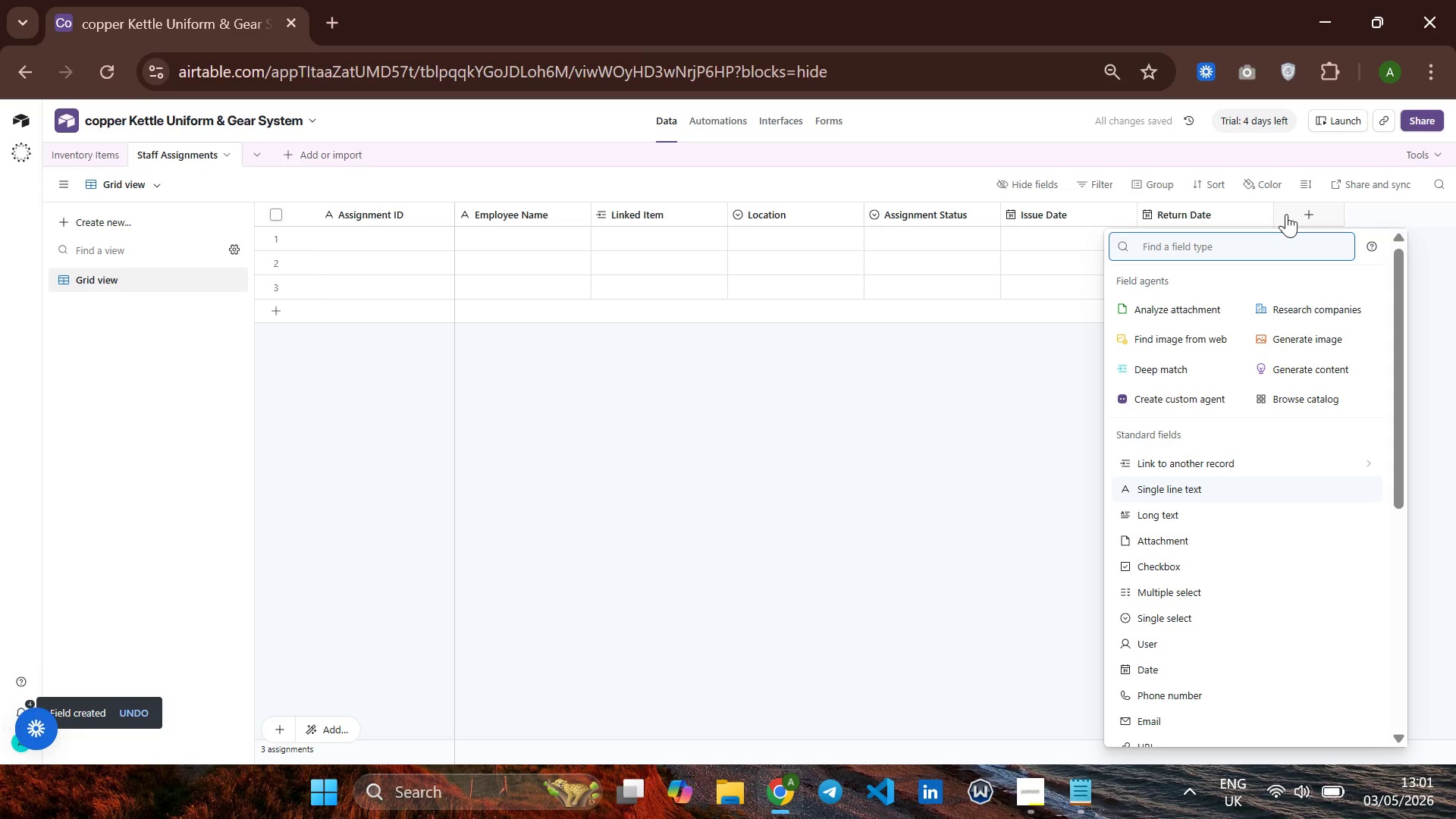 
wait(5.66)
 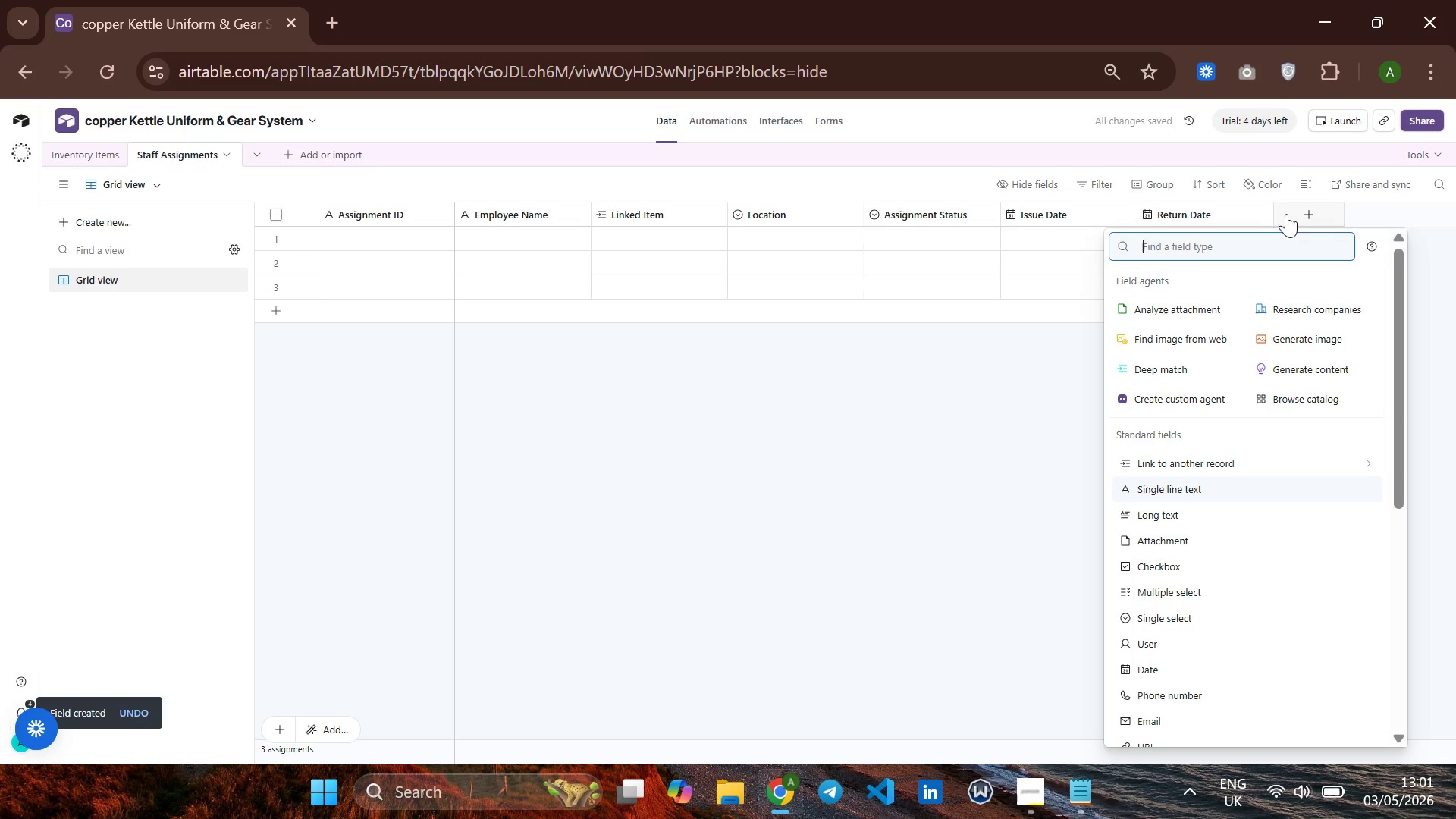 
type(att)
 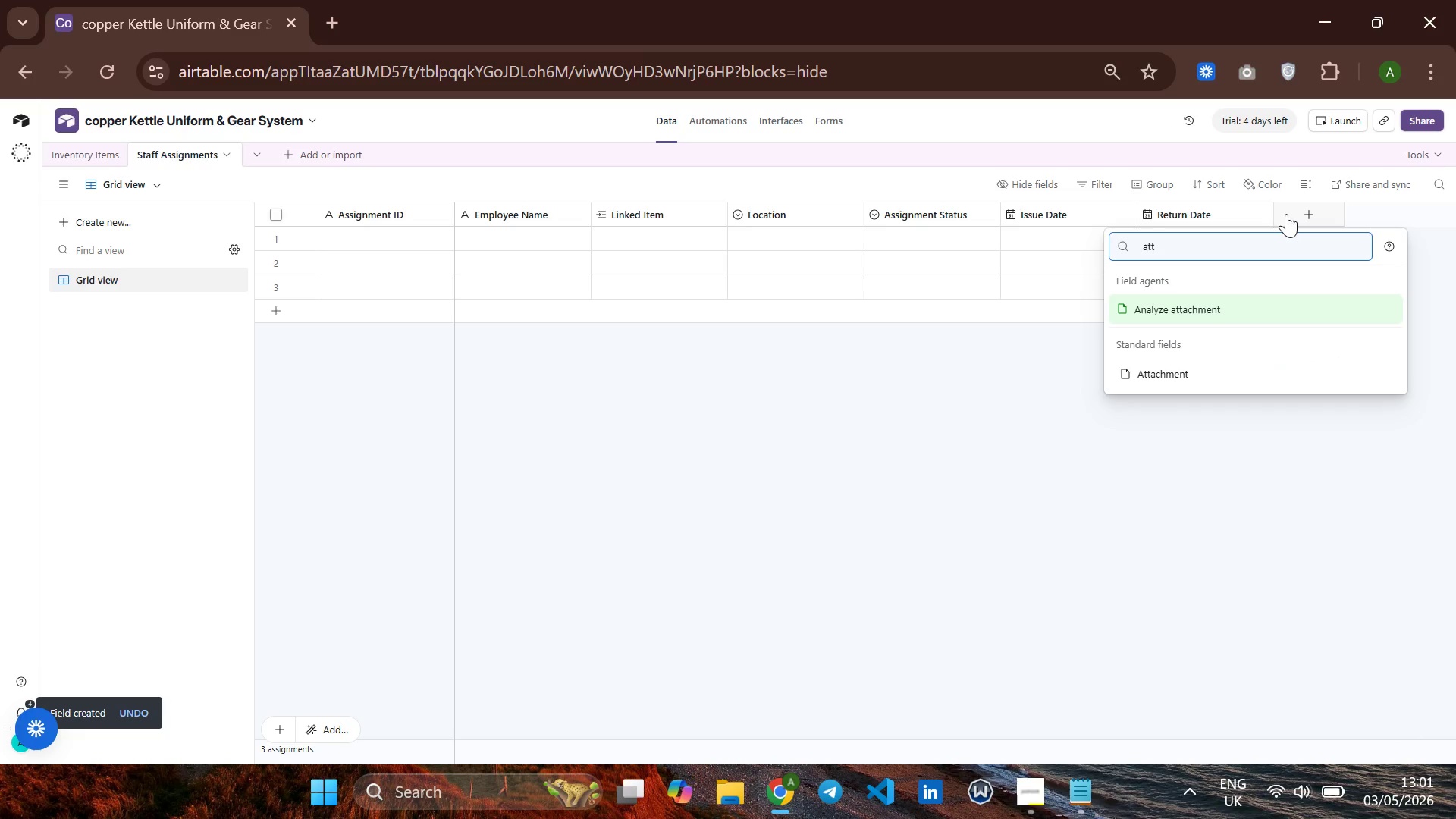 
key(ArrowDown)
 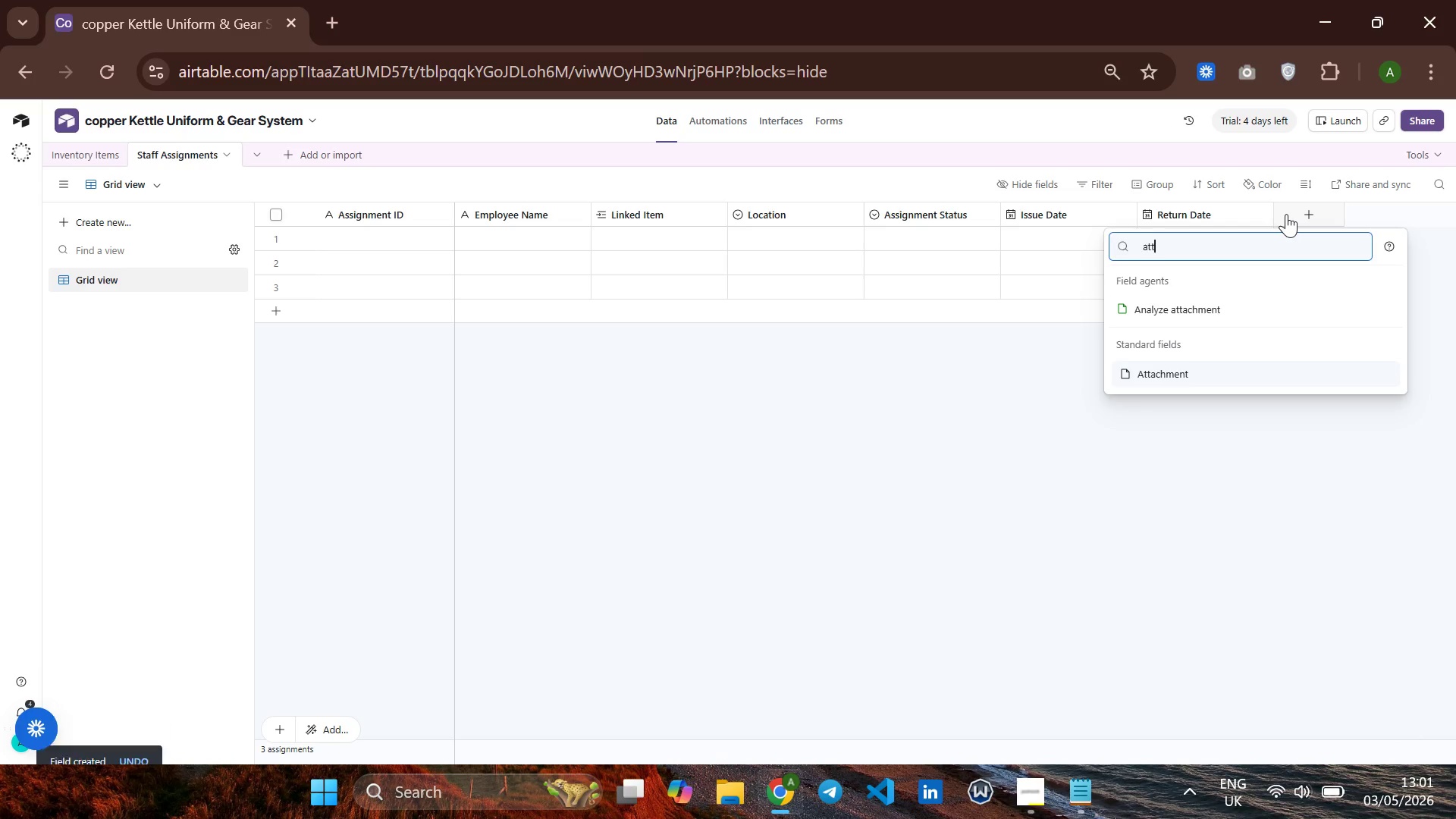 
key(Enter)
 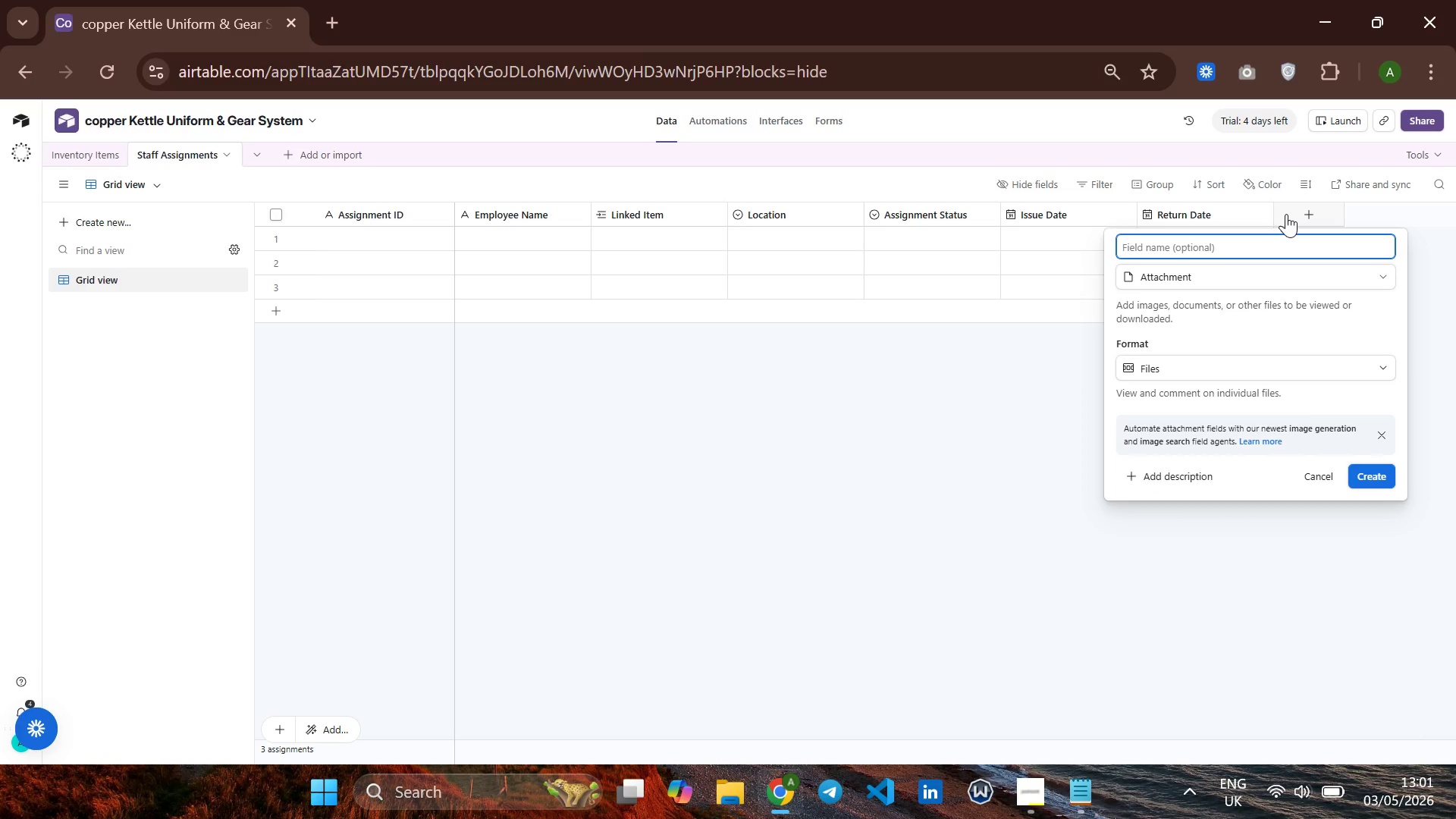 
type(Employyeee)
key(Backspace)
key(Backspace)
key(Backspace)
key(Backspace)
type(eee Photo)
 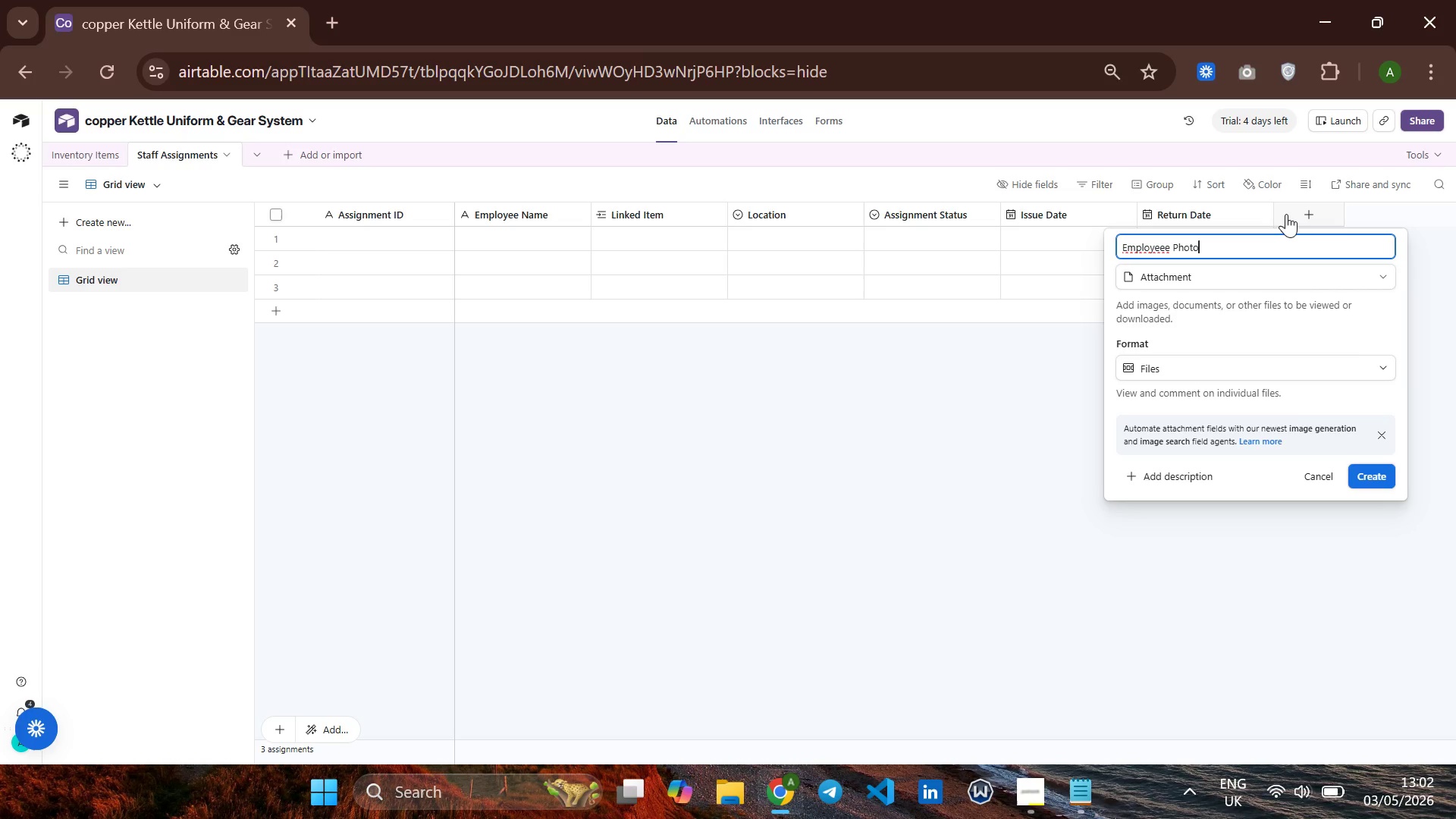 
hold_key(key=ArrowLeft, duration=0.64)
 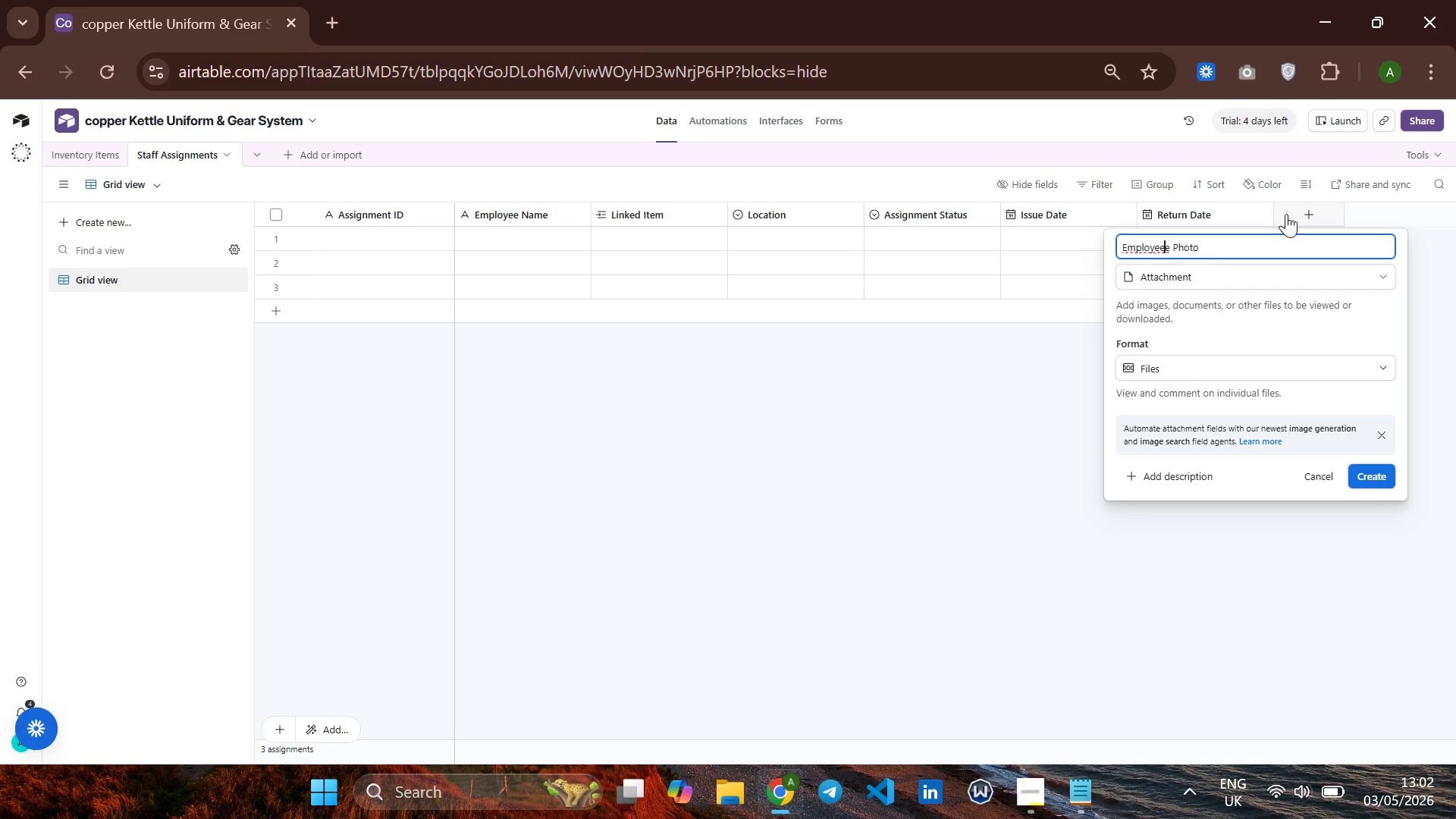 
key(ArrowLeft)
 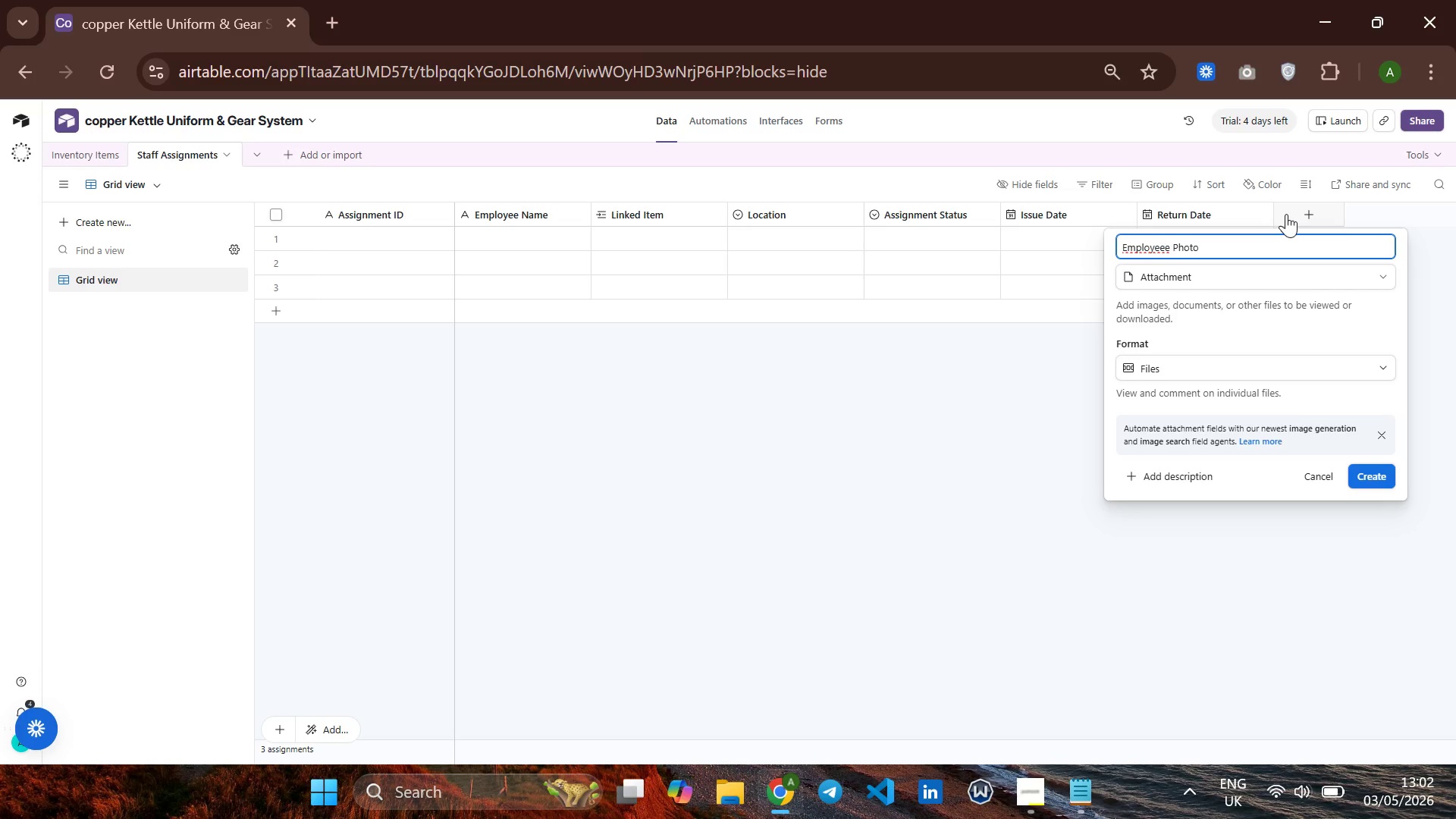 
key(Backspace)
 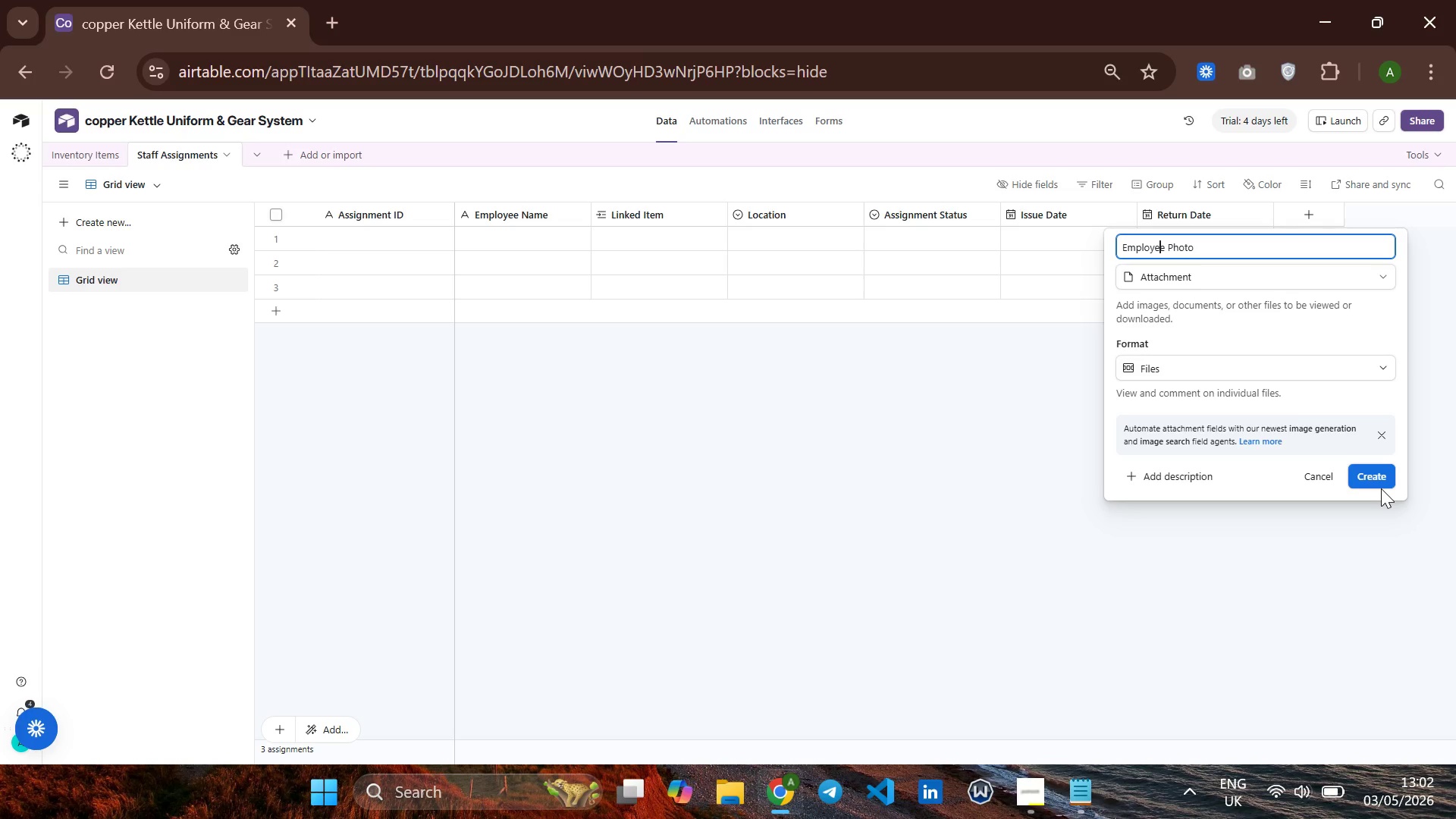 
wait(6.03)
 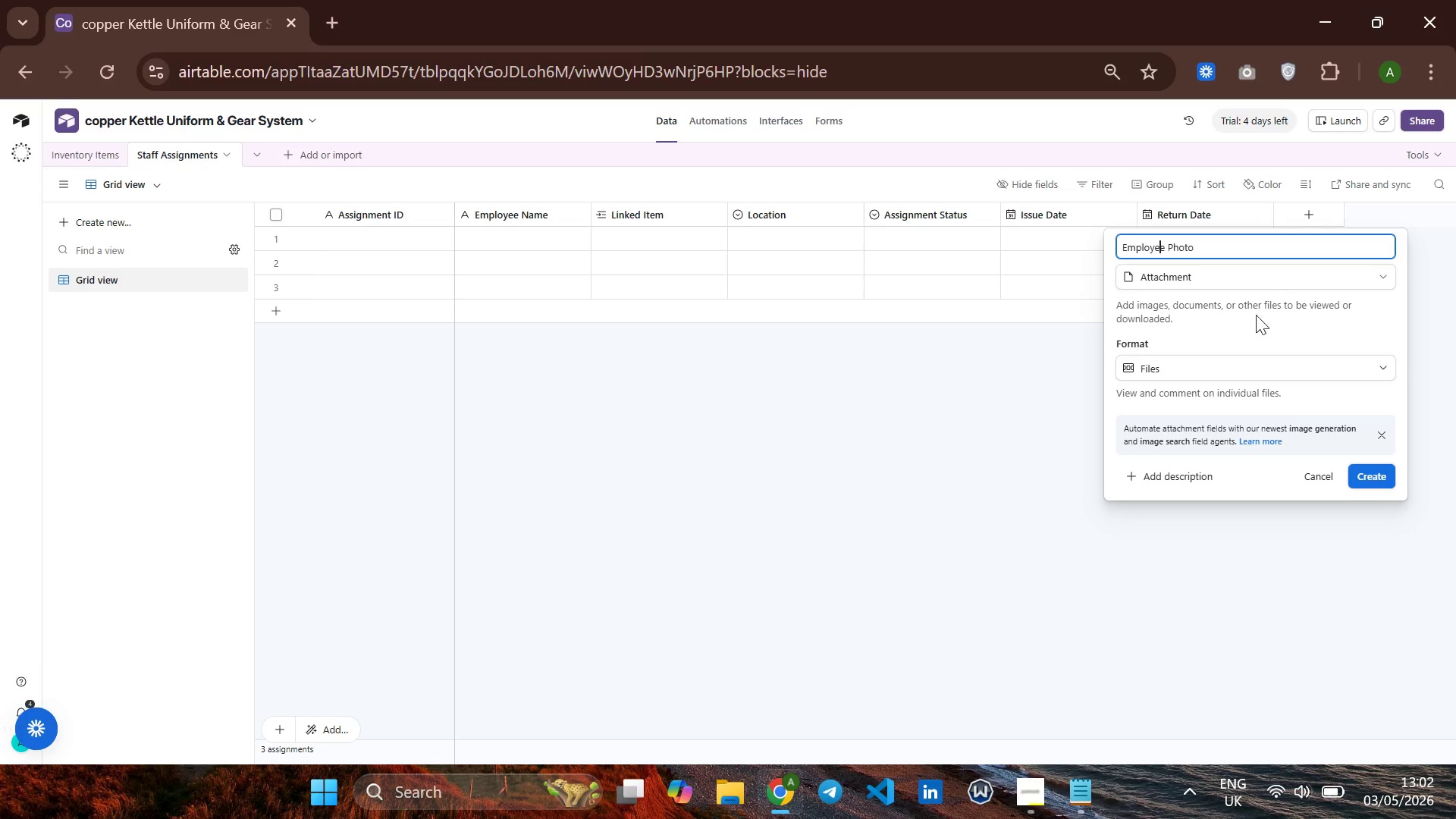 
left_click([1255, 380])
 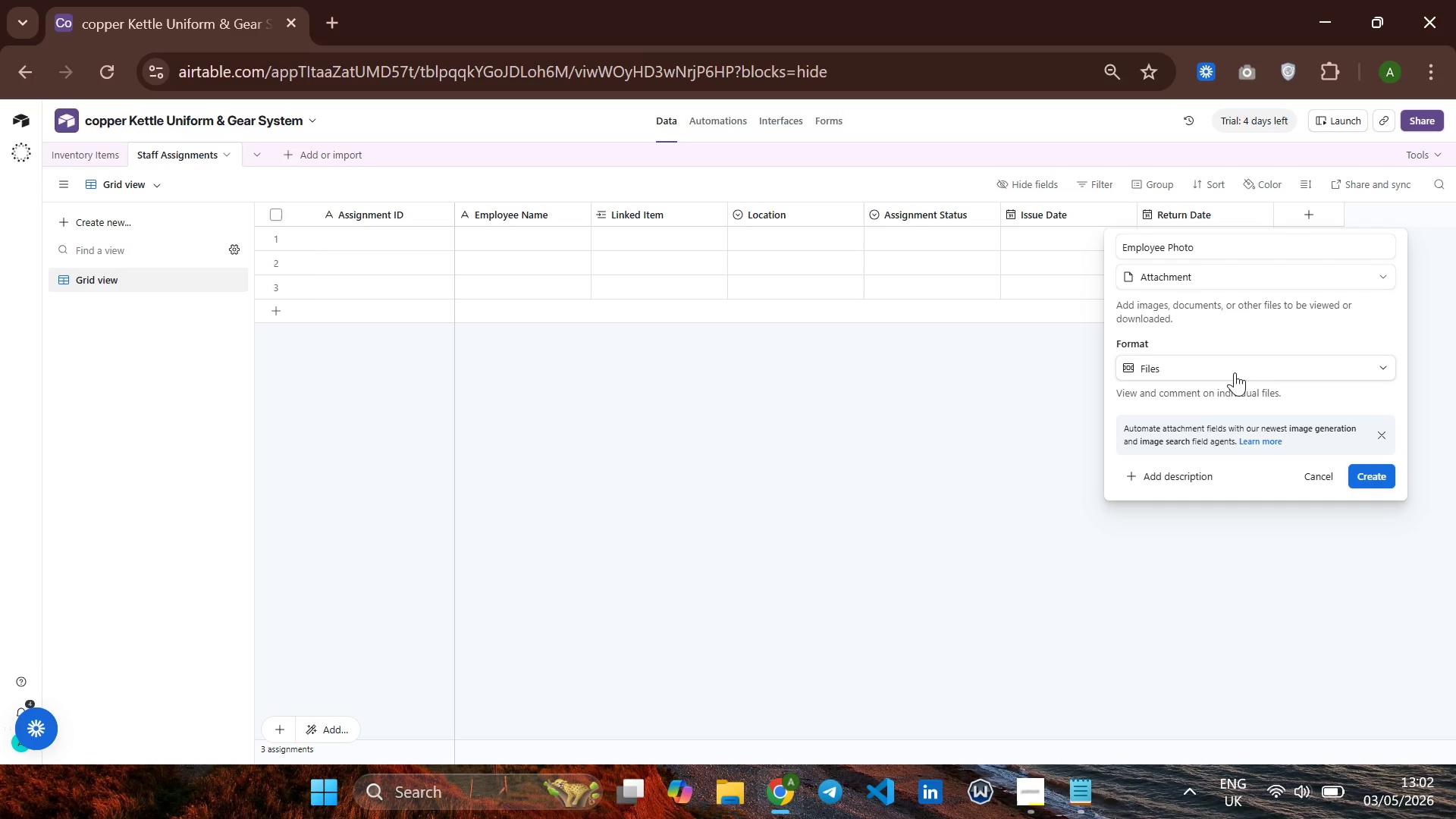 
left_click([1235, 368])
 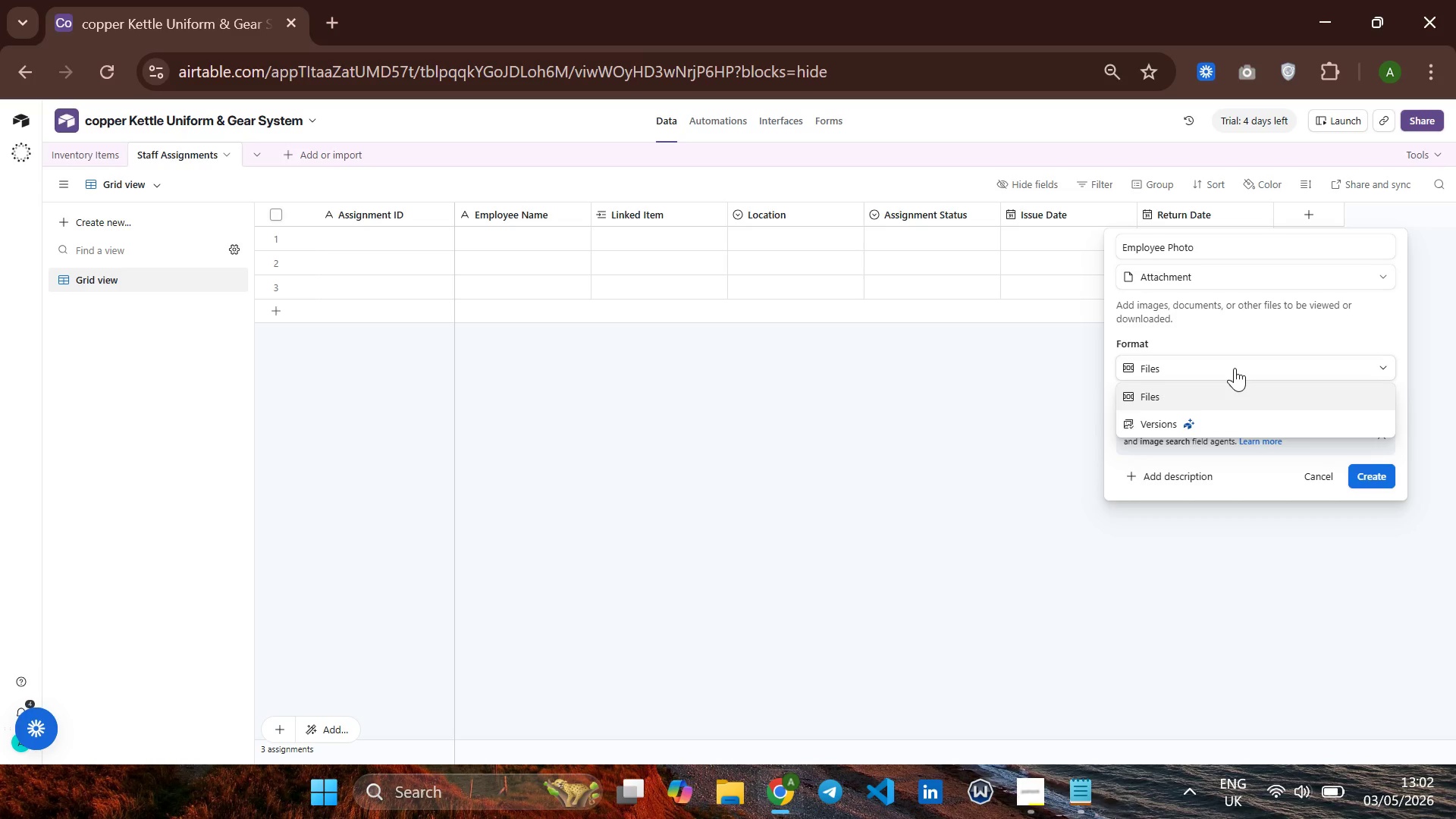 
left_click([1235, 368])
 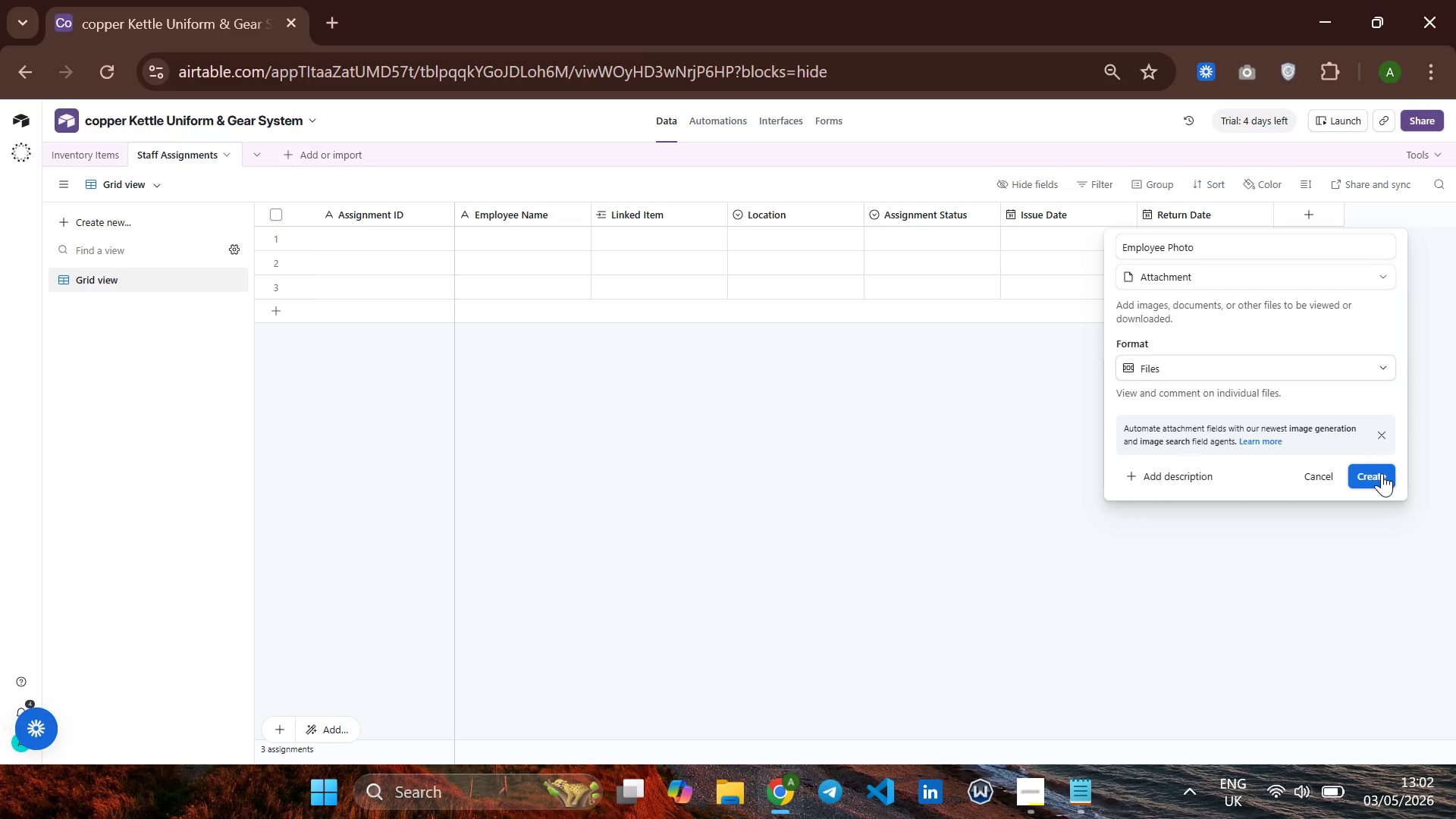 
wait(5.2)
 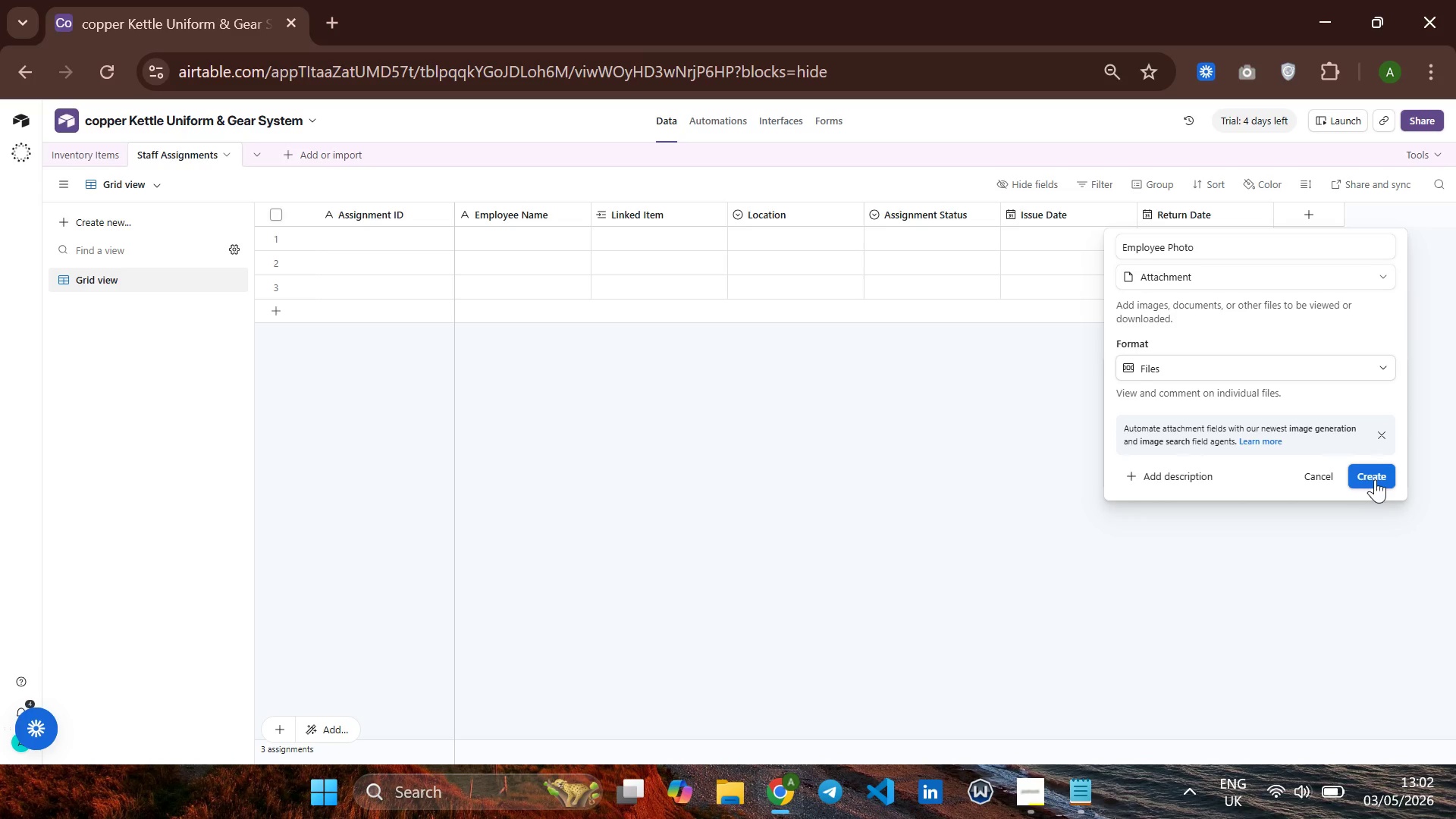 
left_click([1382, 473])
 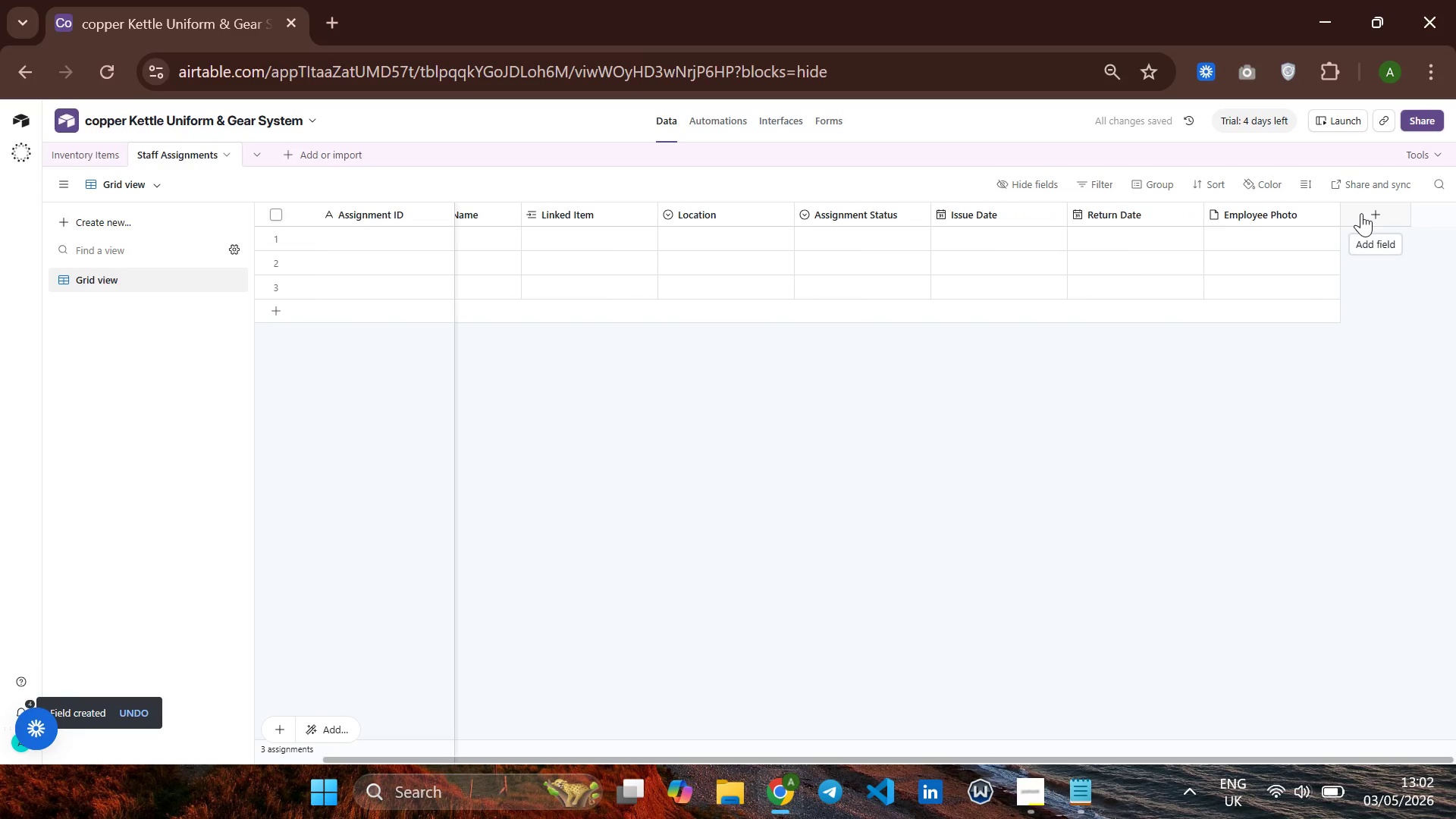 
left_click([1361, 213])
 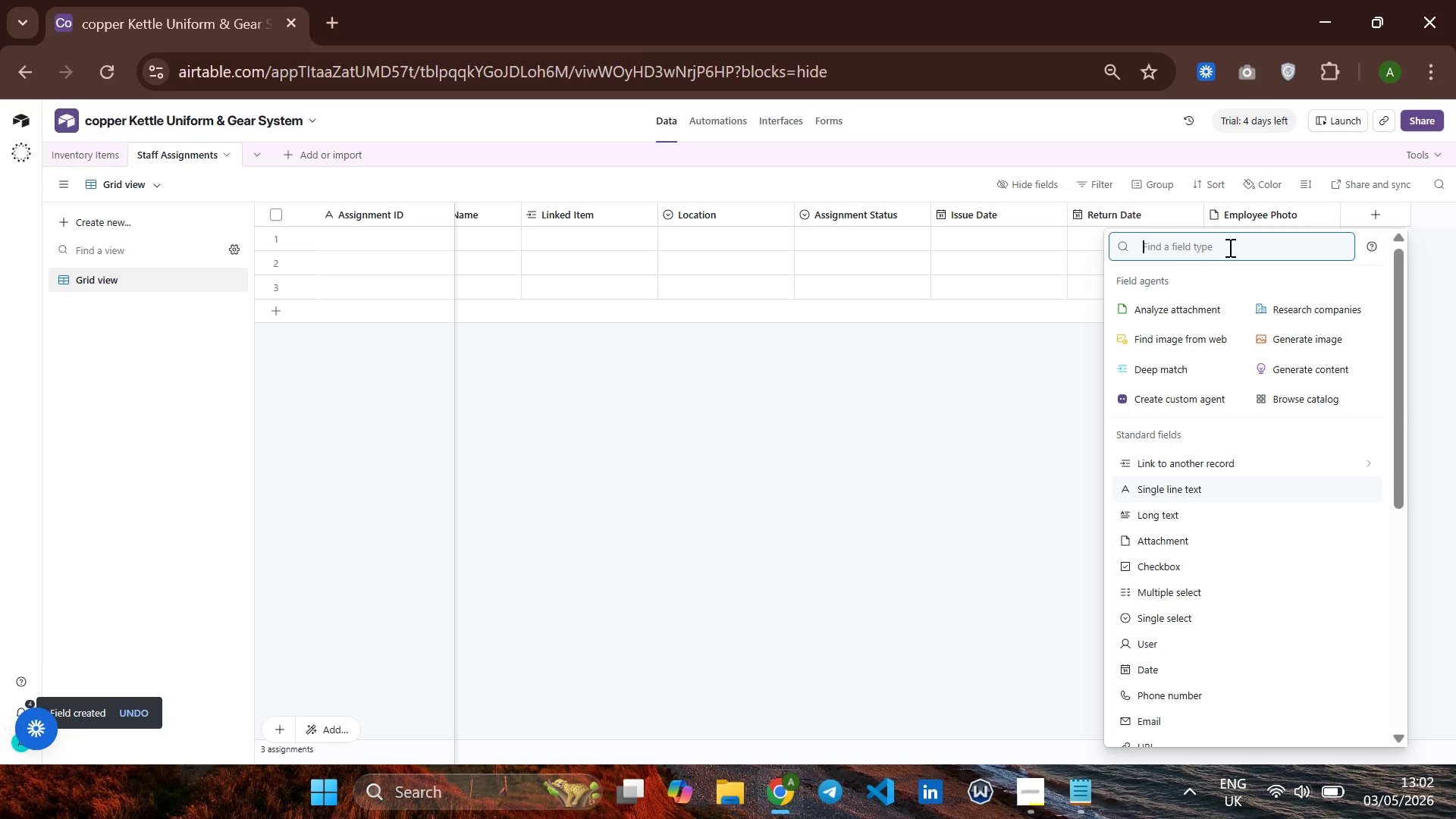 
type(empl)
 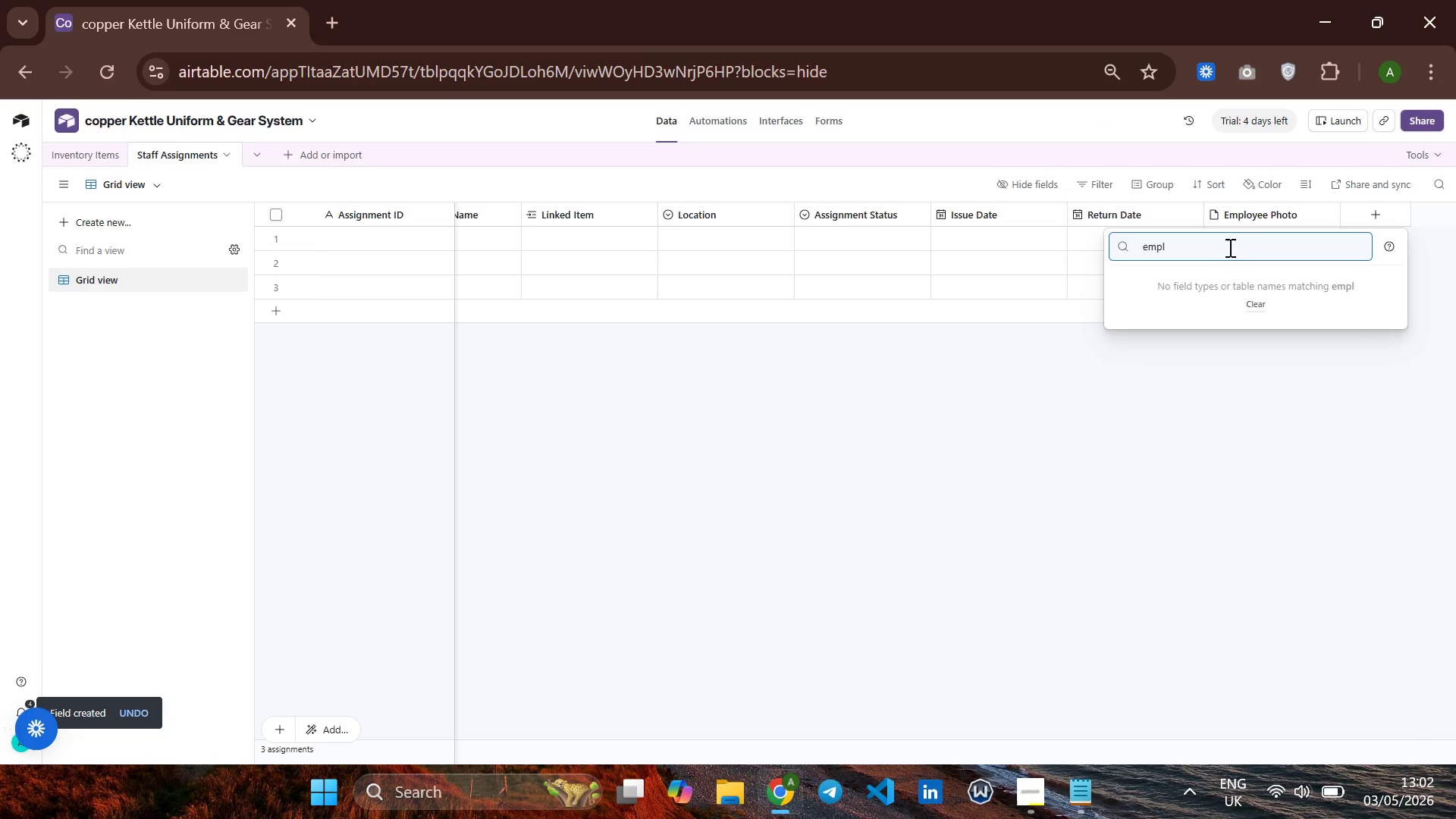 
hold_key(key=Backspace, duration=0.62)
 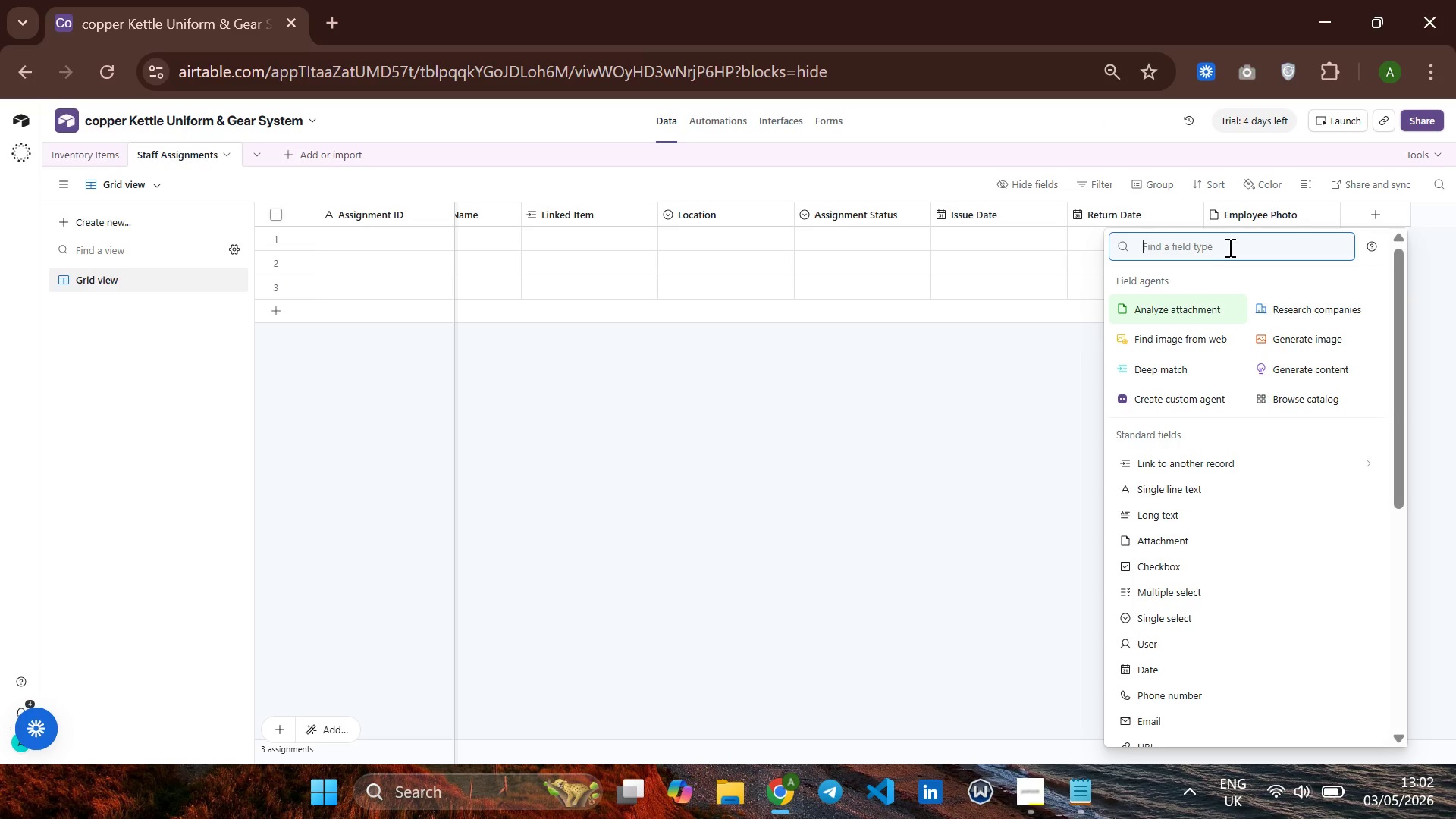 
type(a)
key(Backspace)
type(singl)
 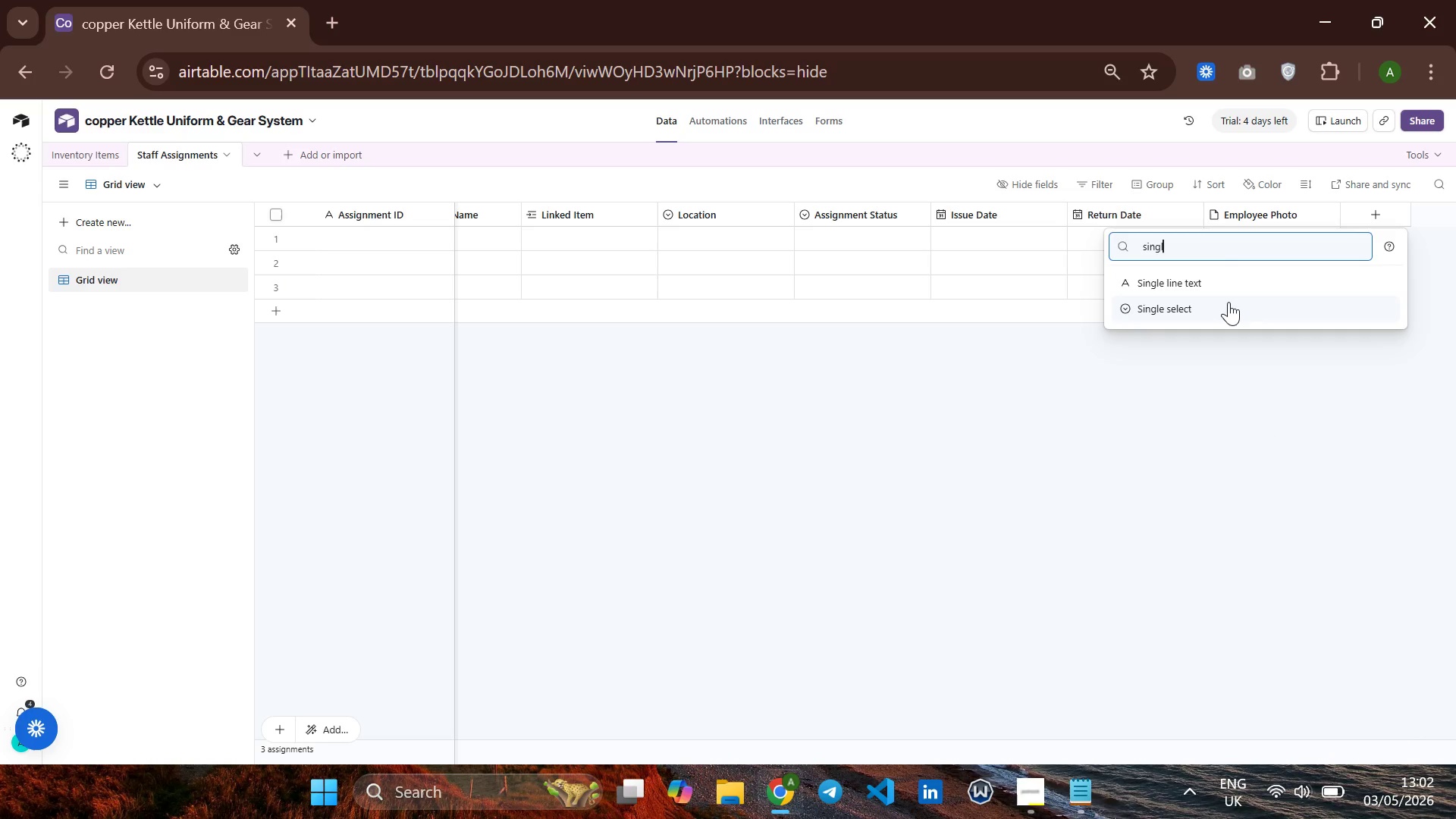 
left_click([1228, 302])
 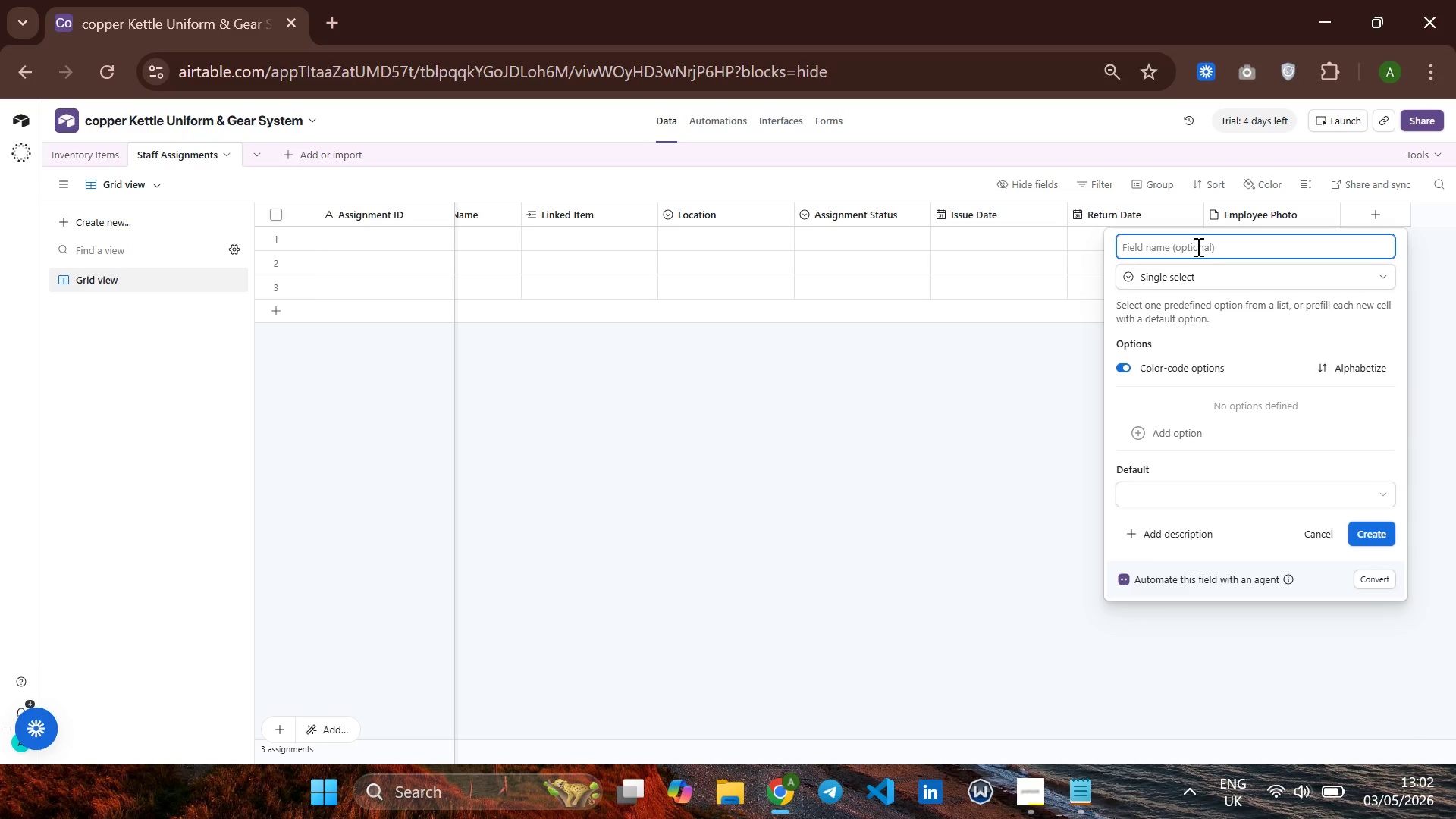 
type(Employee Role)
 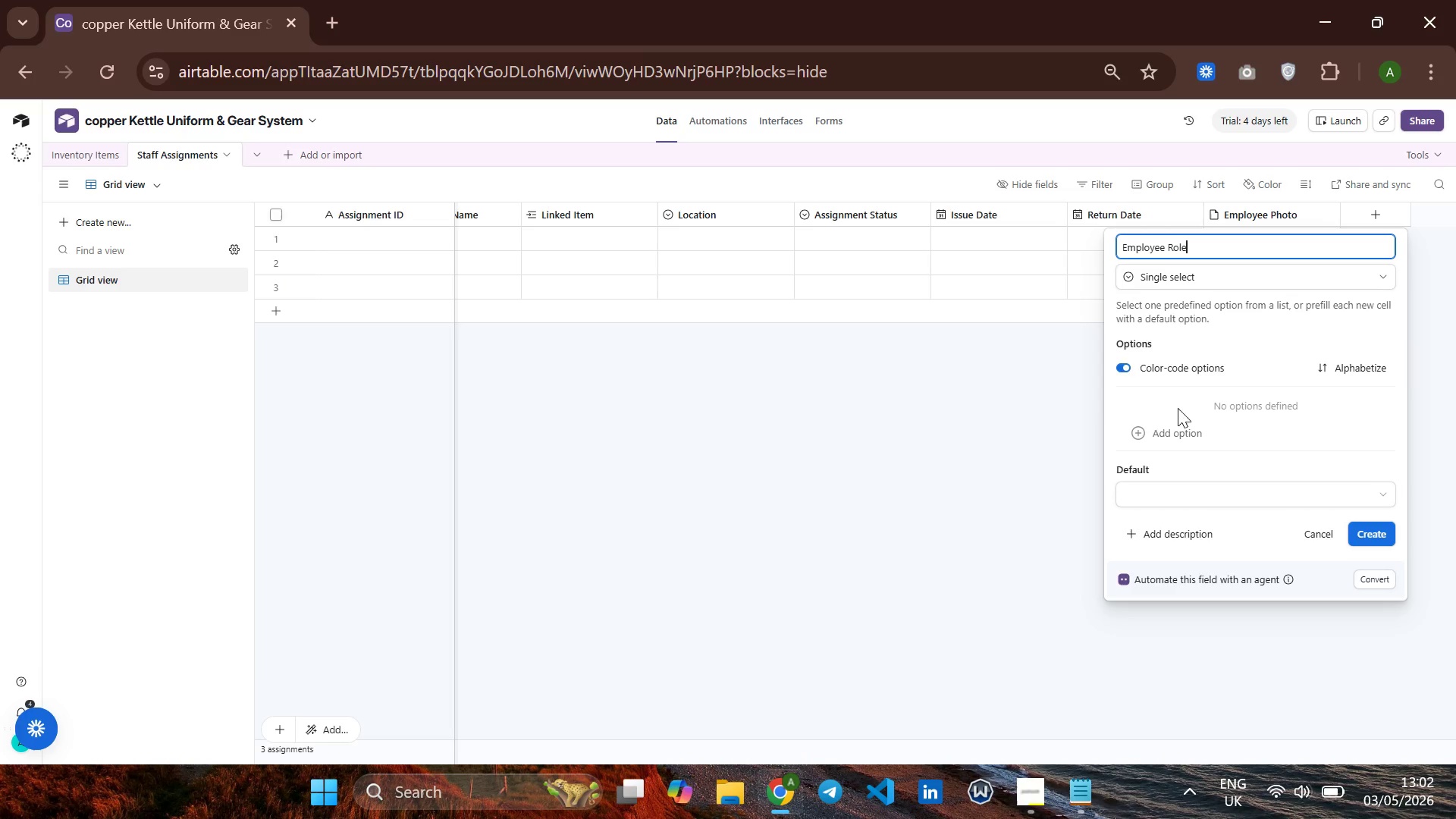 
left_click([1142, 431])
 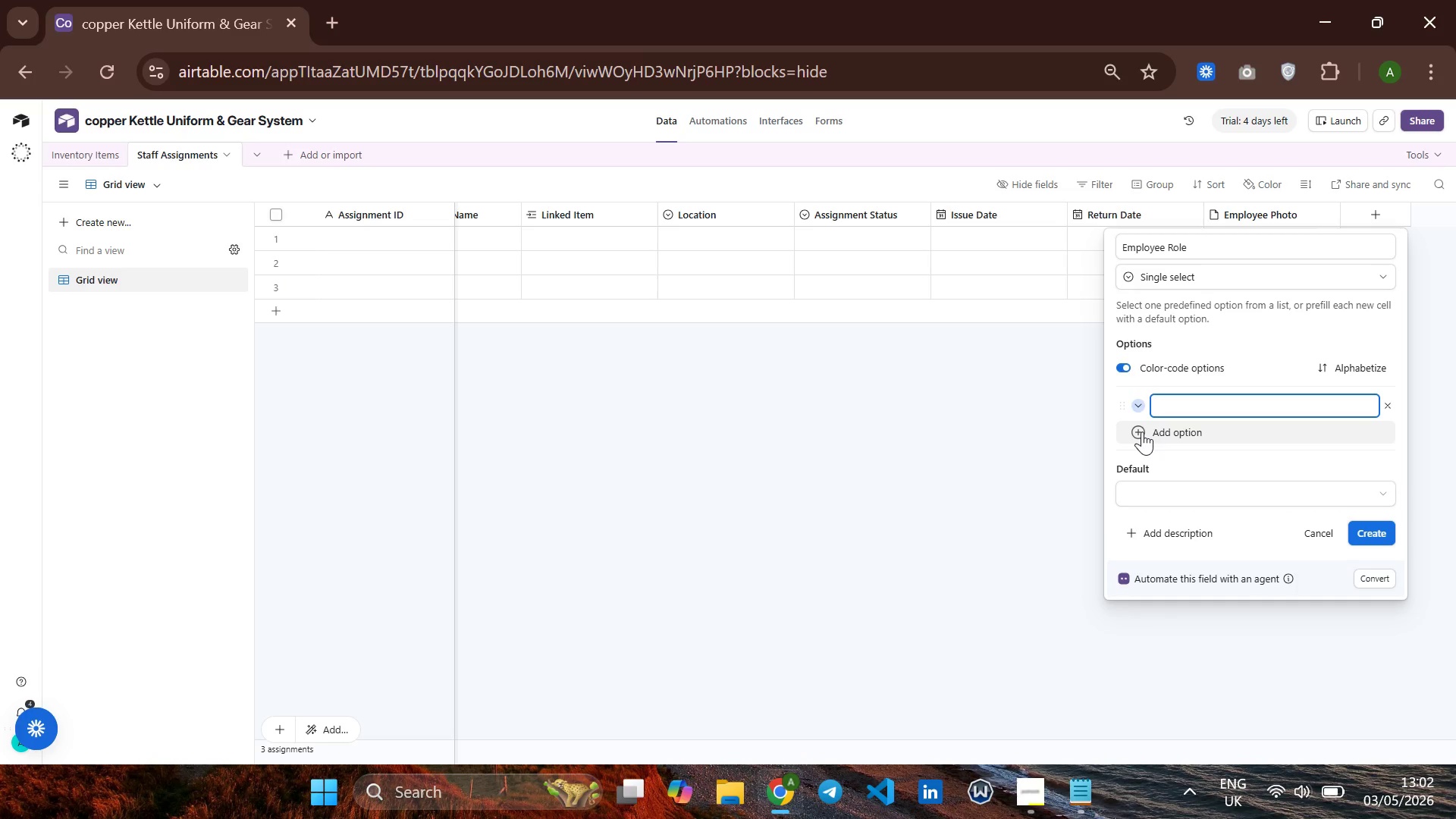 
type(m)
key(Backspace)
type(Manager)
 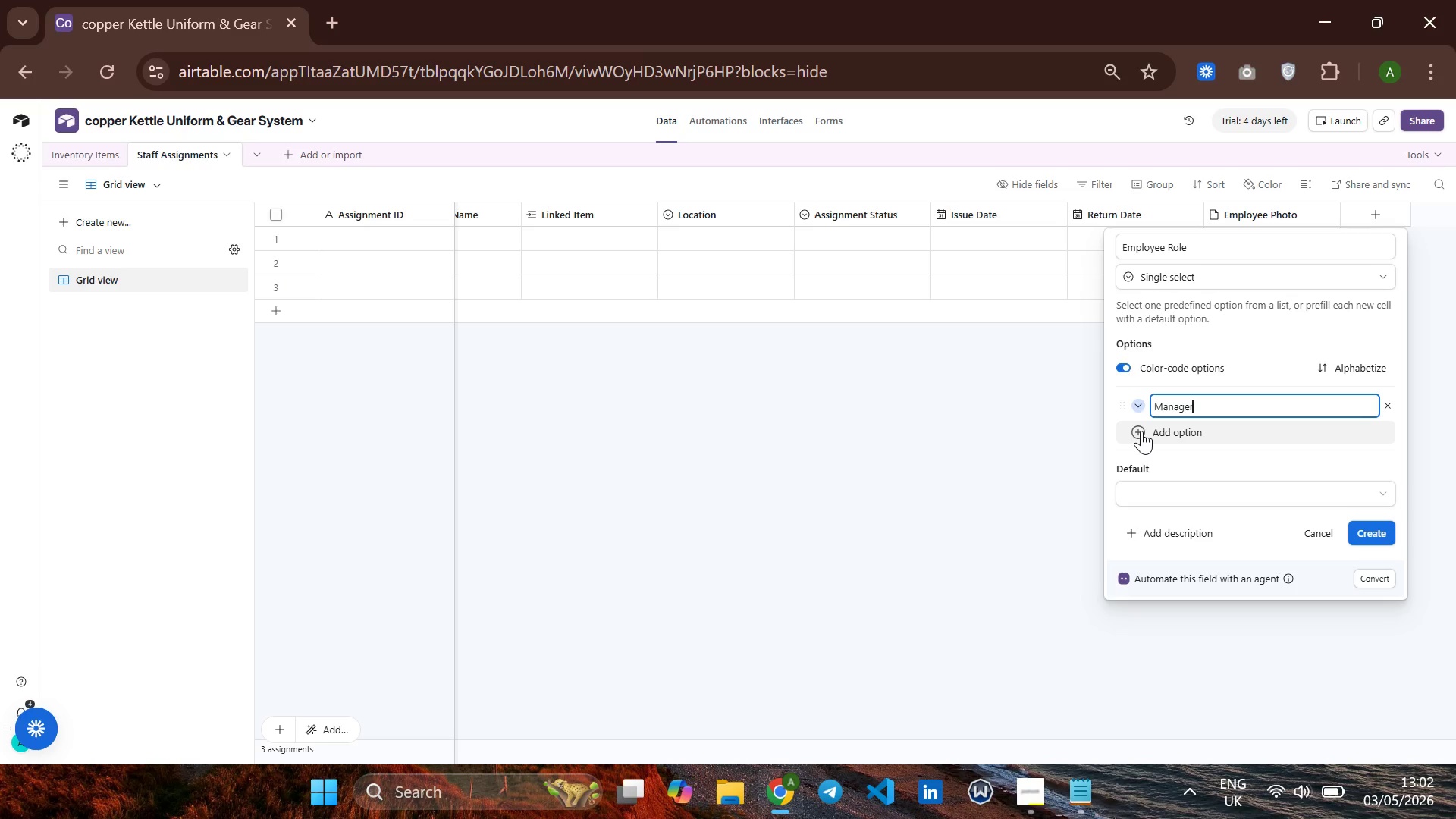 
key(Enter)
 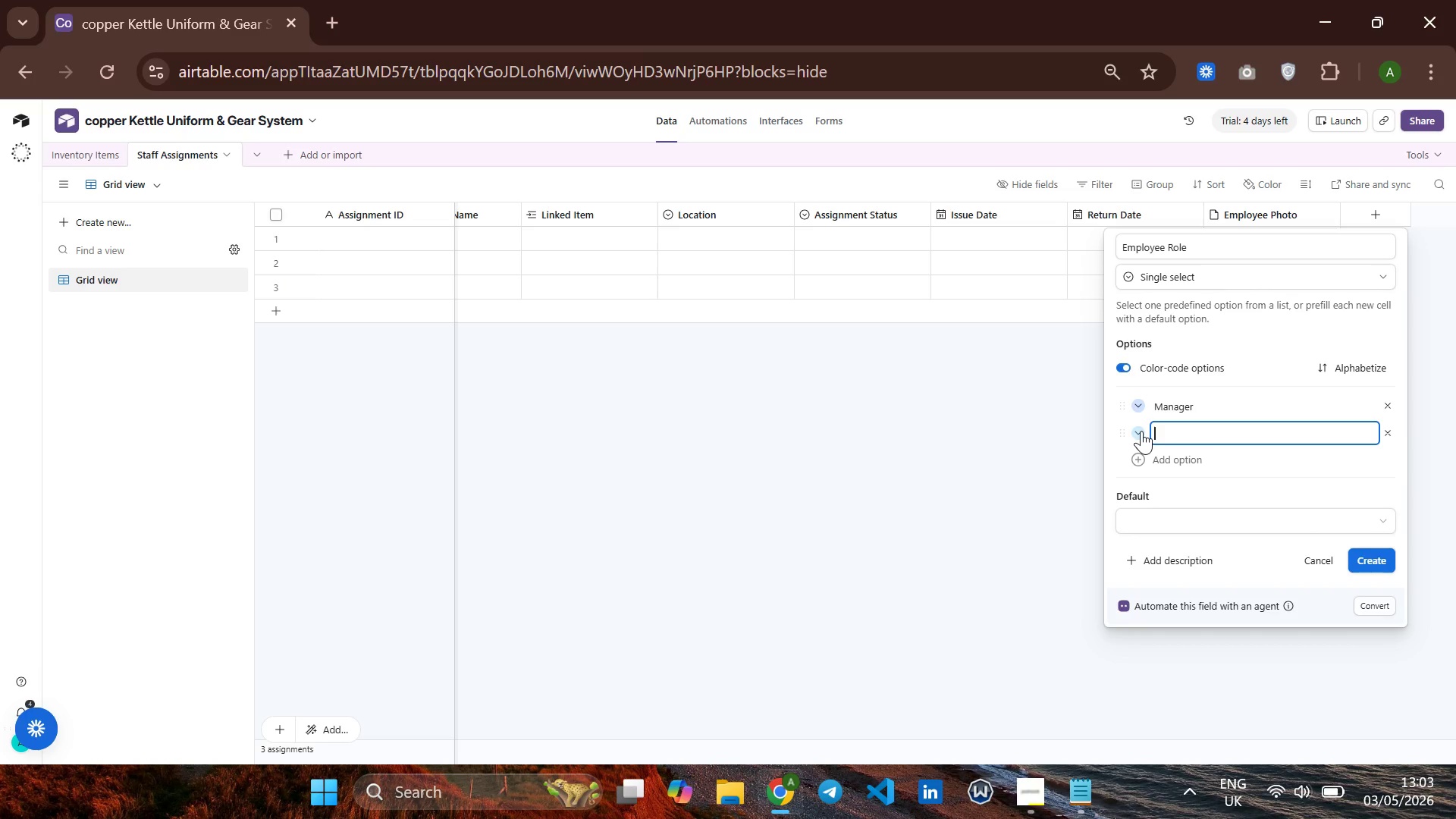 
type(Serser)
 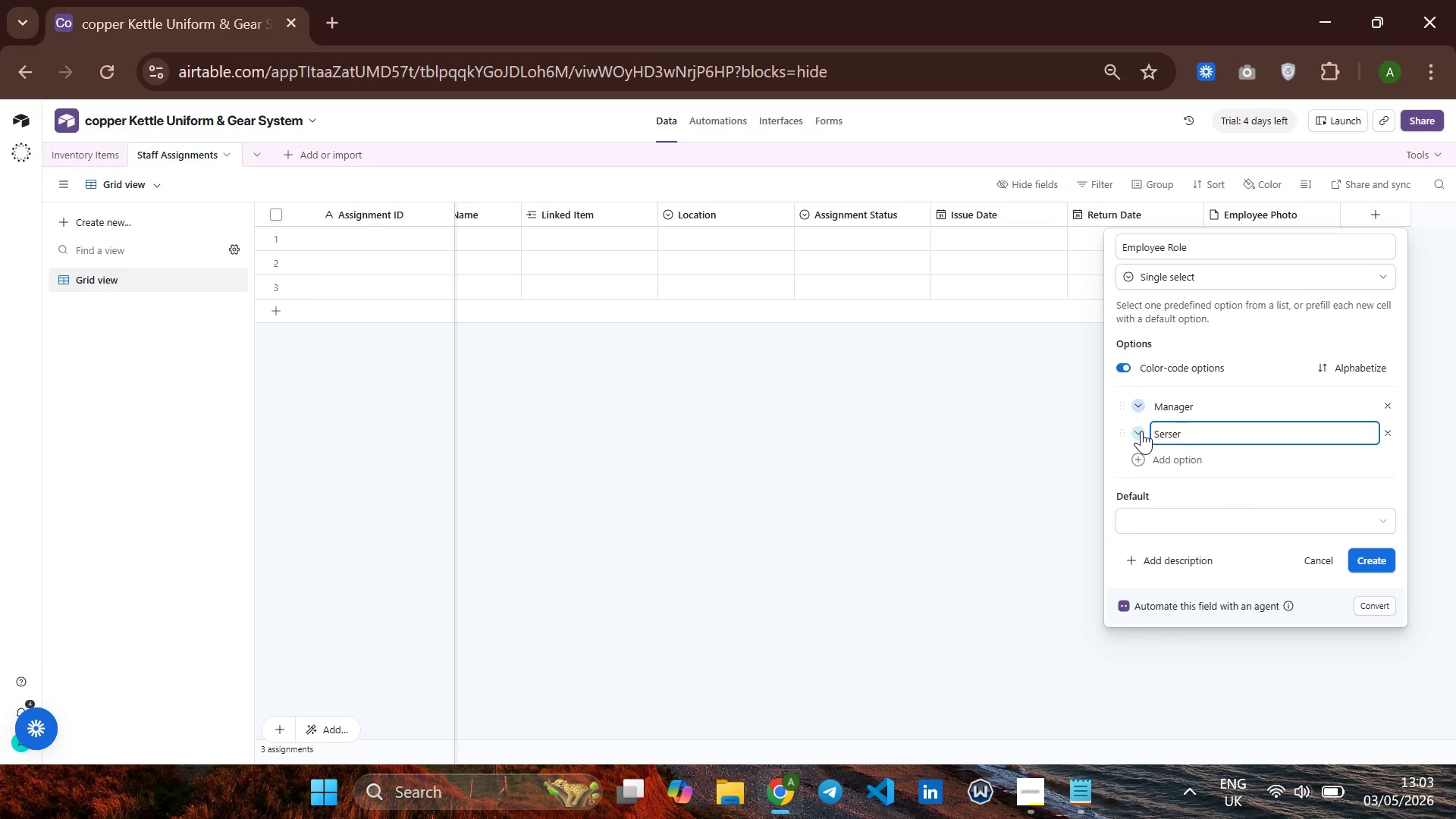 
key(Enter)
 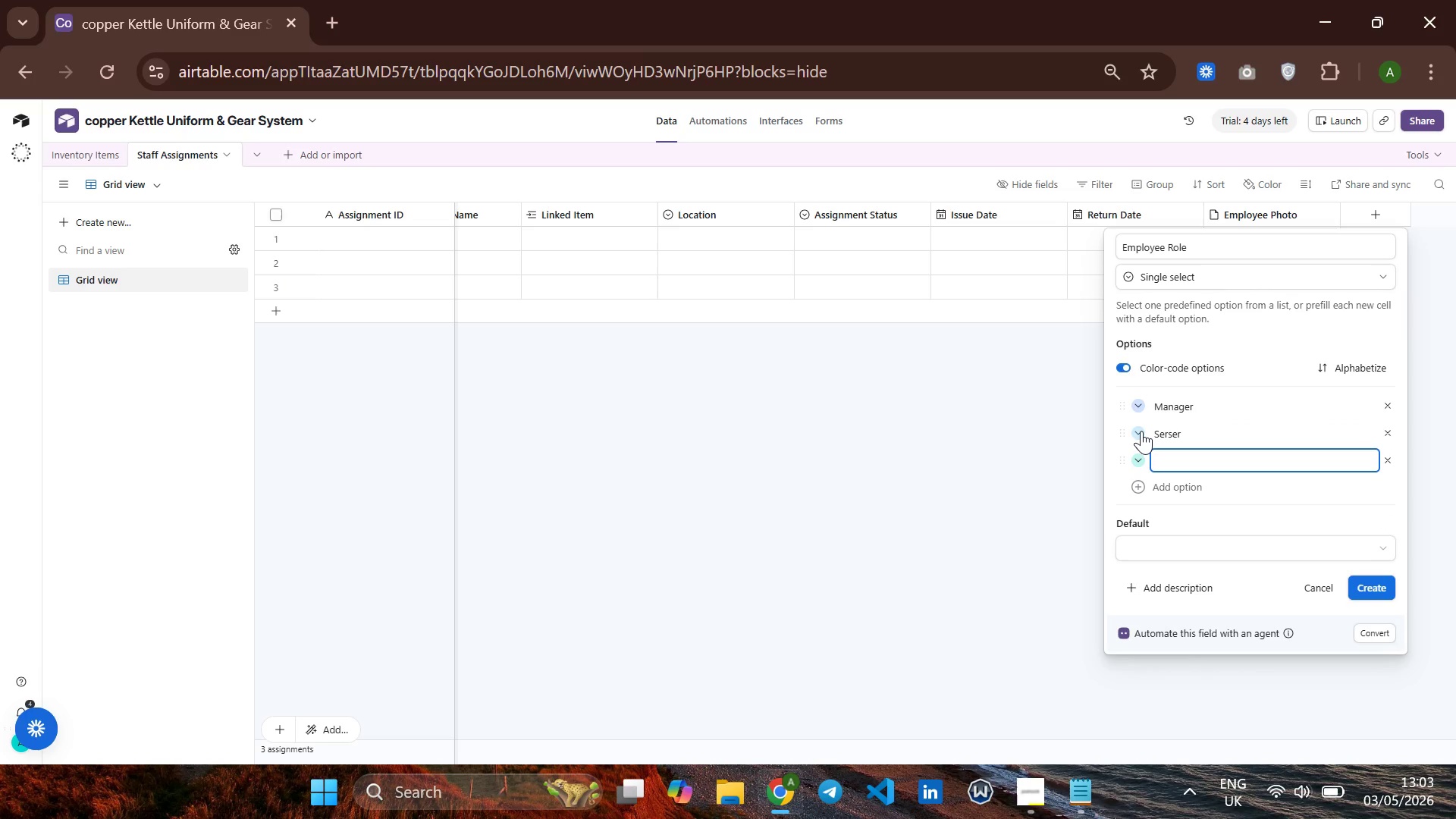 
type(Cook)
 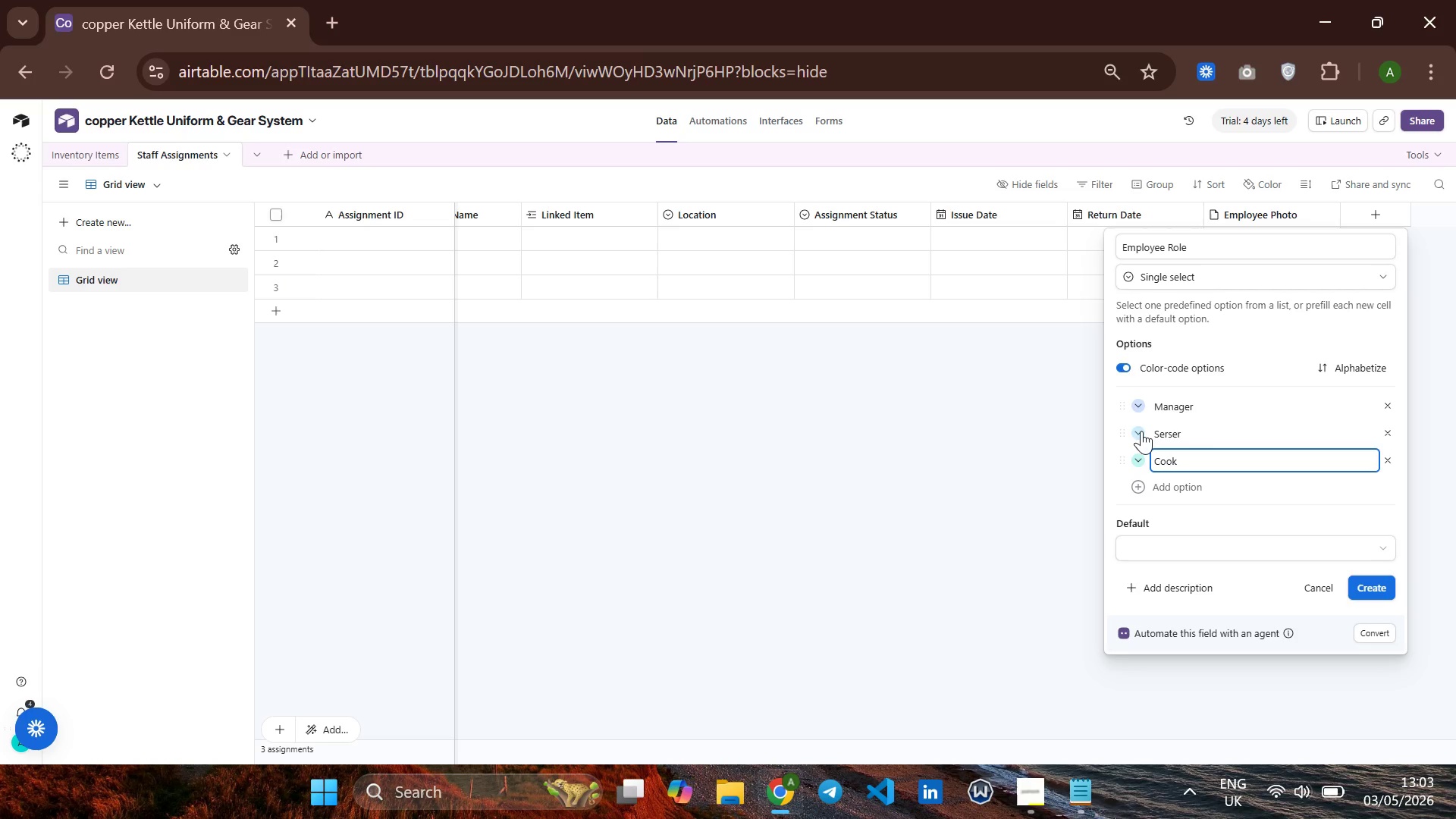 
key(Enter)
 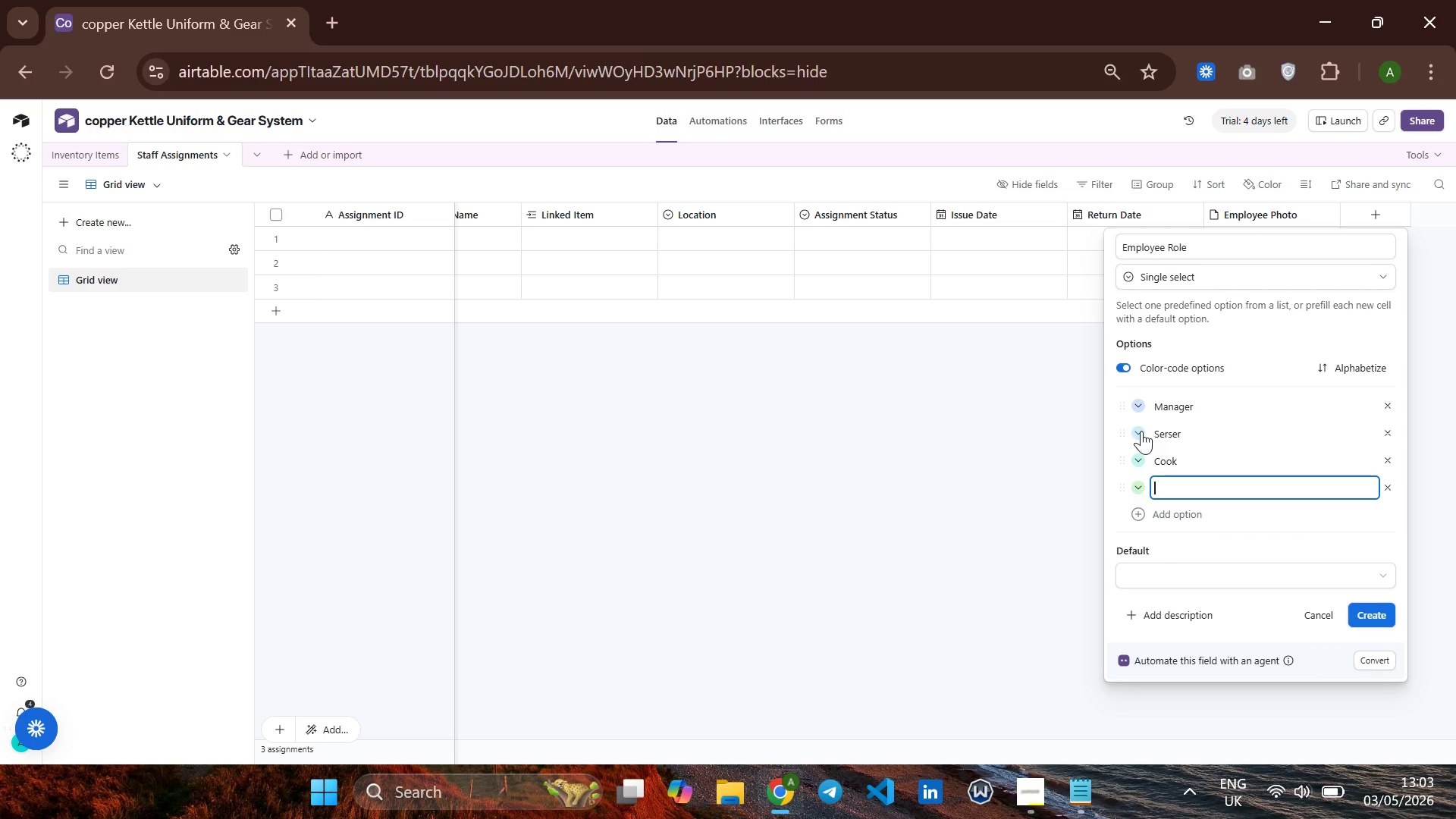 
type(Host)
 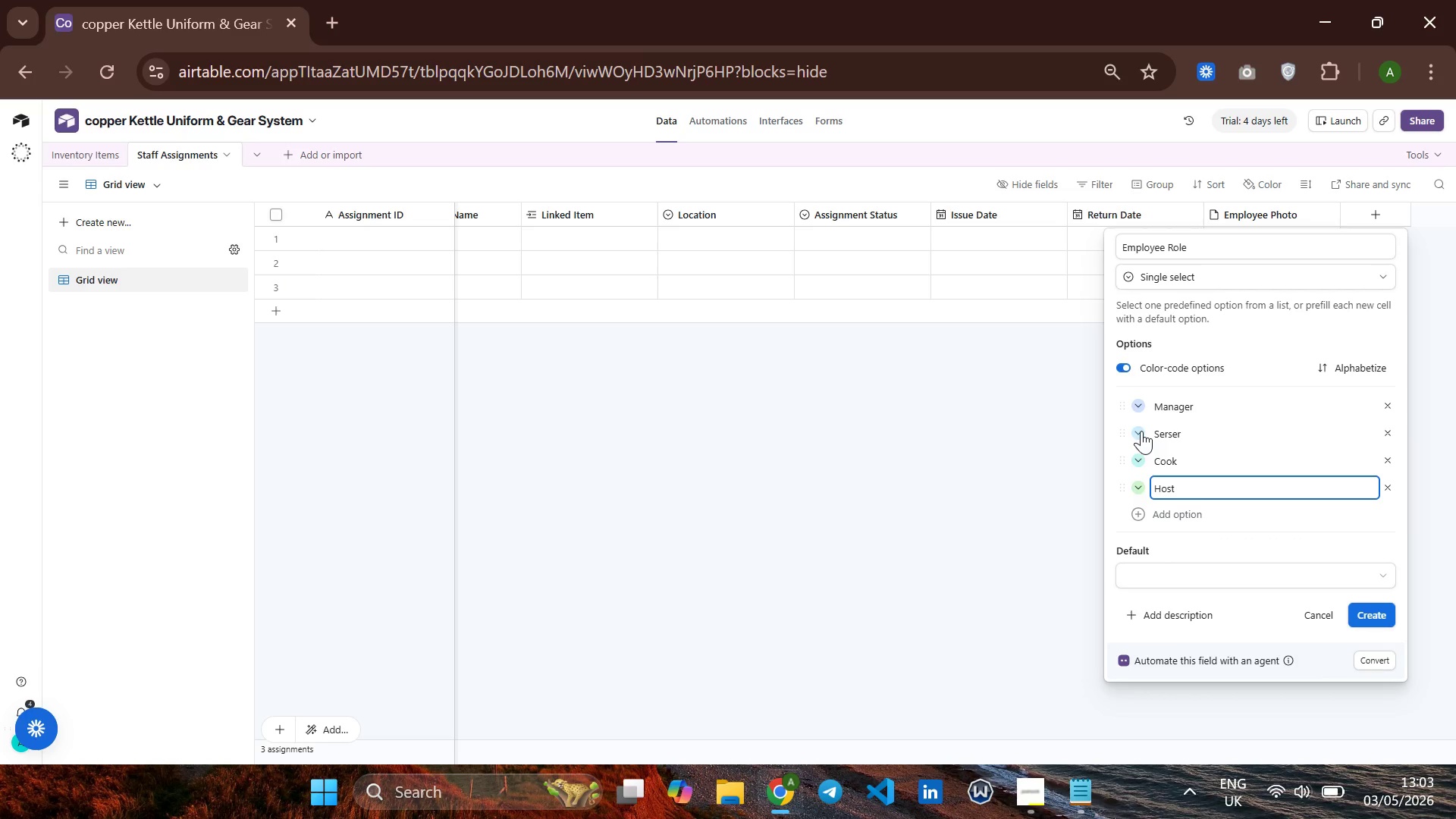 
key(Enter)
 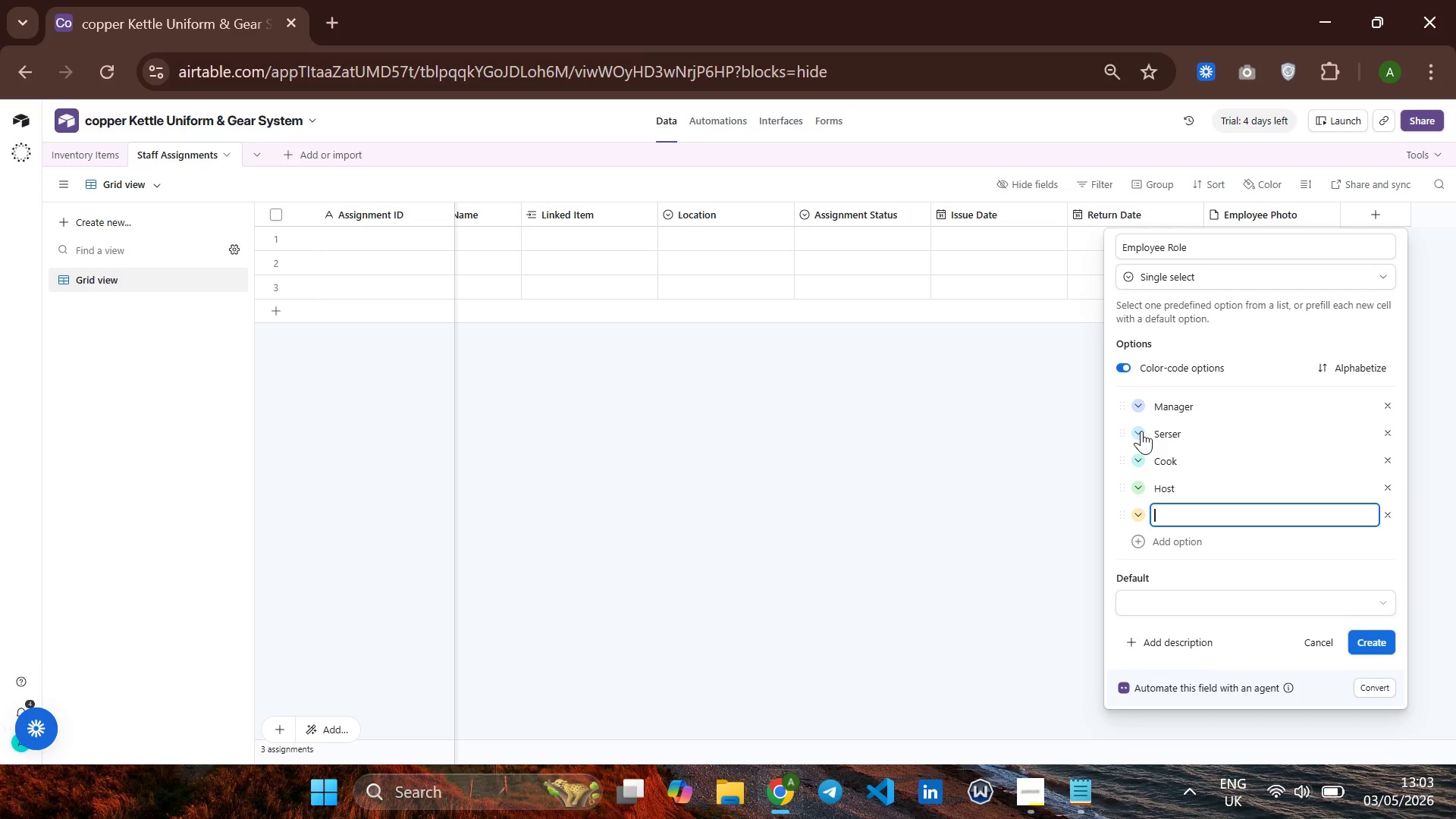 
type(Dishwaer)
key(Backspace)
key(Backspace)
type(sher)
 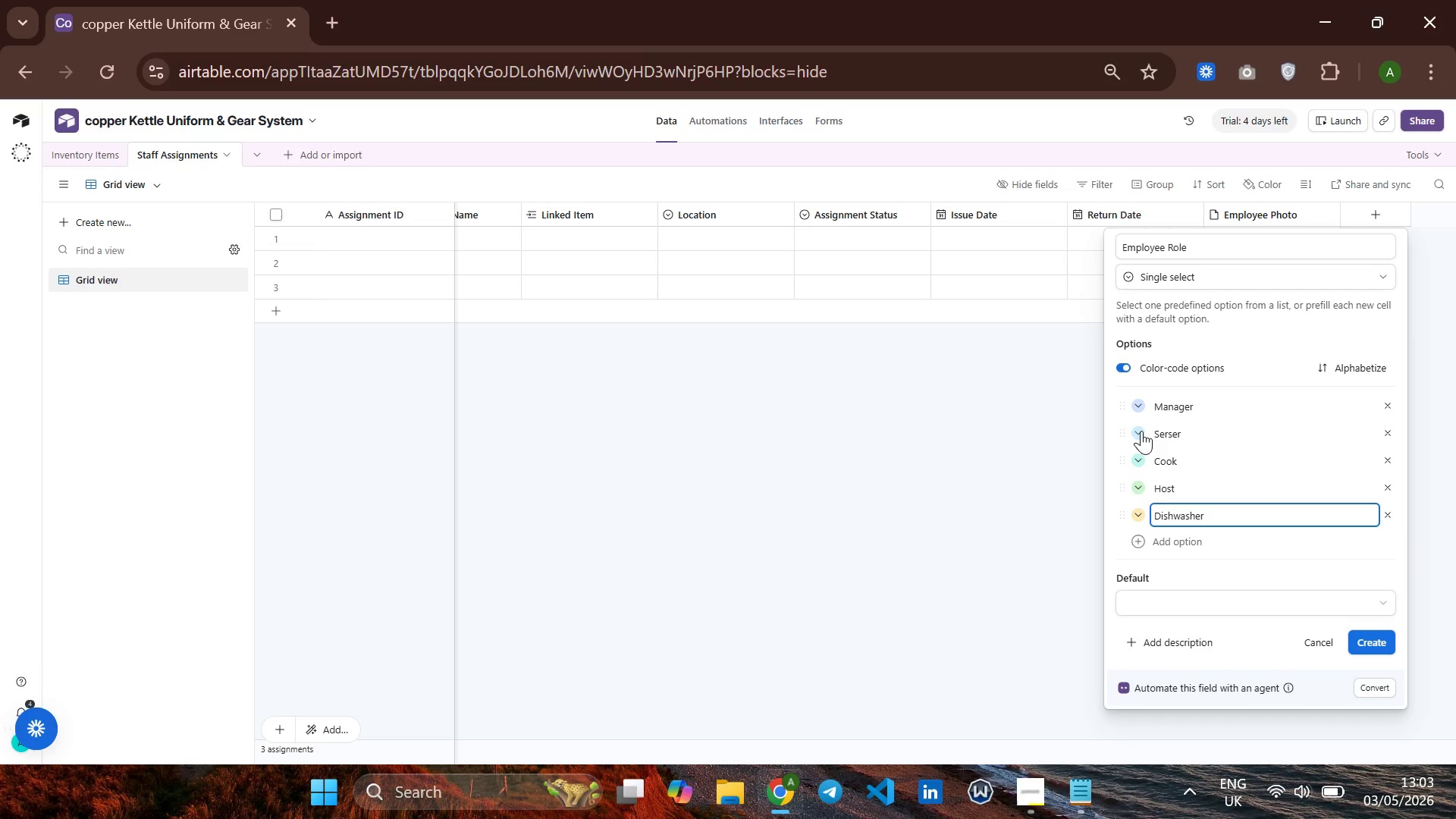 
key(Enter)
 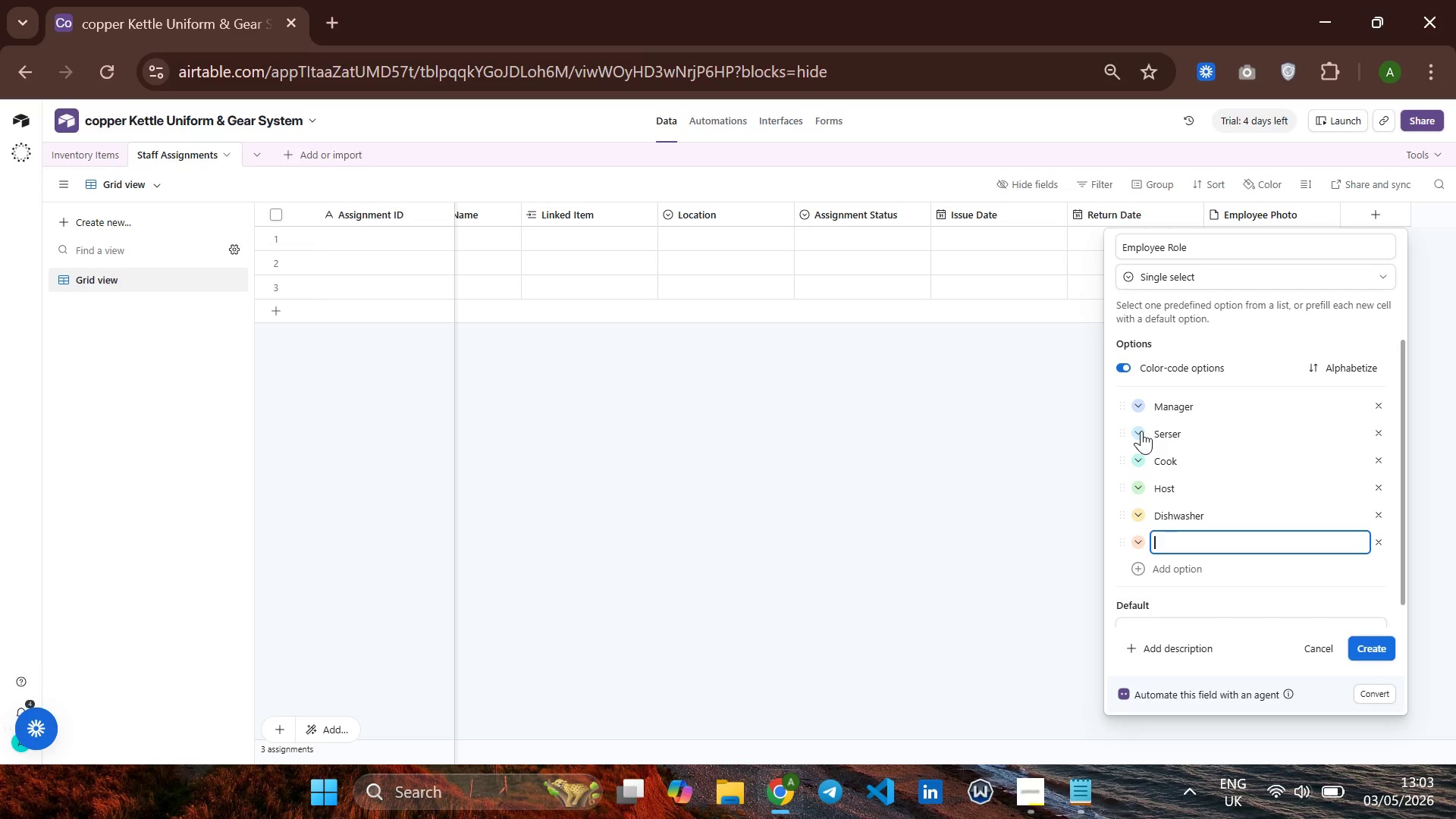 
type(Cashier)
 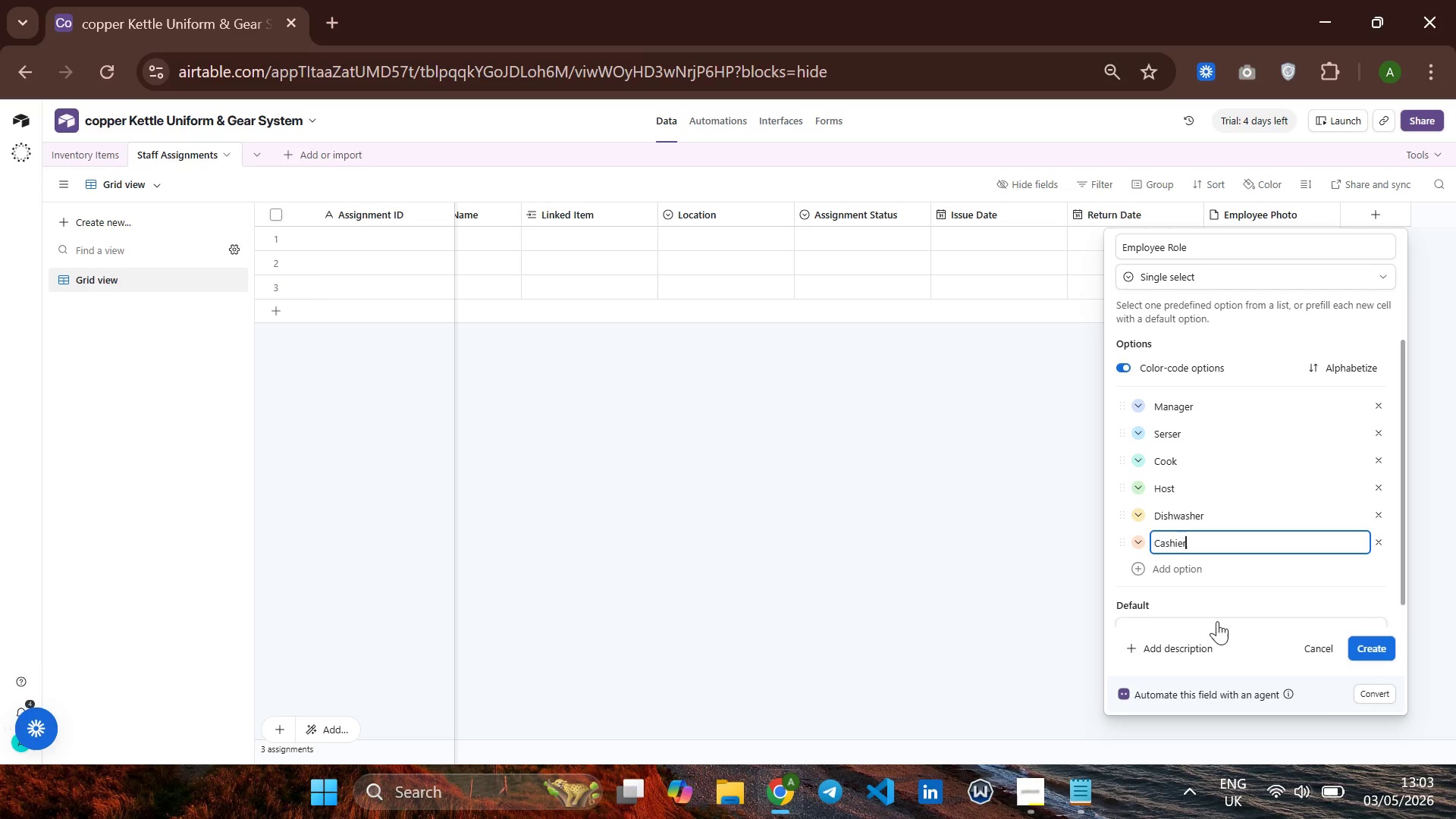 
left_click([1369, 646])
 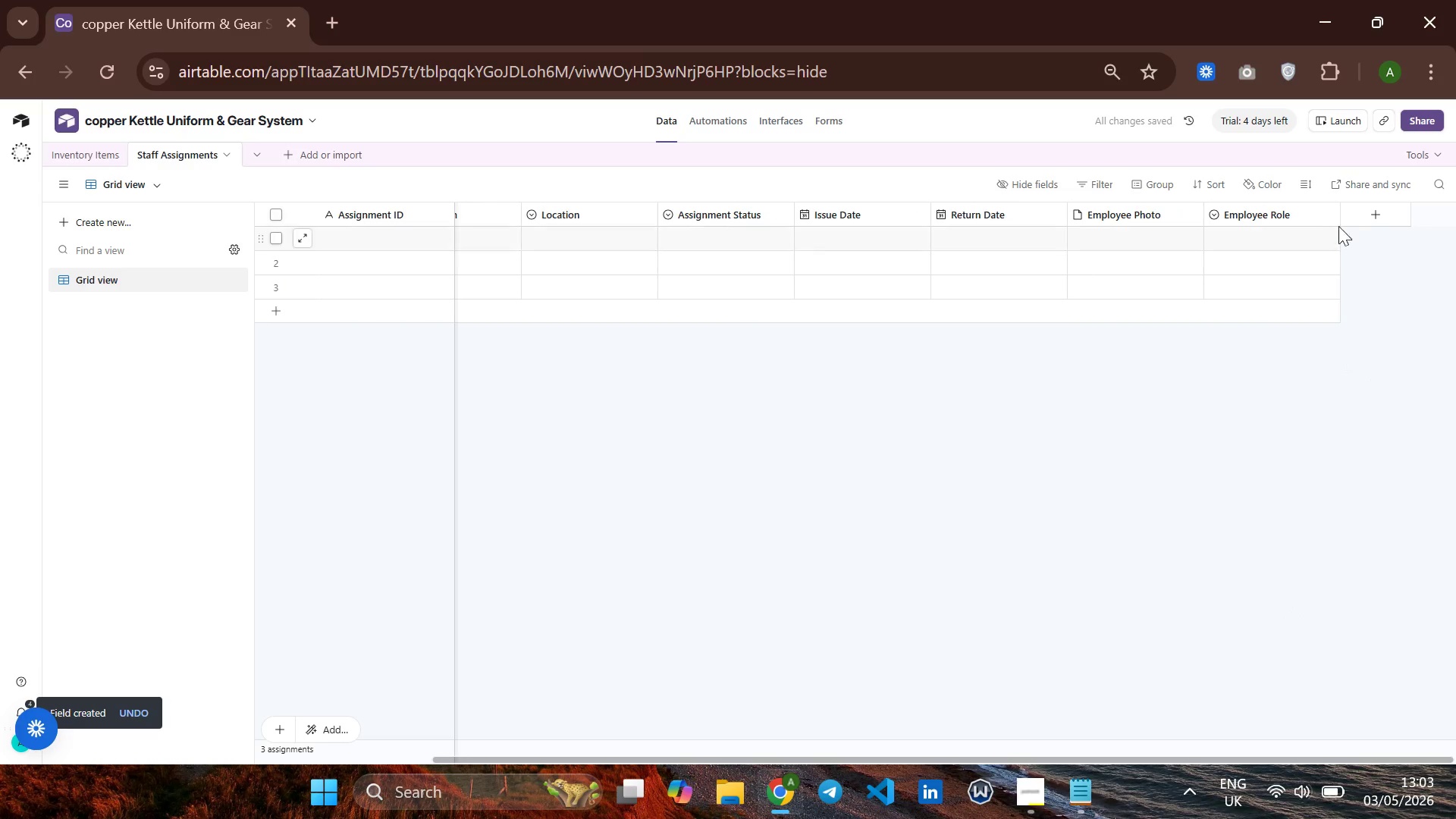 
left_click([1366, 213])
 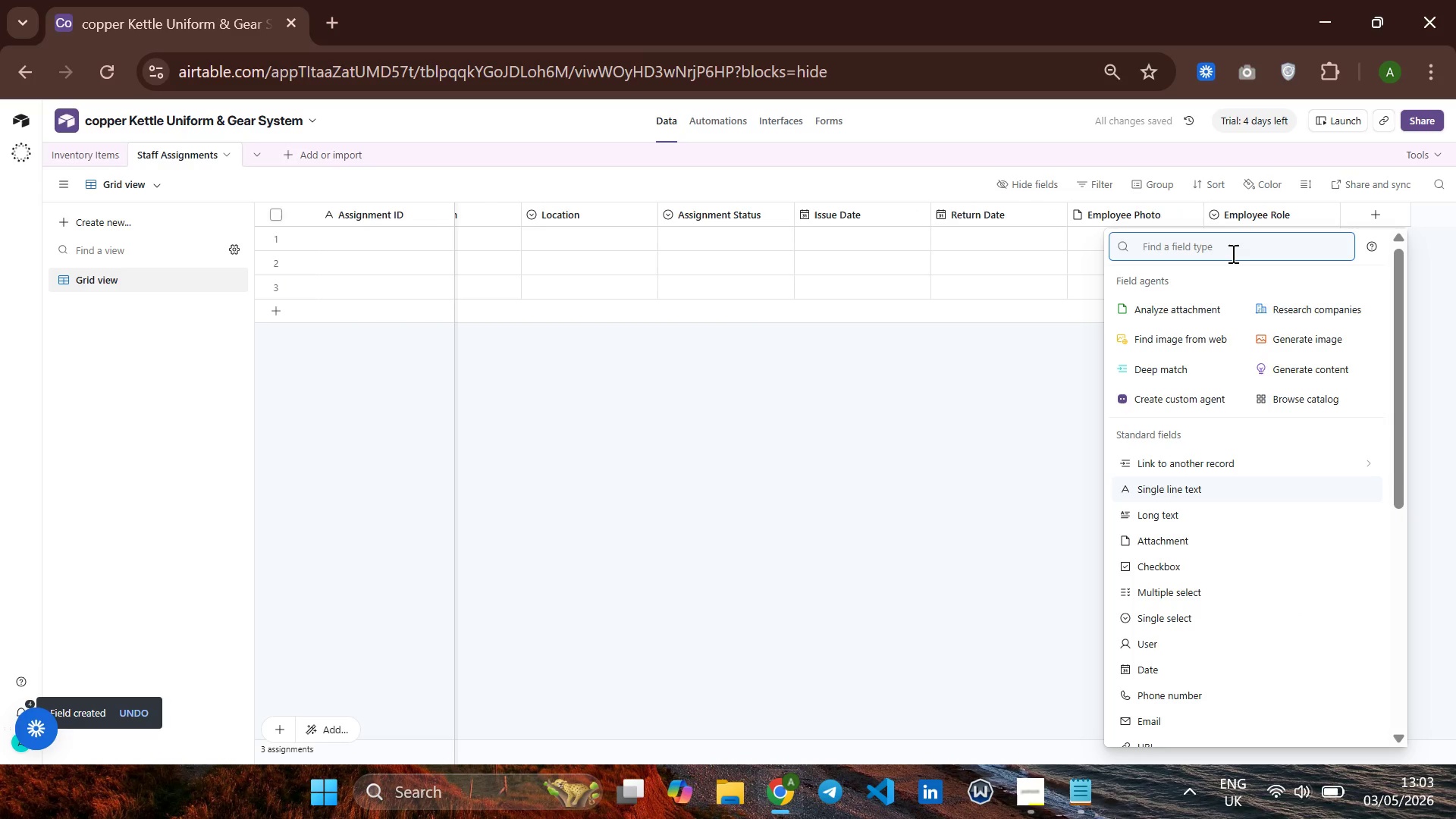 
type(for)
 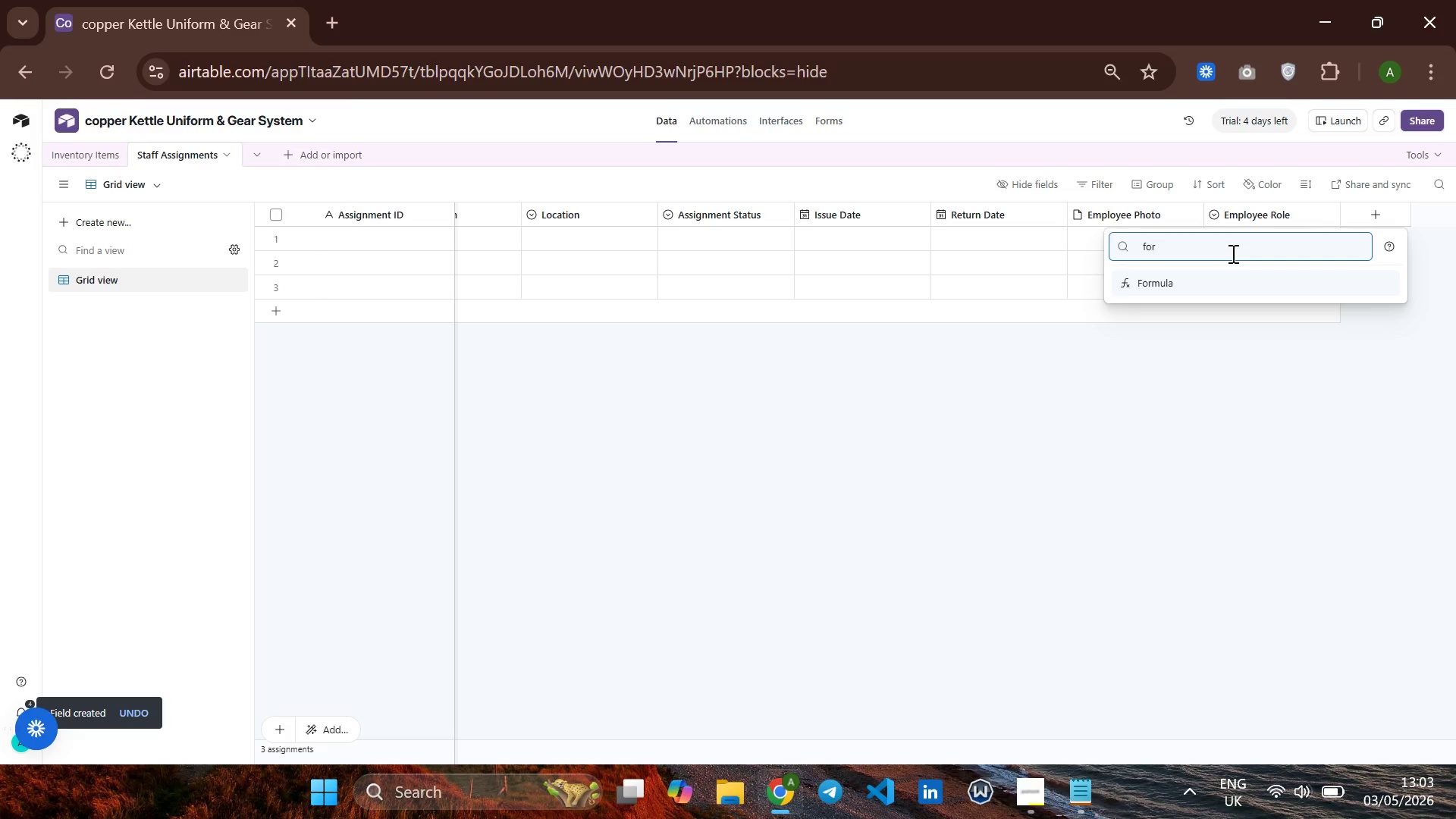 
key(Enter)
 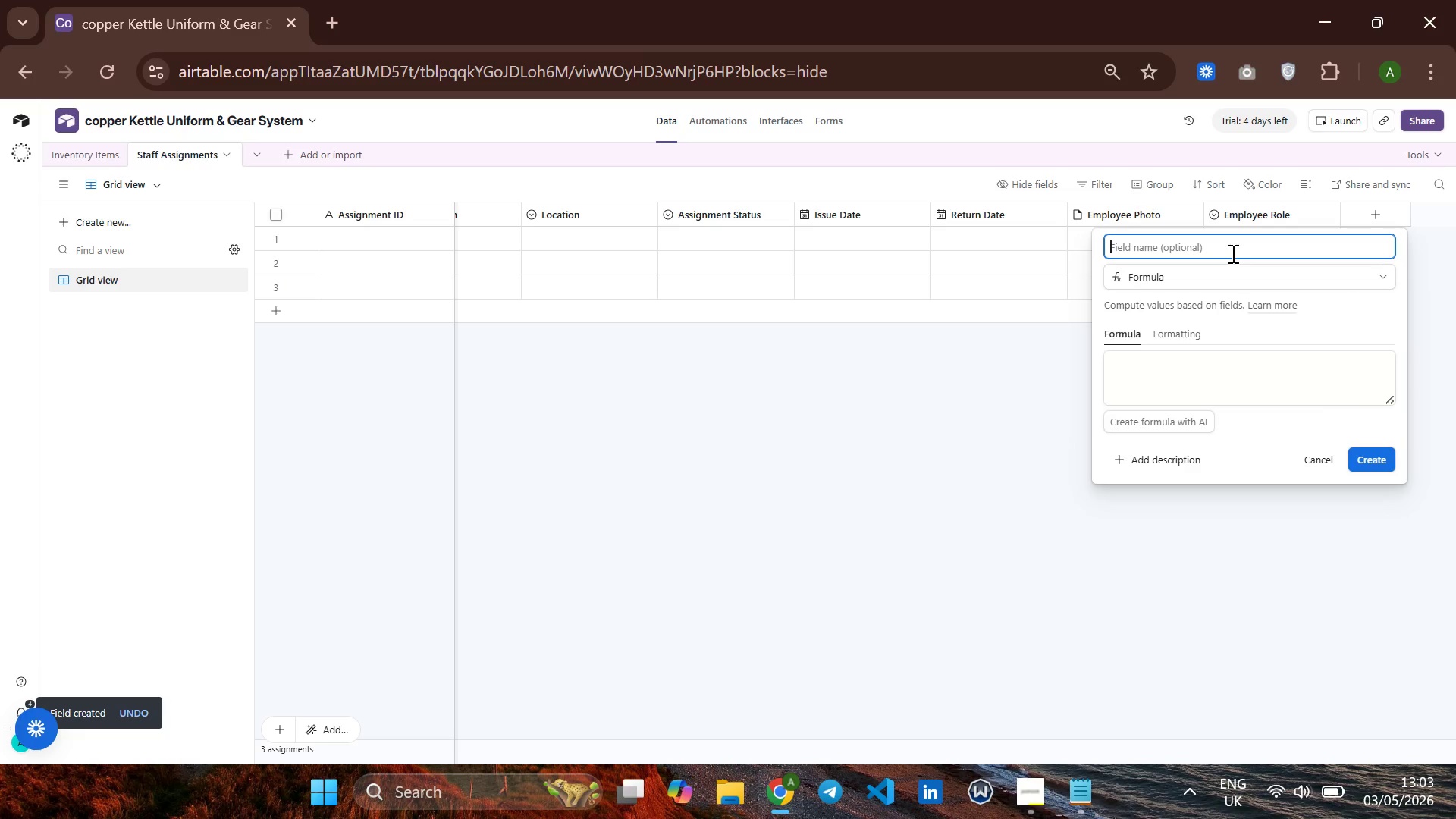 
type(Day Since Issuee)
key(Backspace)
type(d)
 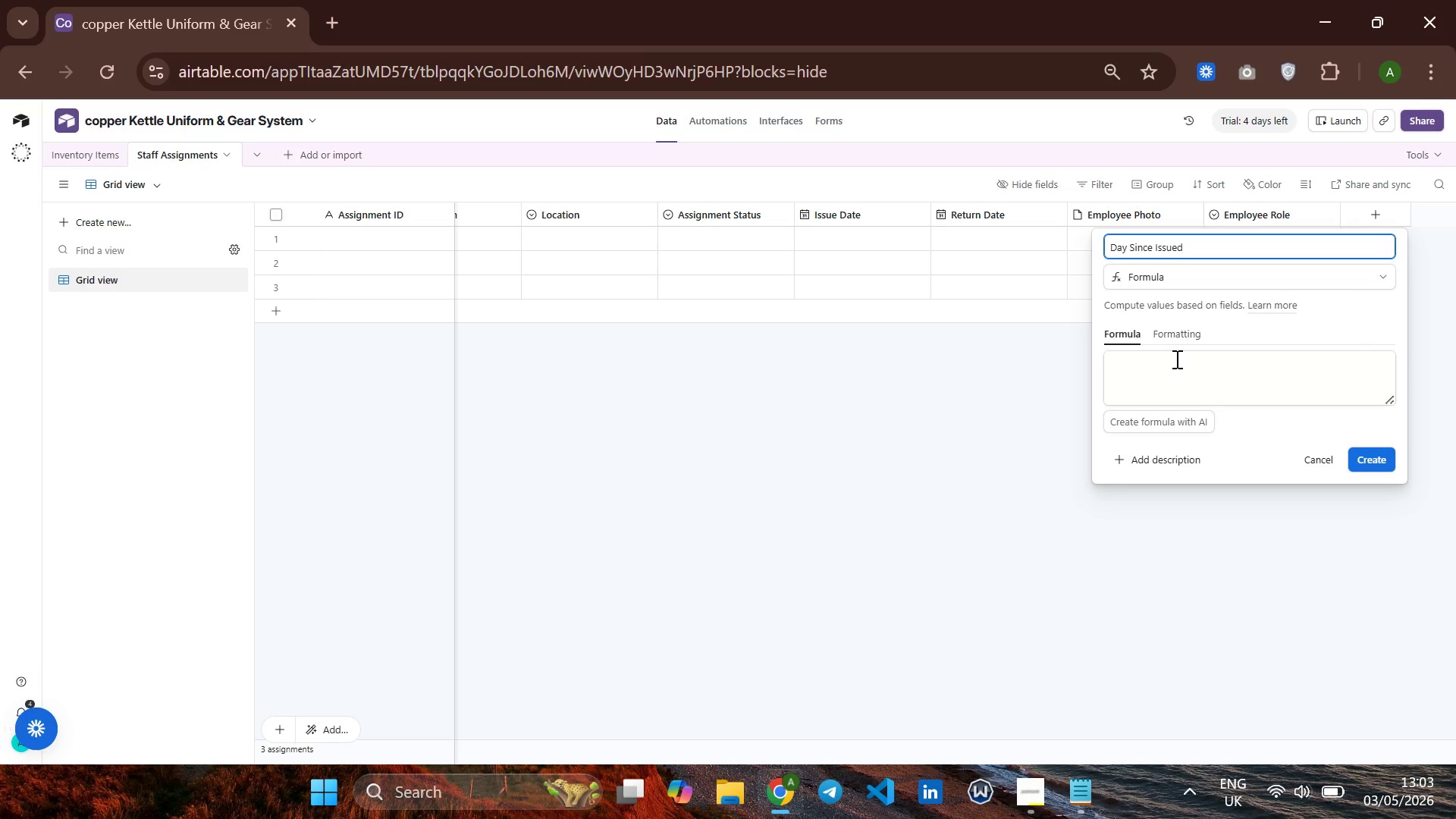 
left_click([1171, 358])
 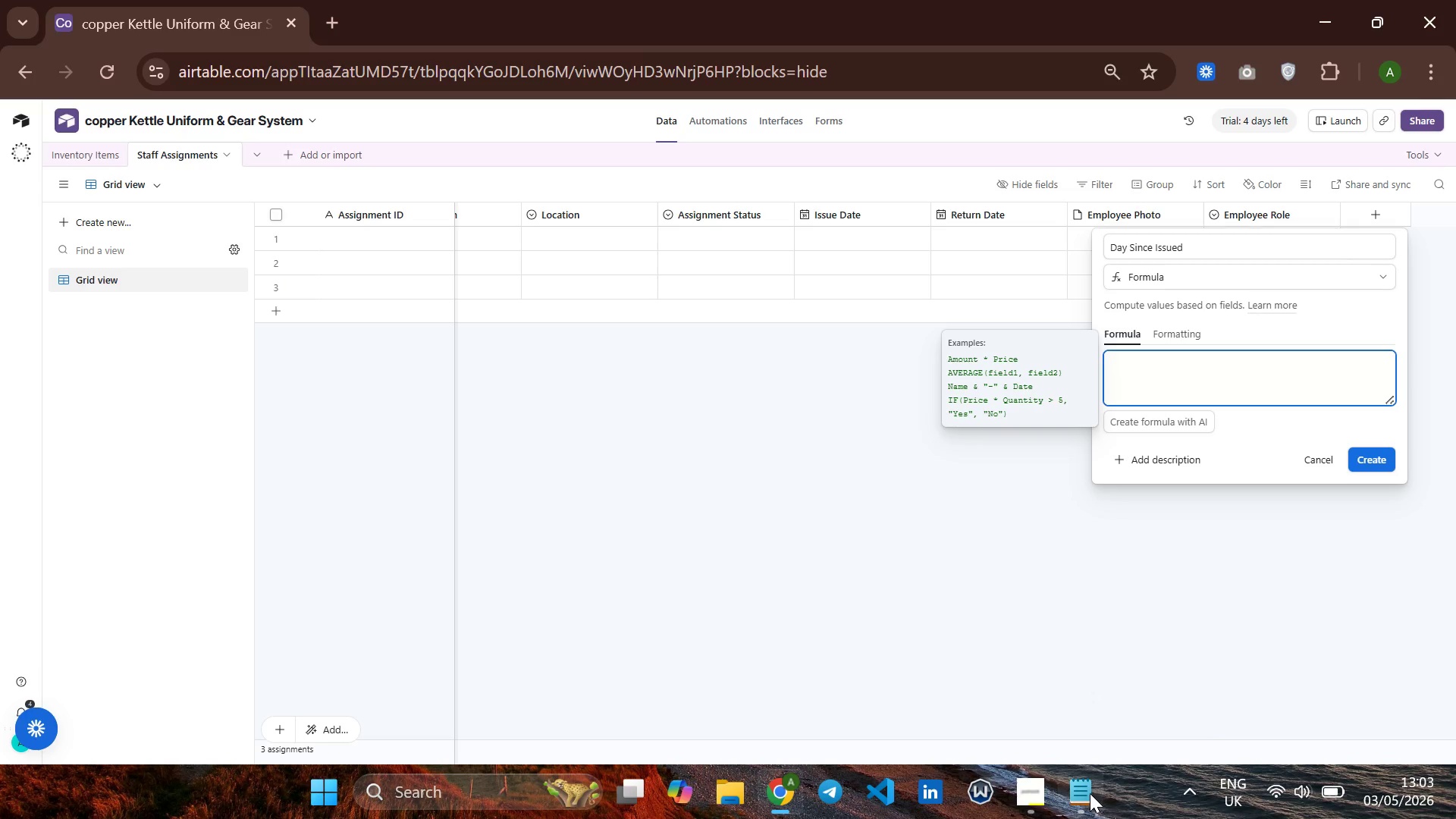 
left_click([1090, 793])
 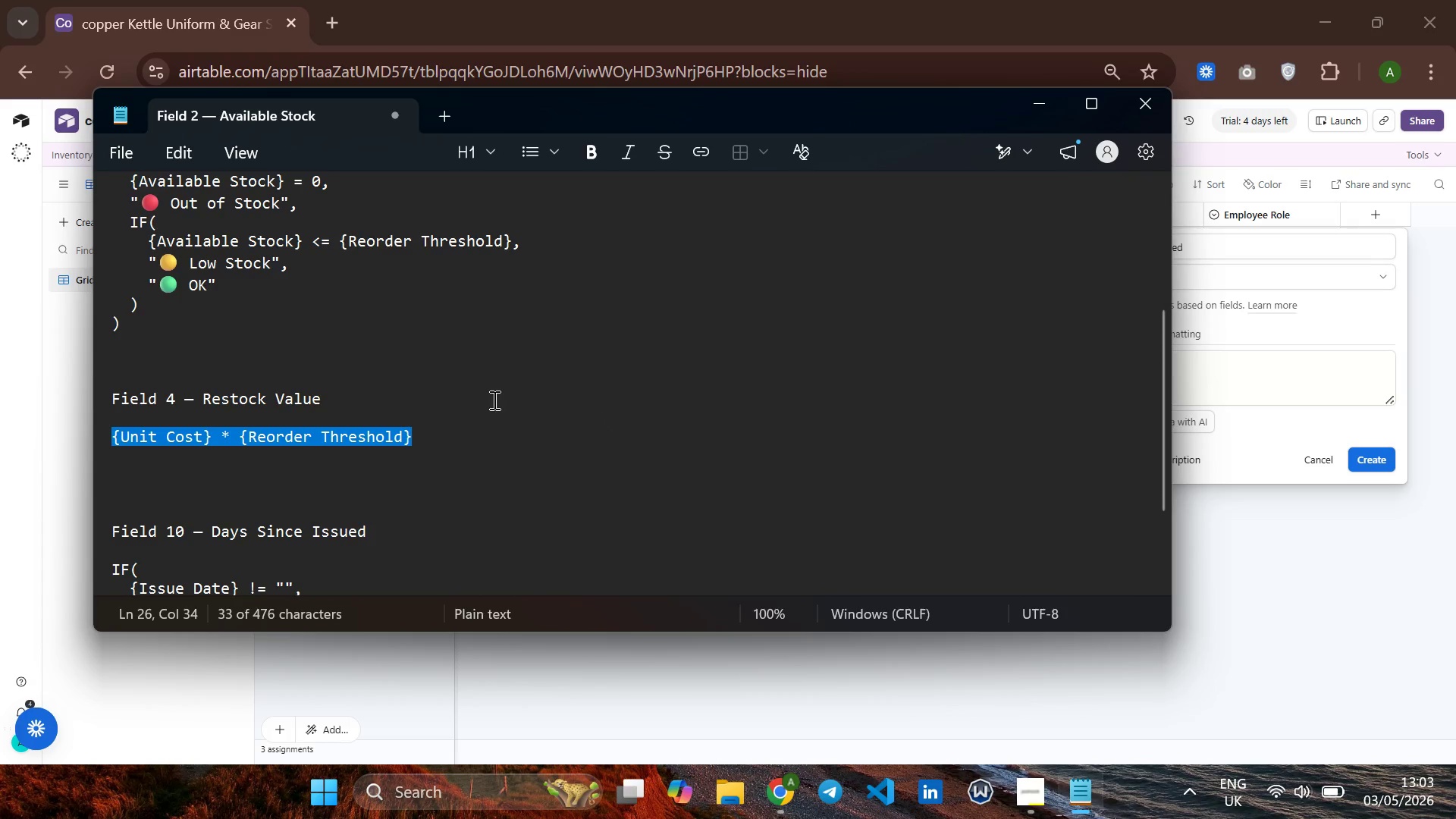 
scroll: coordinate [493, 400], scroll_direction: down, amount: 4.0
 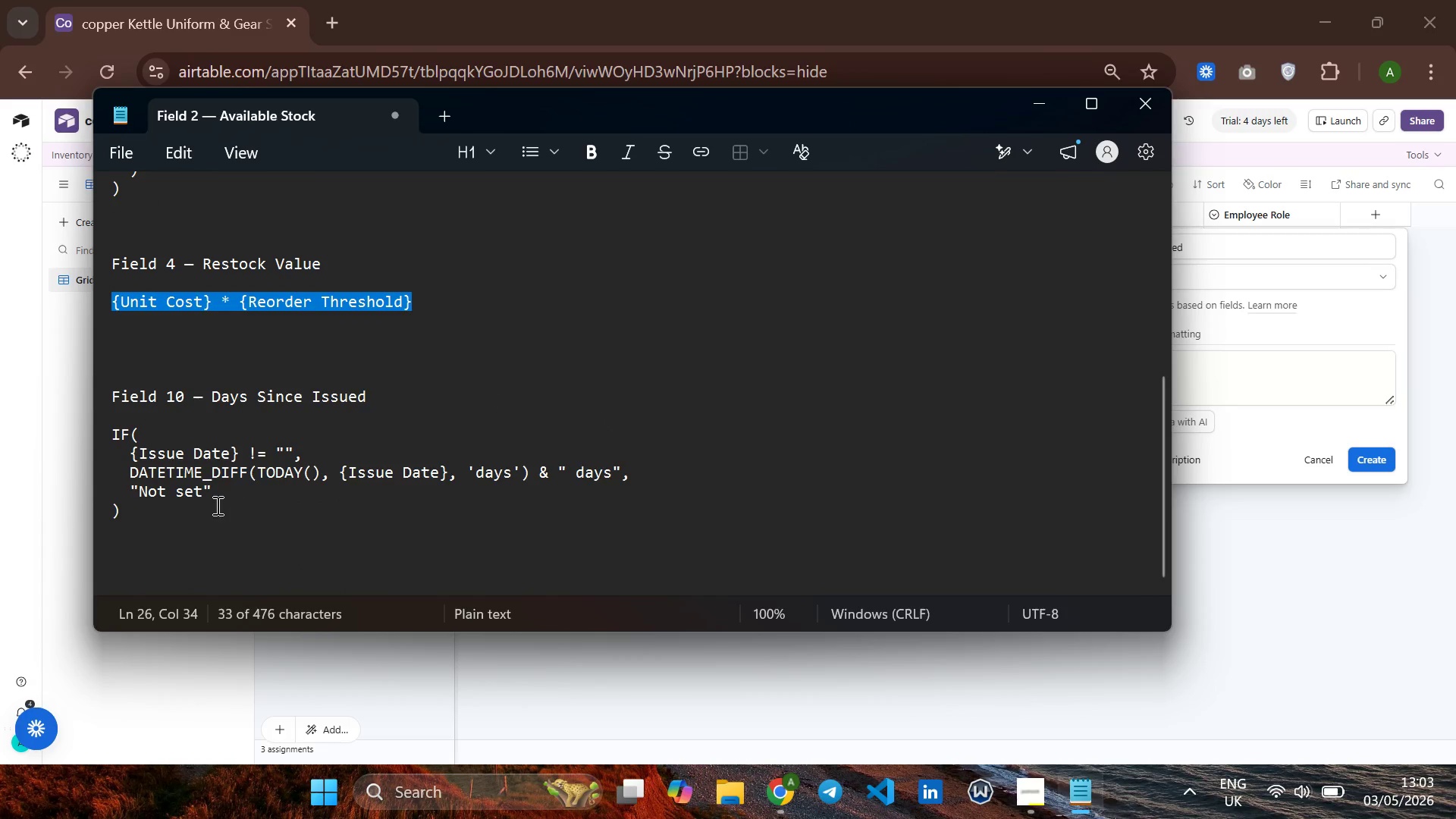 
left_click_drag(start_coordinate=[215, 507], to_coordinate=[113, 436])
 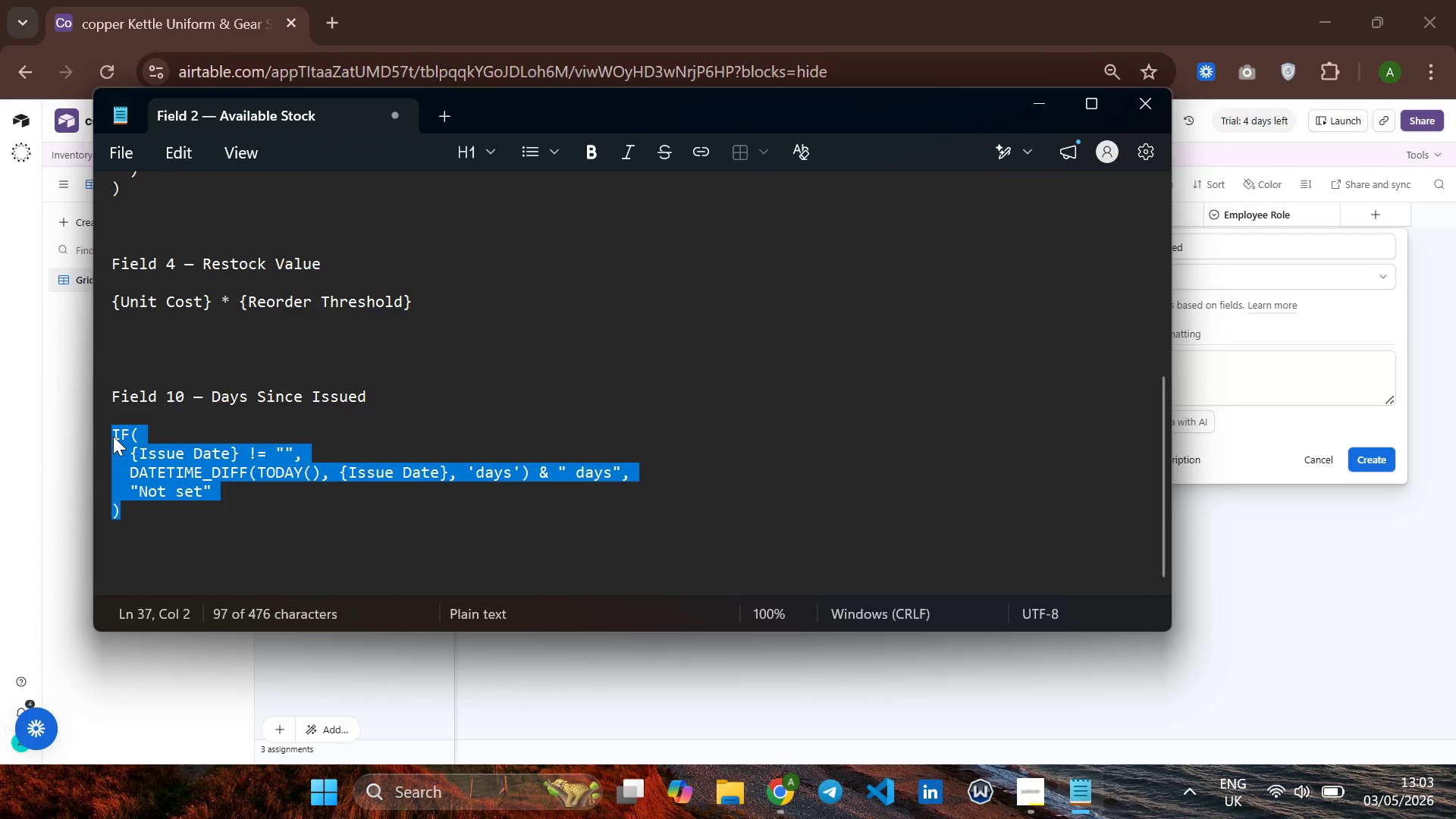 
hold_key(key=ControlLeft, duration=1.12)
 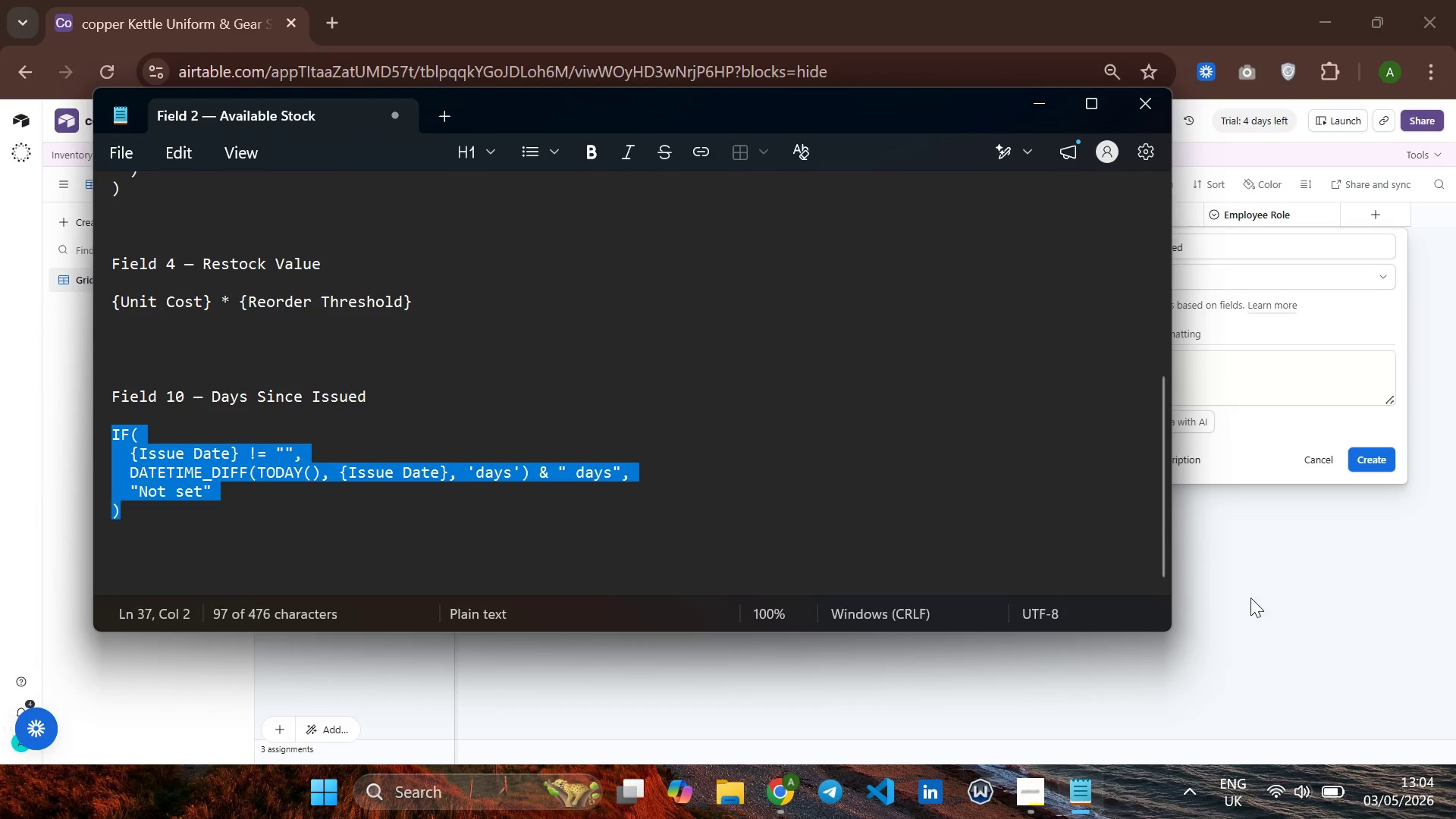 
hold_key(key=C, duration=0.33)
 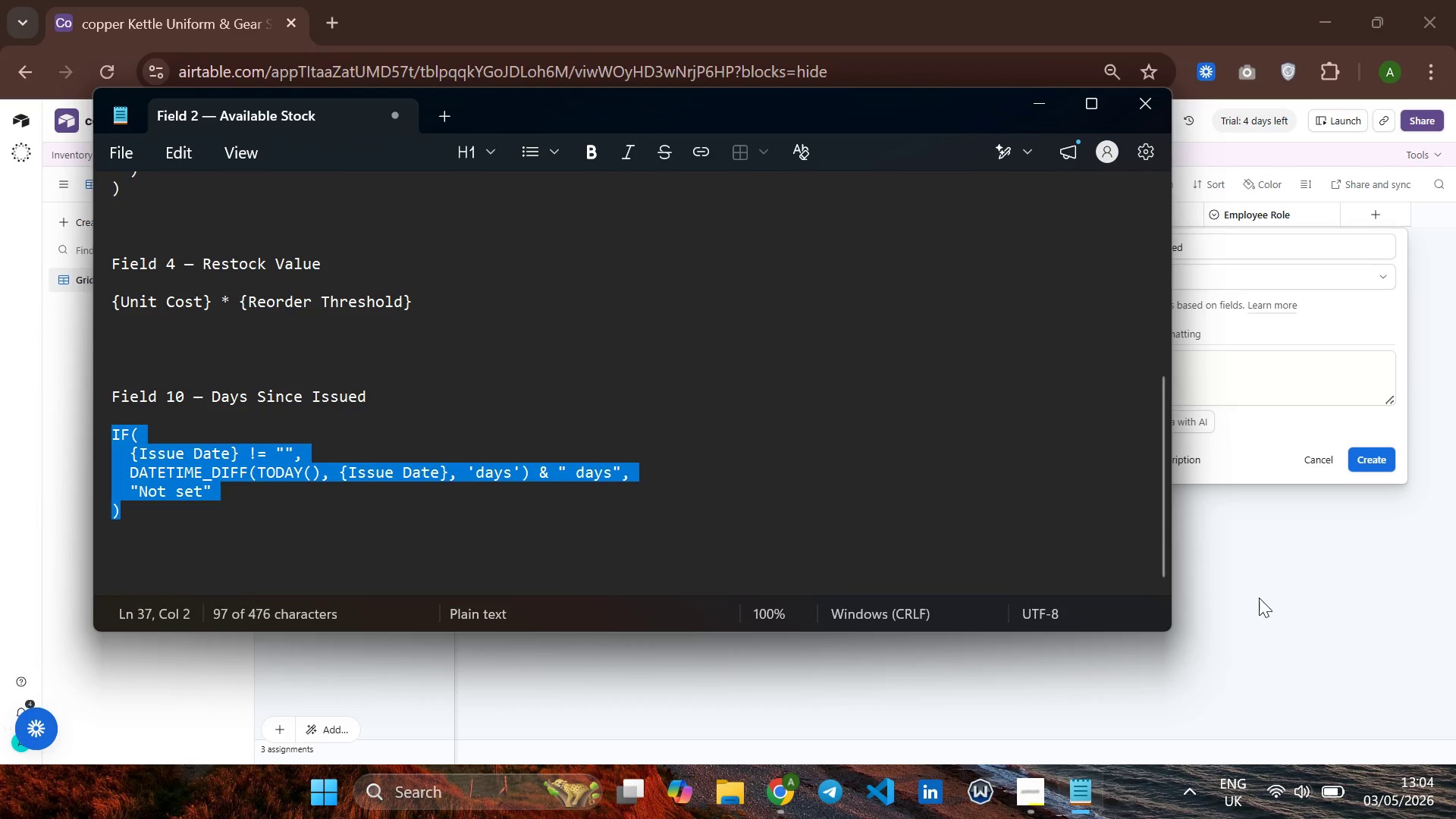 
left_click([1263, 598])
 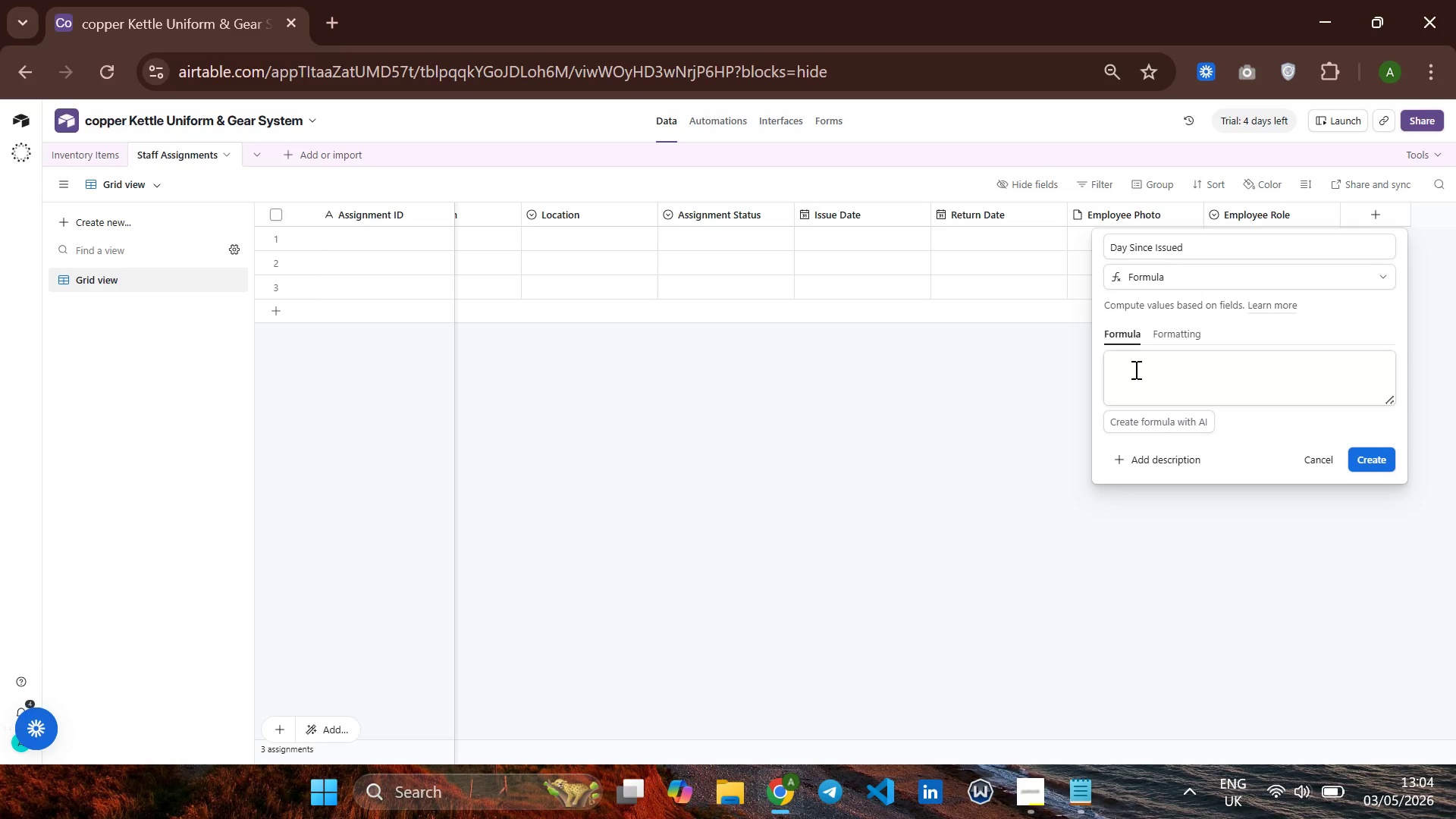 
left_click([1132, 361])
 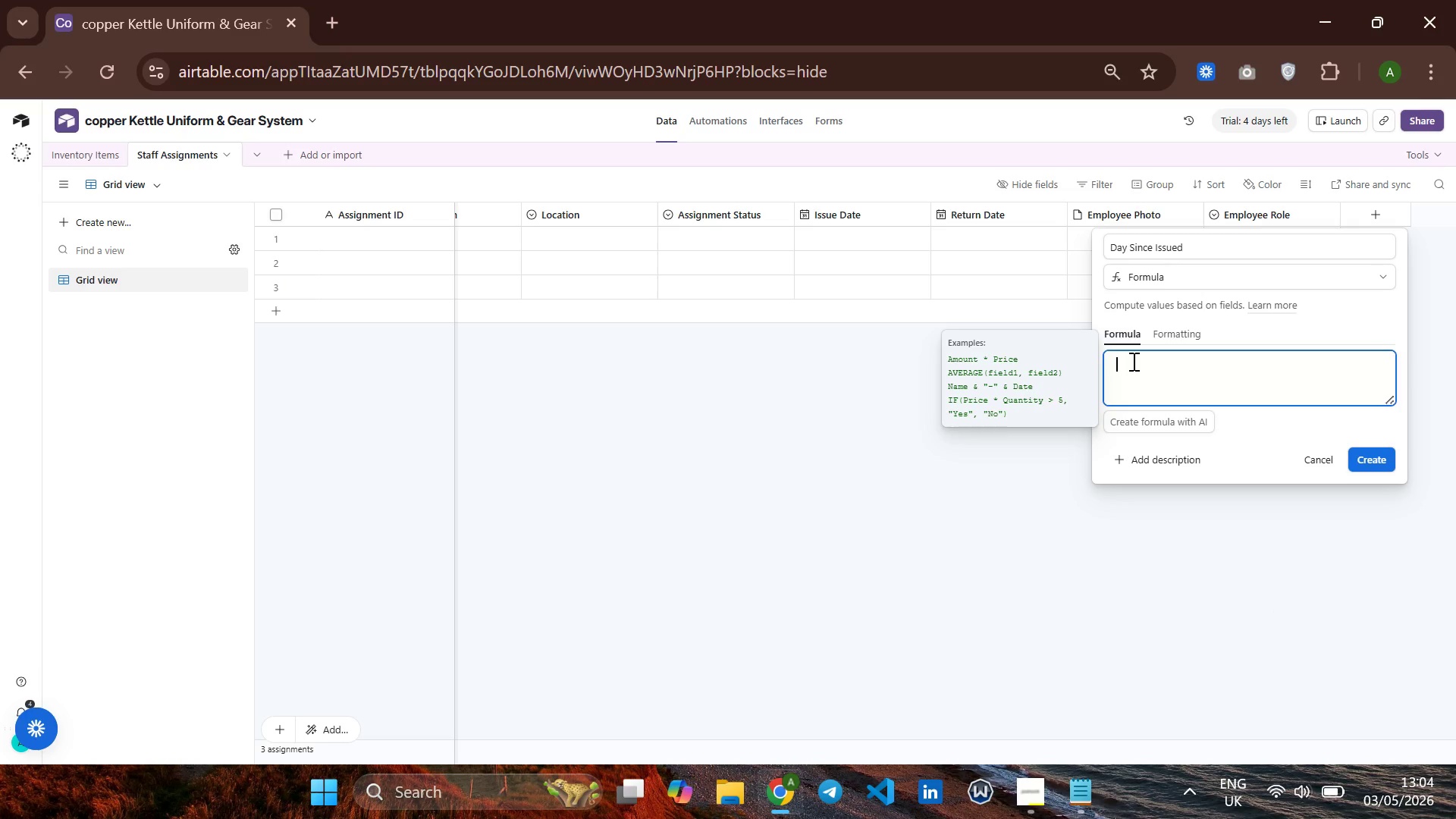 
key(Control+V)
 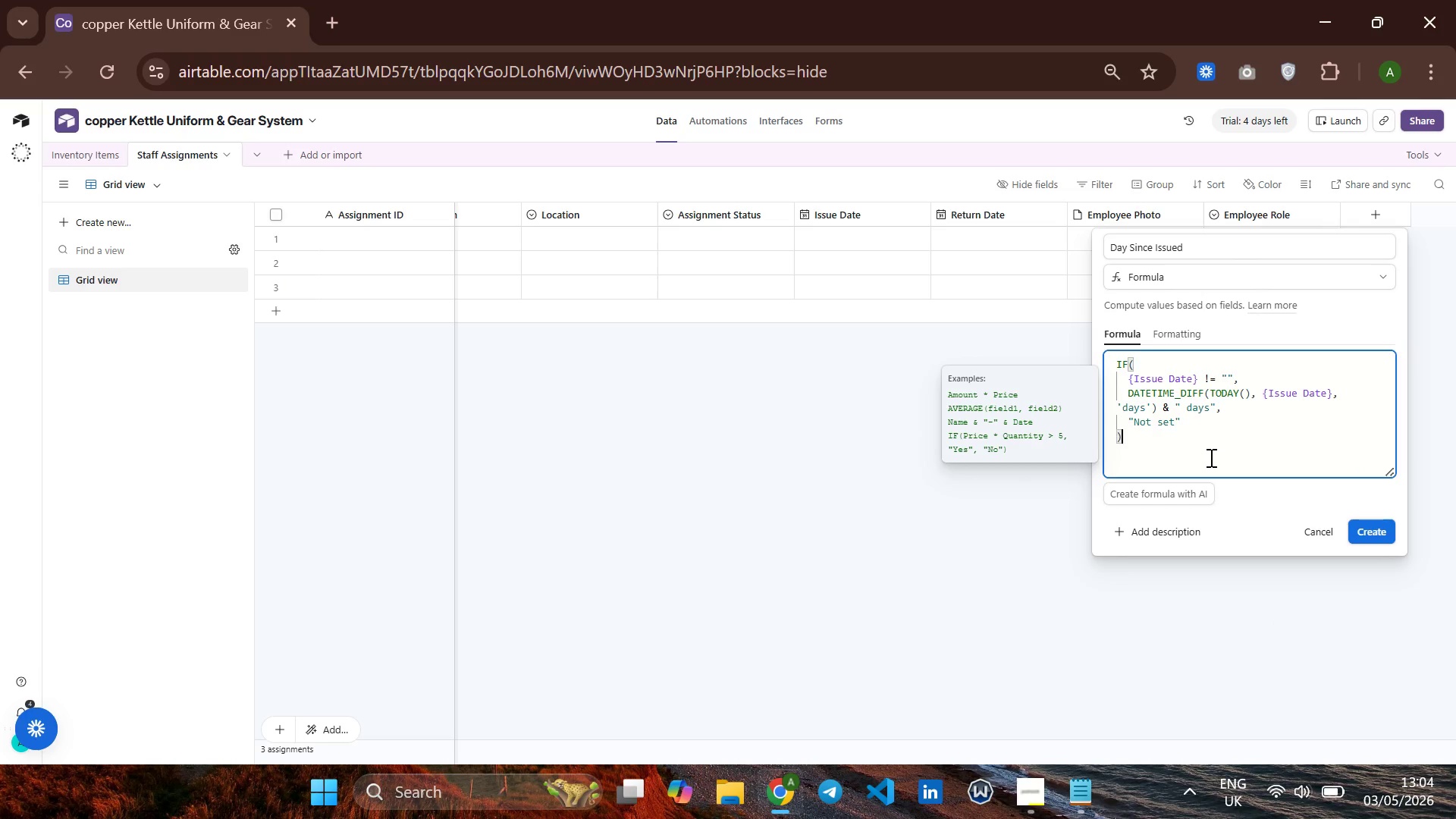 
left_click([1210, 457])
 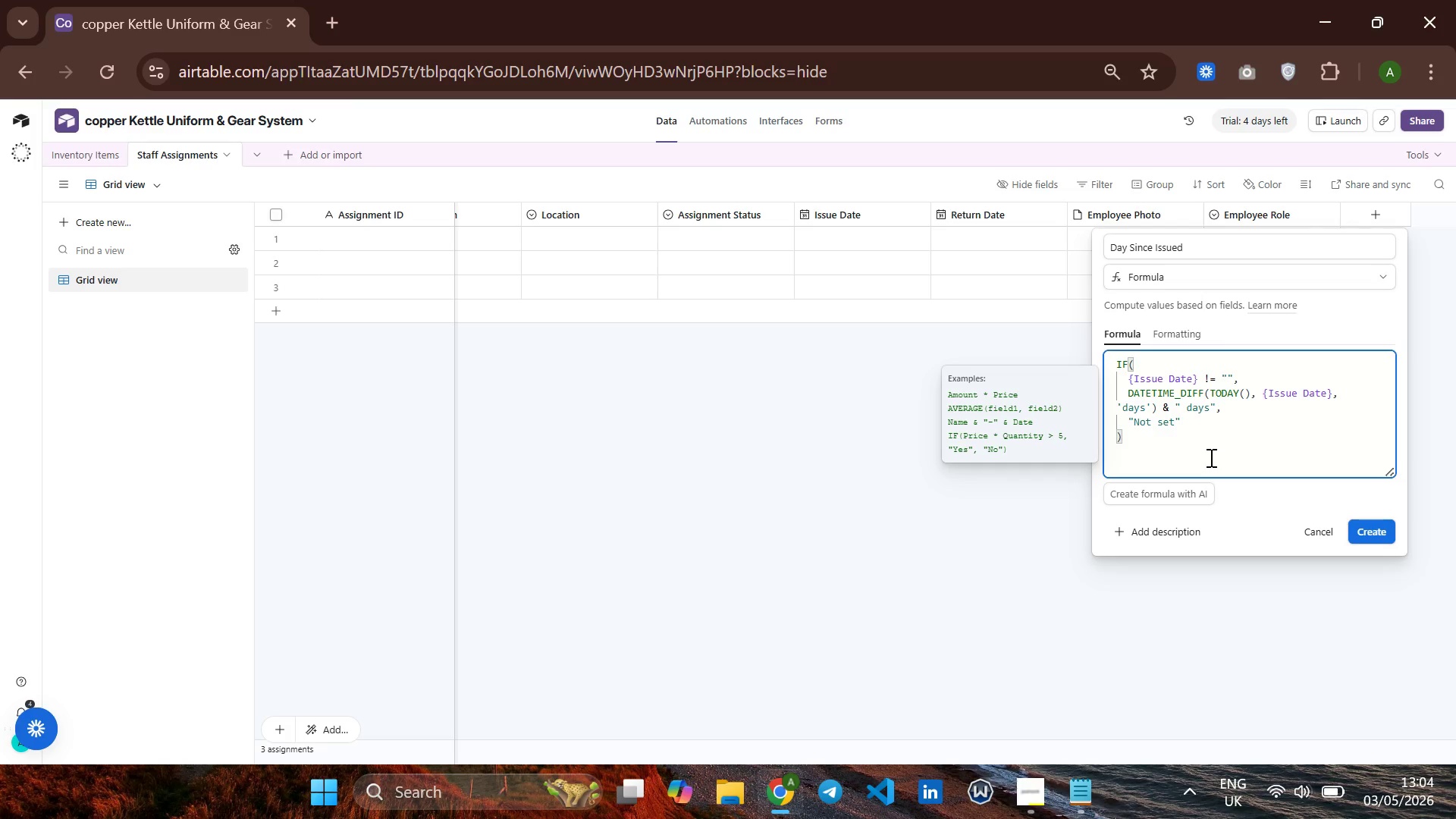 
wait(6.45)
 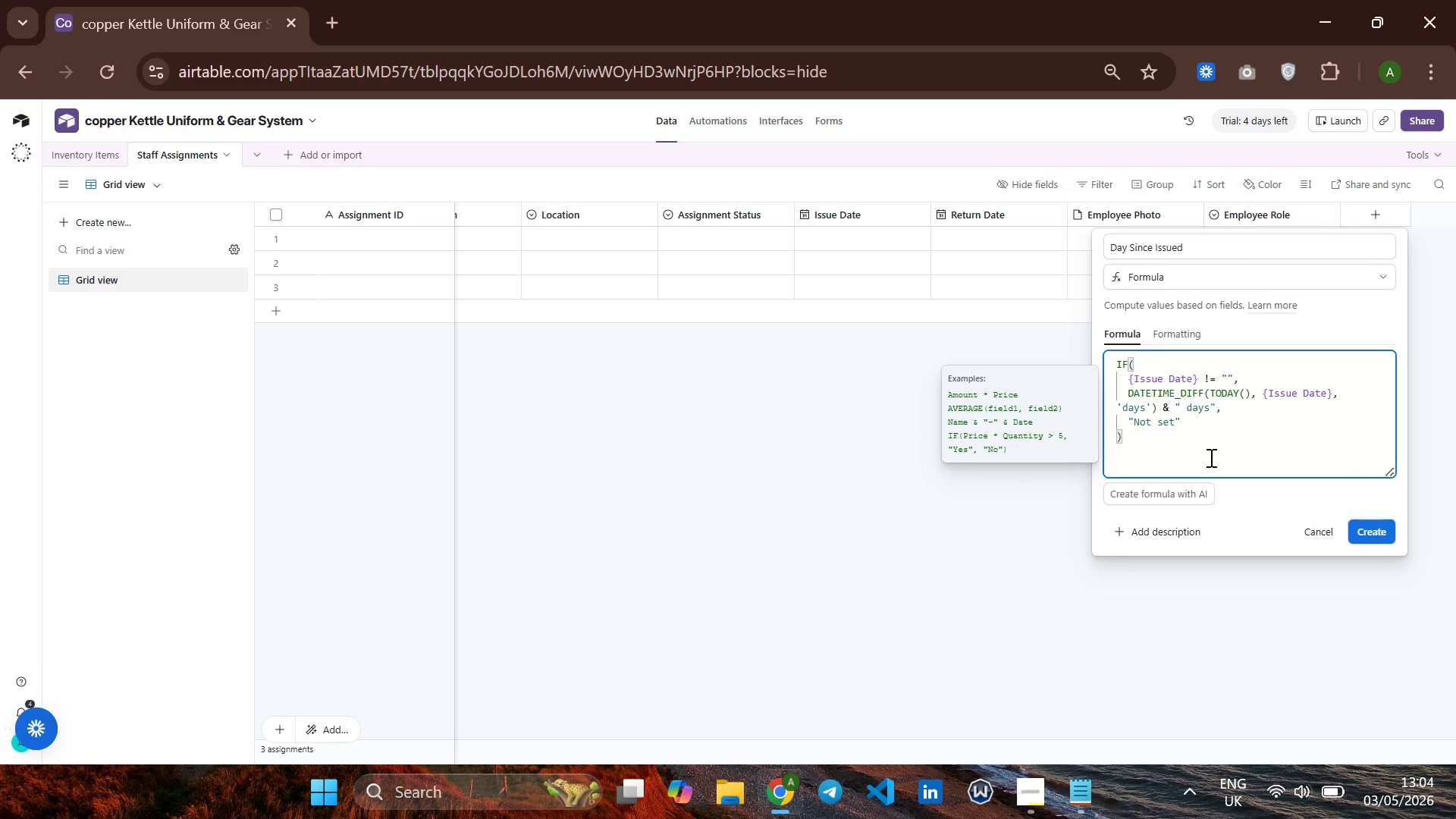 
left_click([1373, 529])
 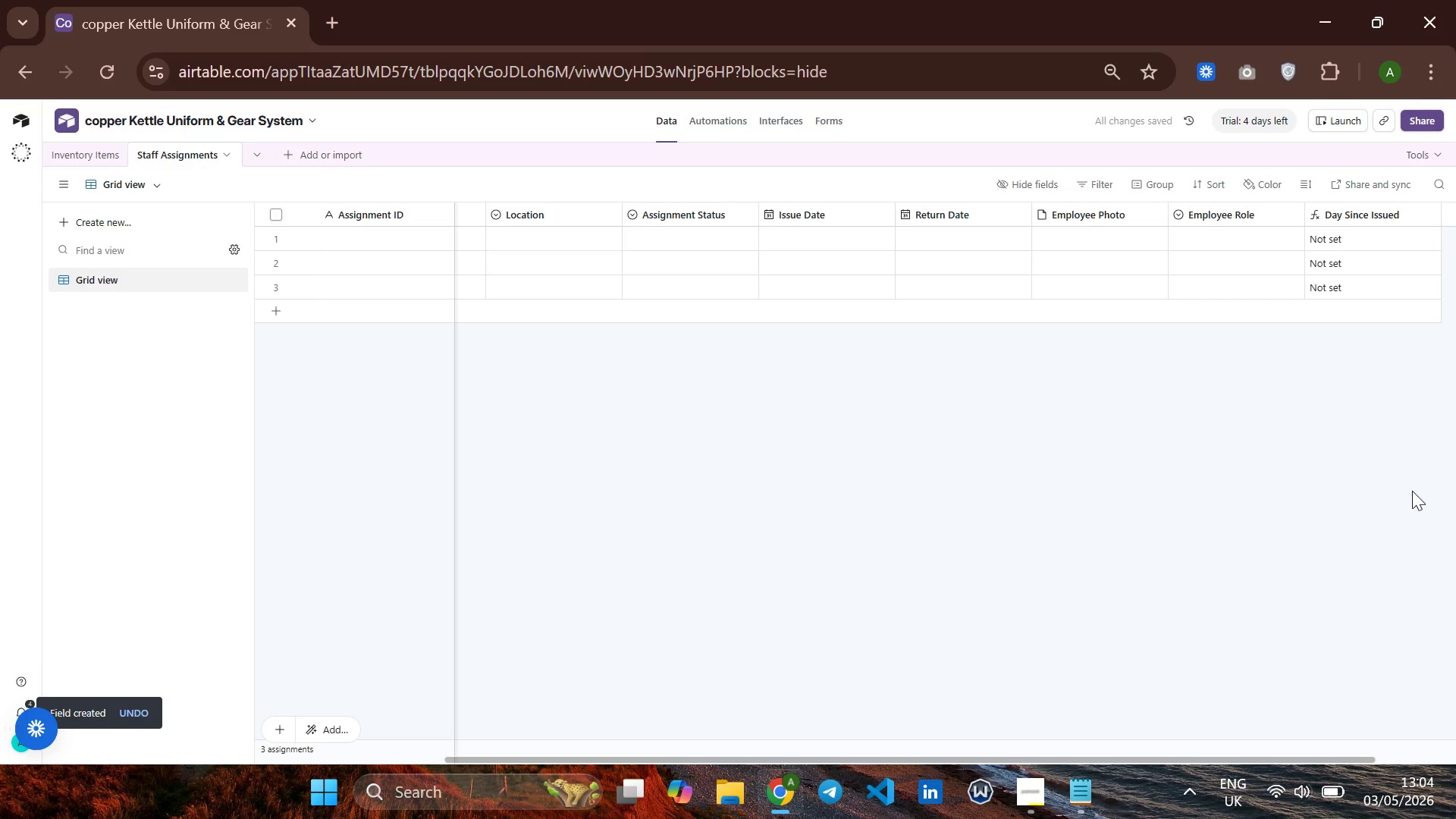 
wait(7.66)
 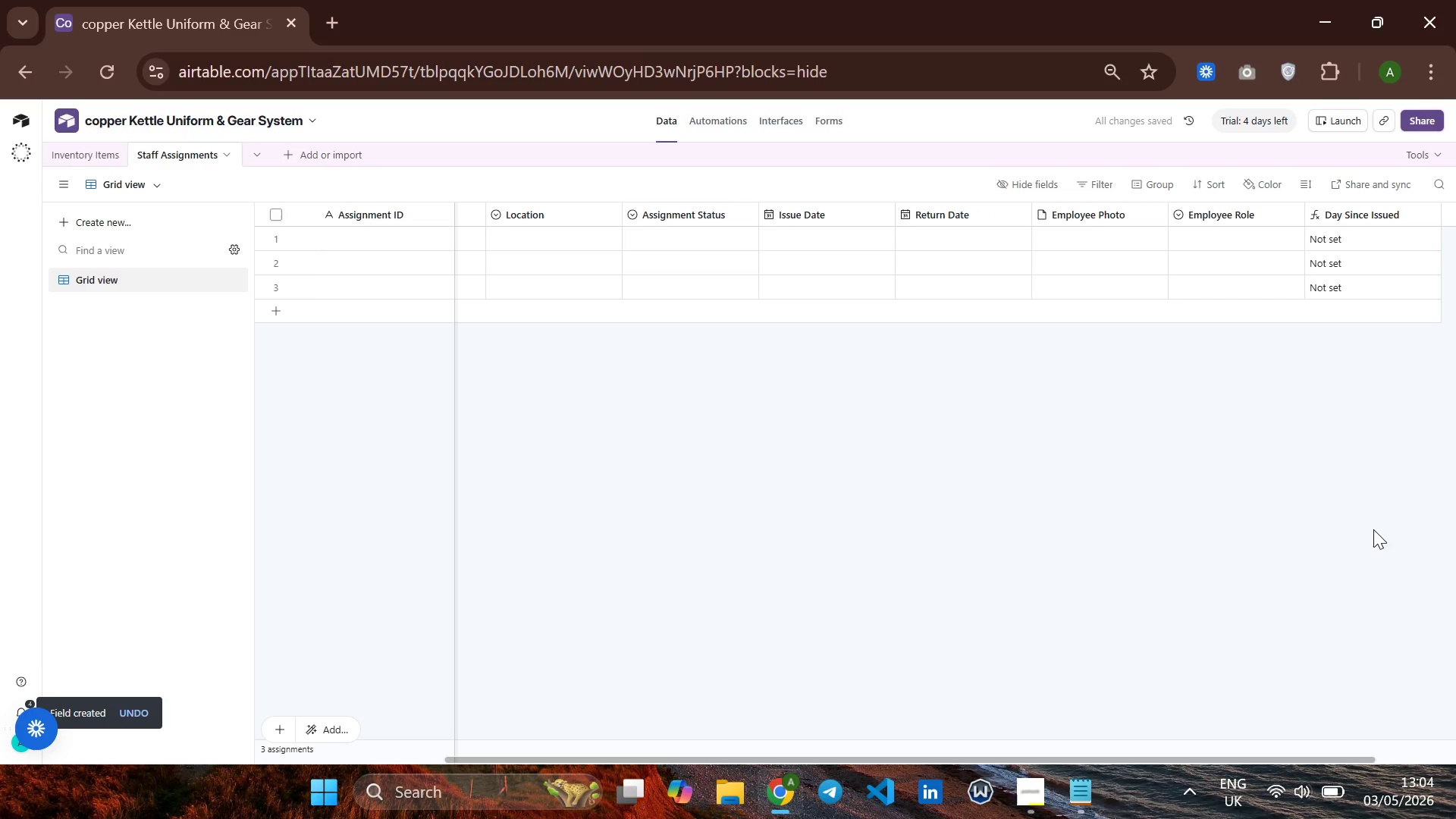 
left_click([1373, 214])
 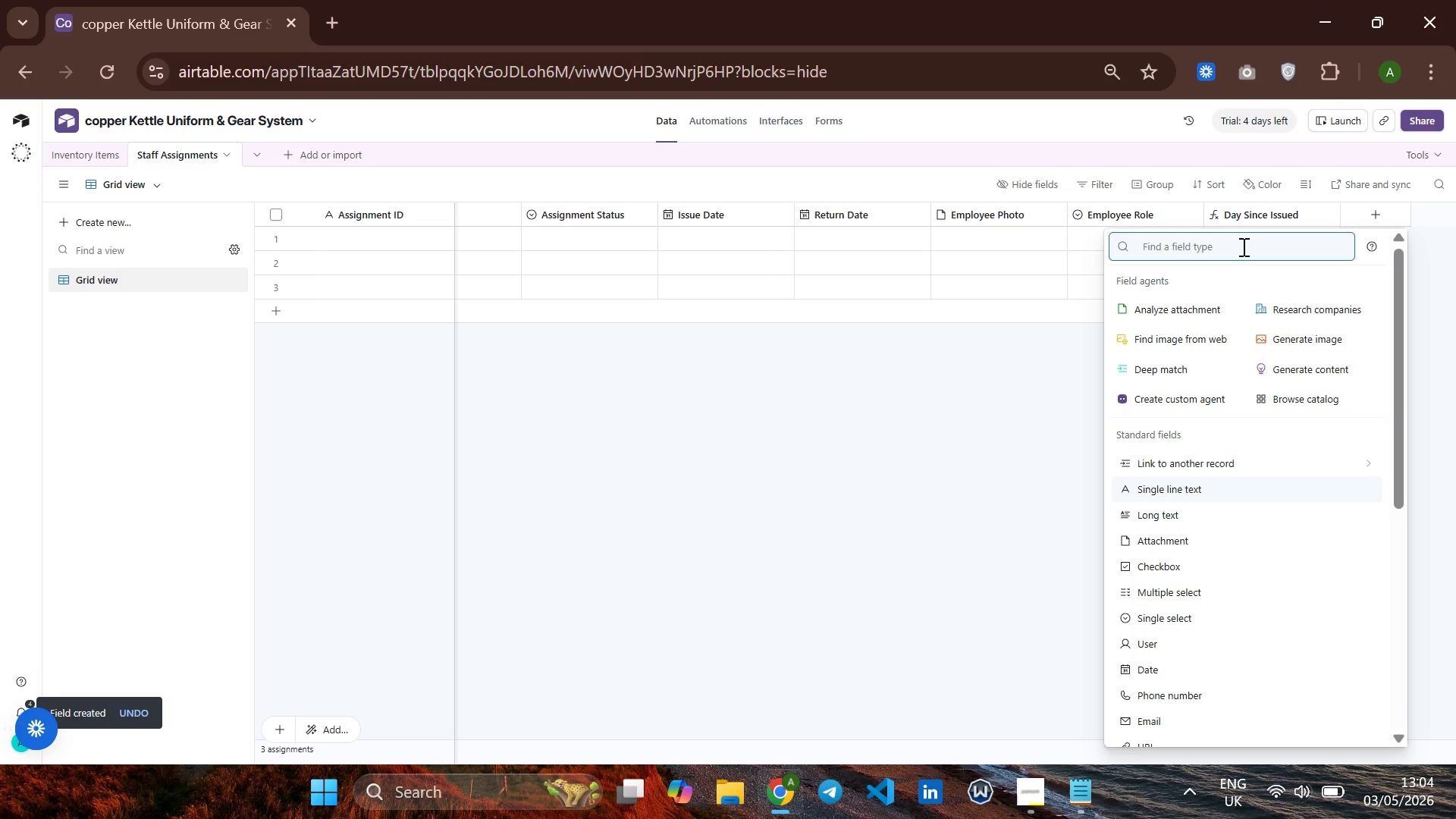 
type(Item Nam)
 